 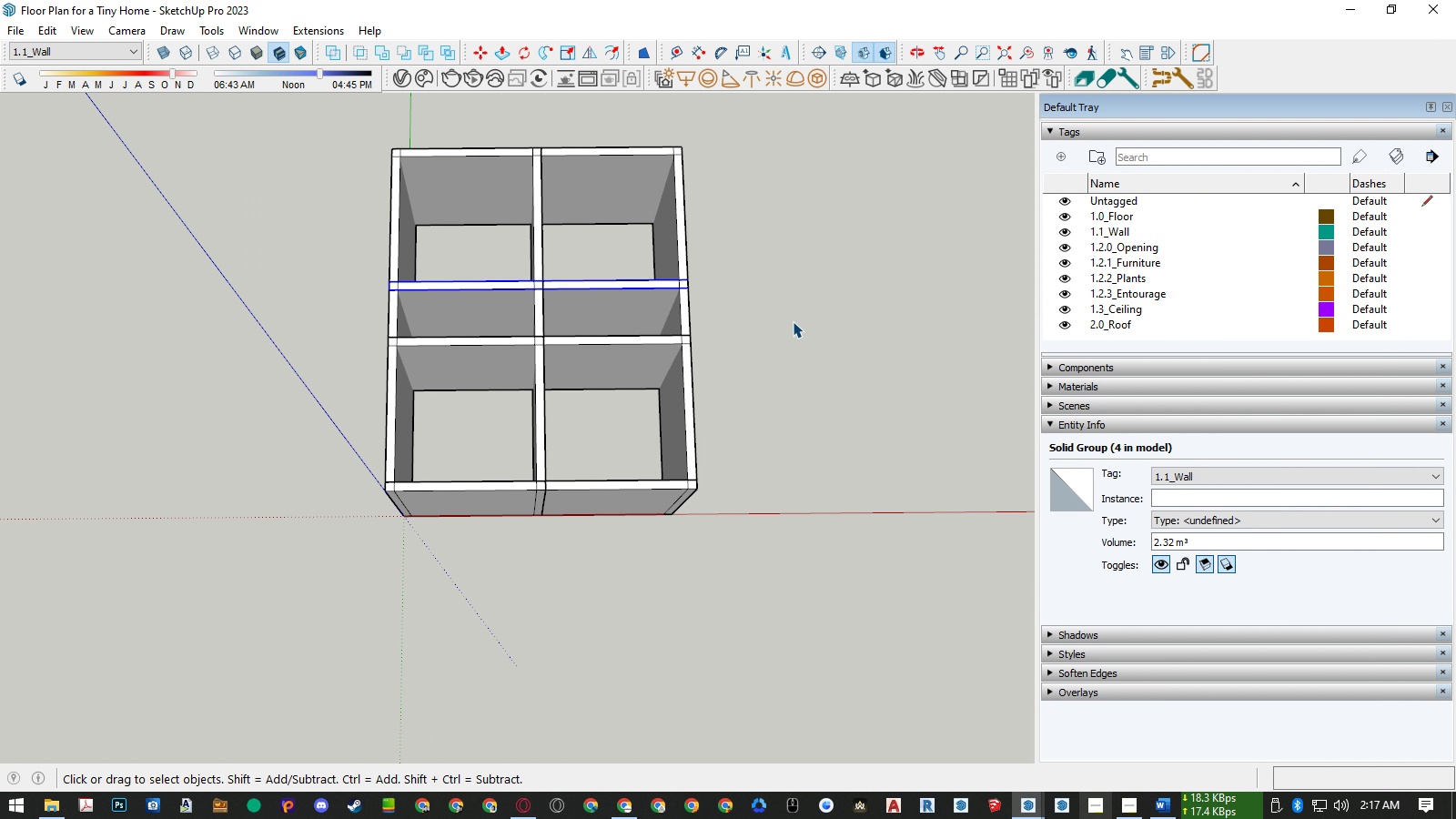 
scroll: coordinate [631, 182], scroll_direction: up, amount: 4.0
 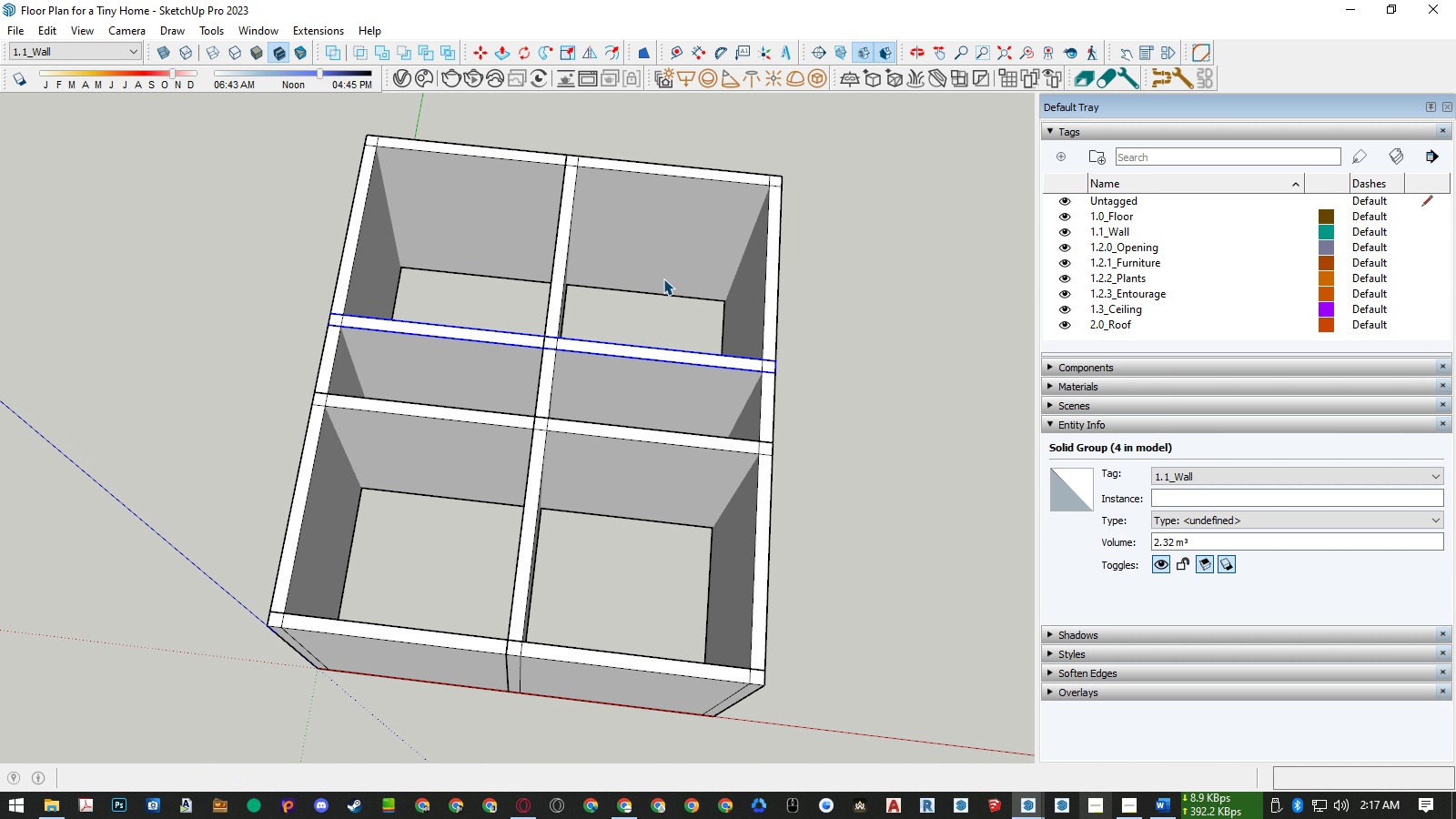 
wait(9.34)
 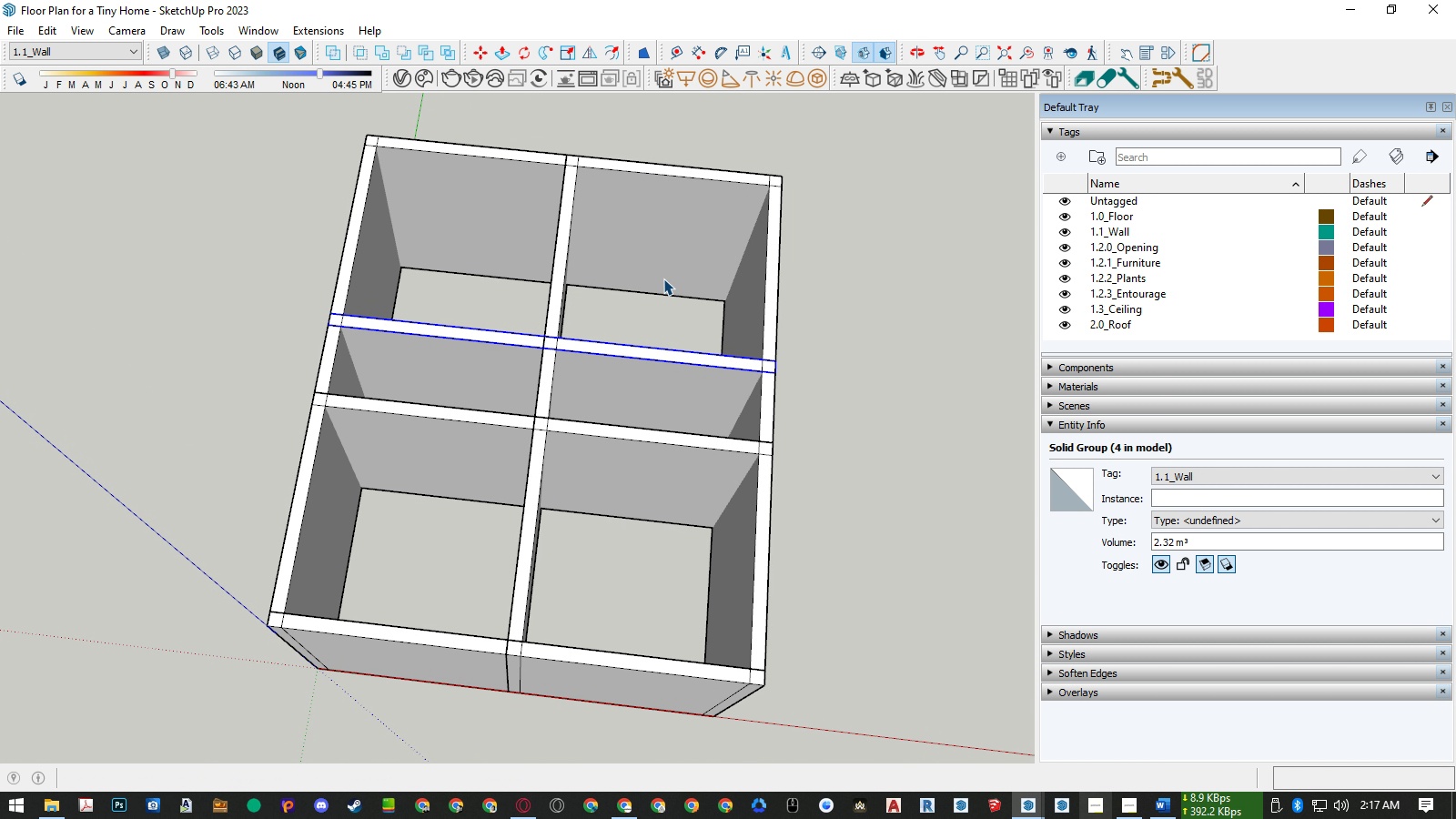 
scroll: coordinate [652, 387], scroll_direction: down, amount: 6.0
 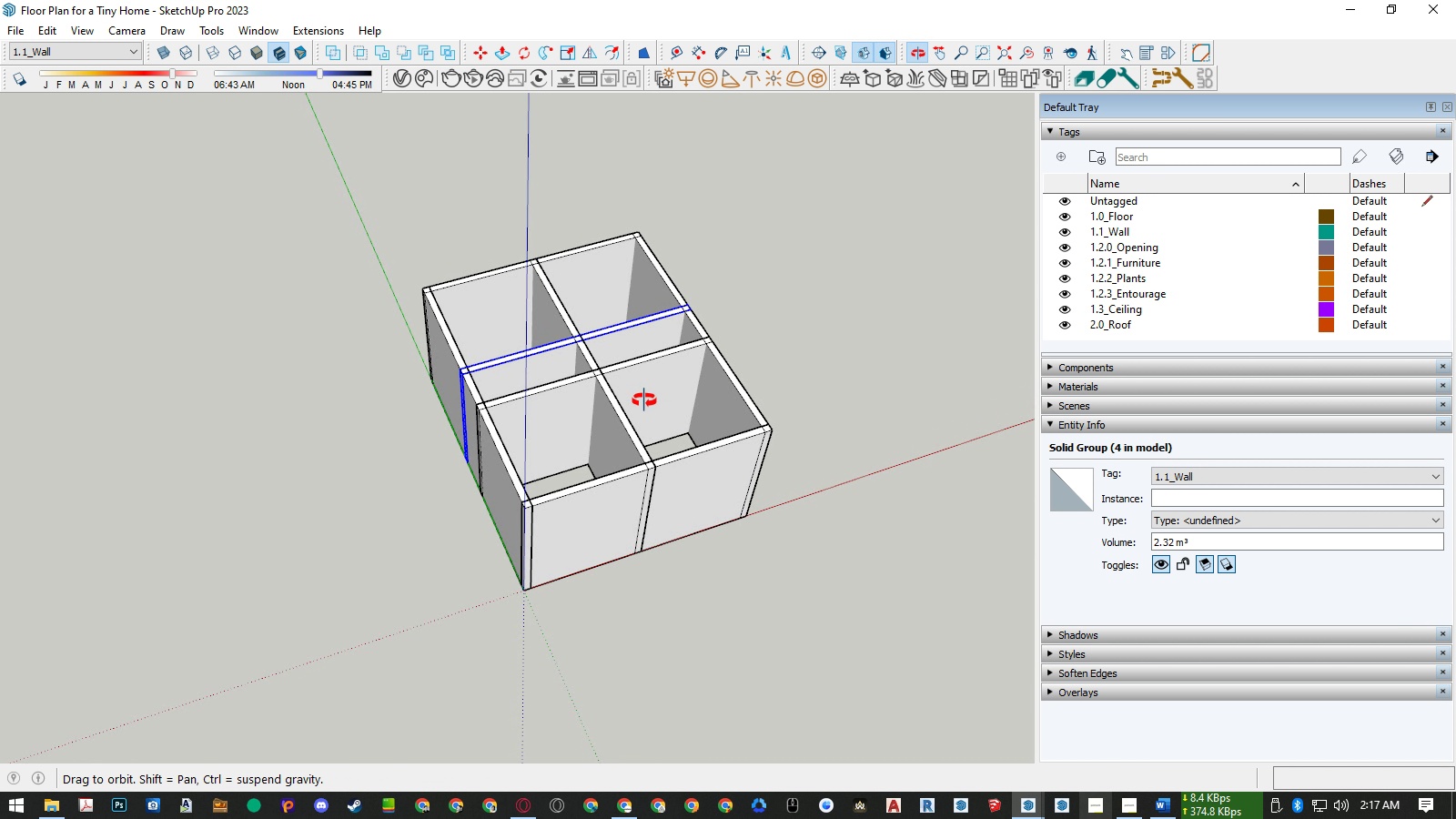 
wait(9.98)
 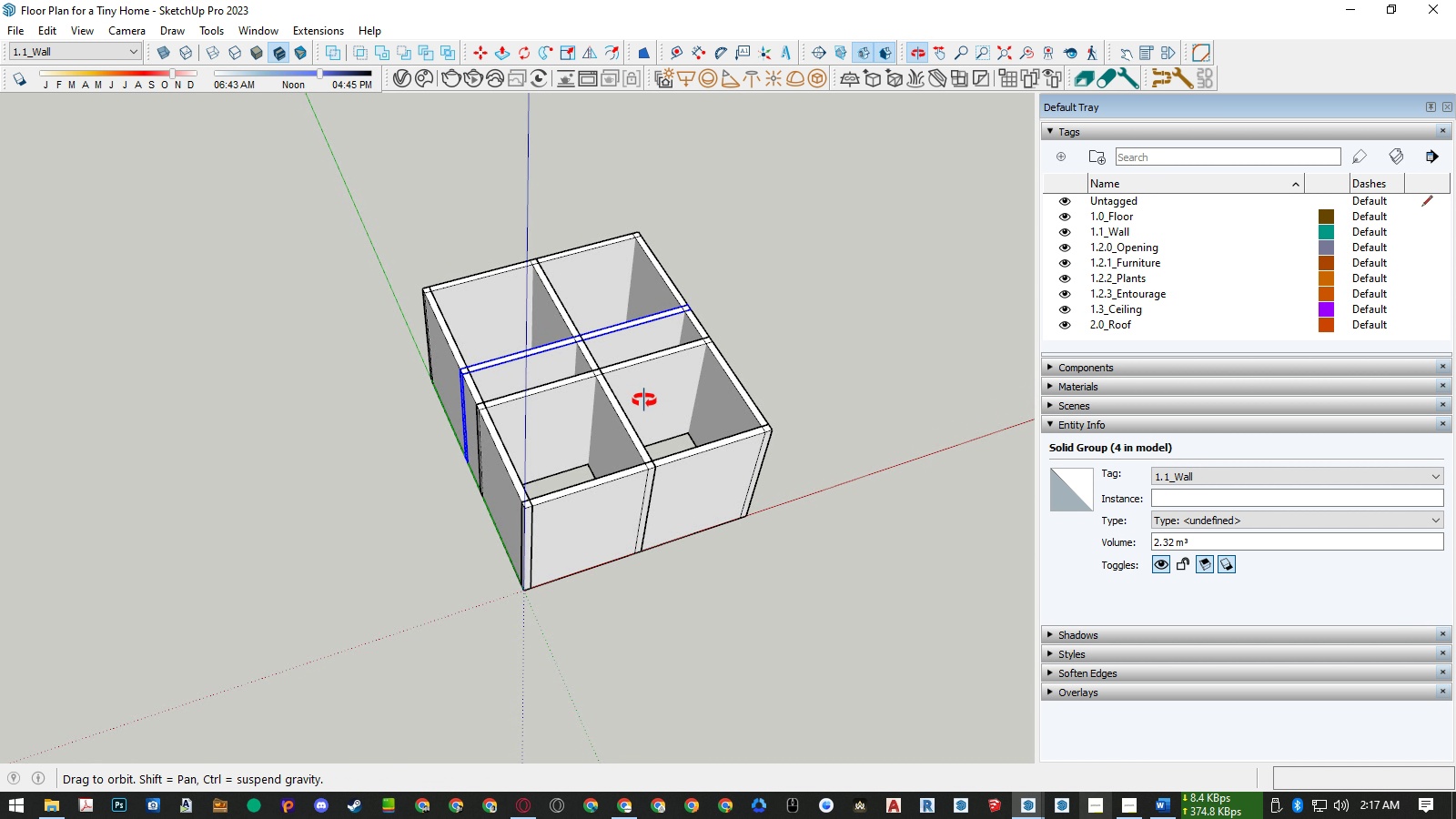 
scroll: coordinate [647, 360], scroll_direction: up, amount: 1.0
 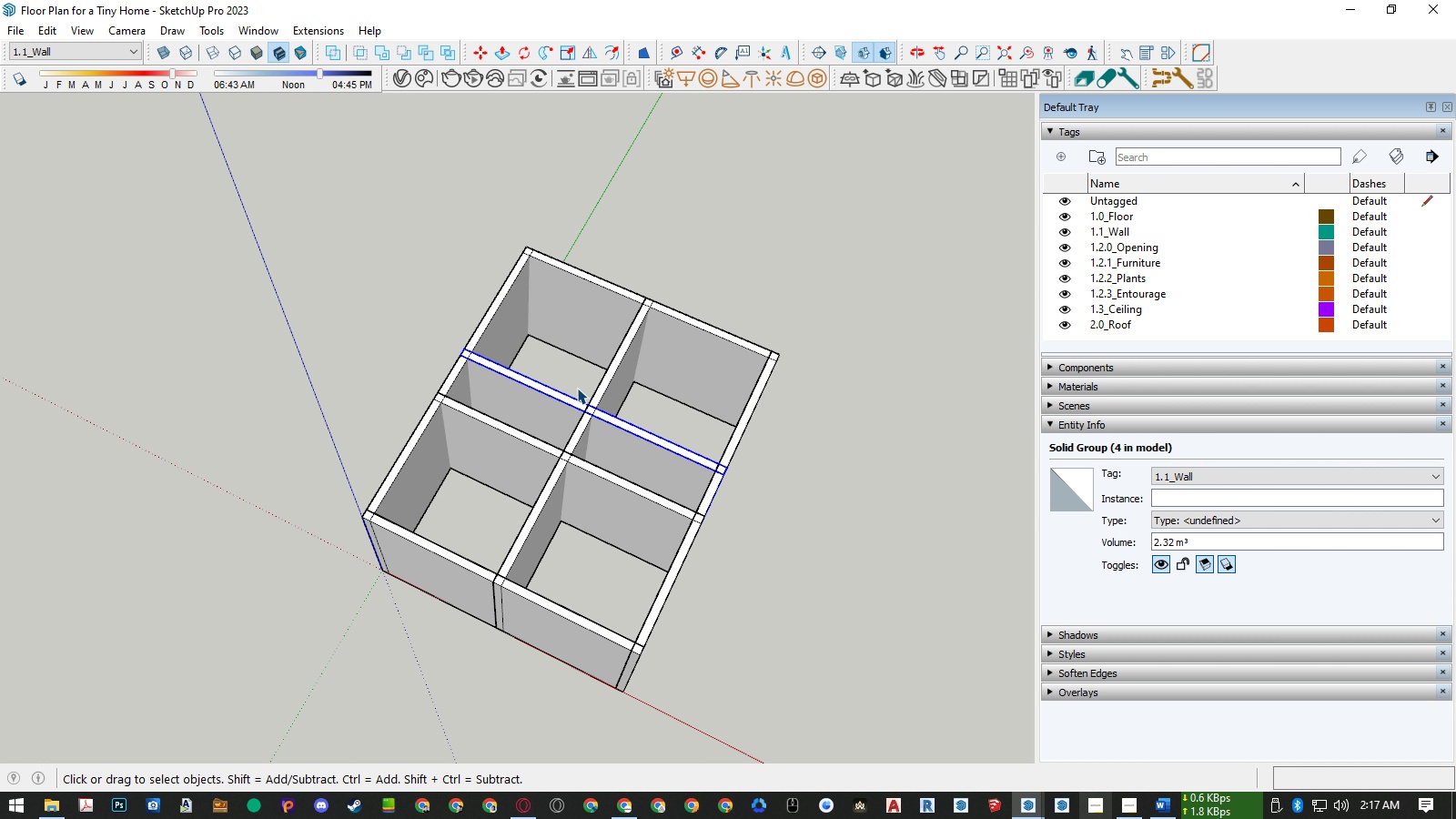 
wait(6.36)
 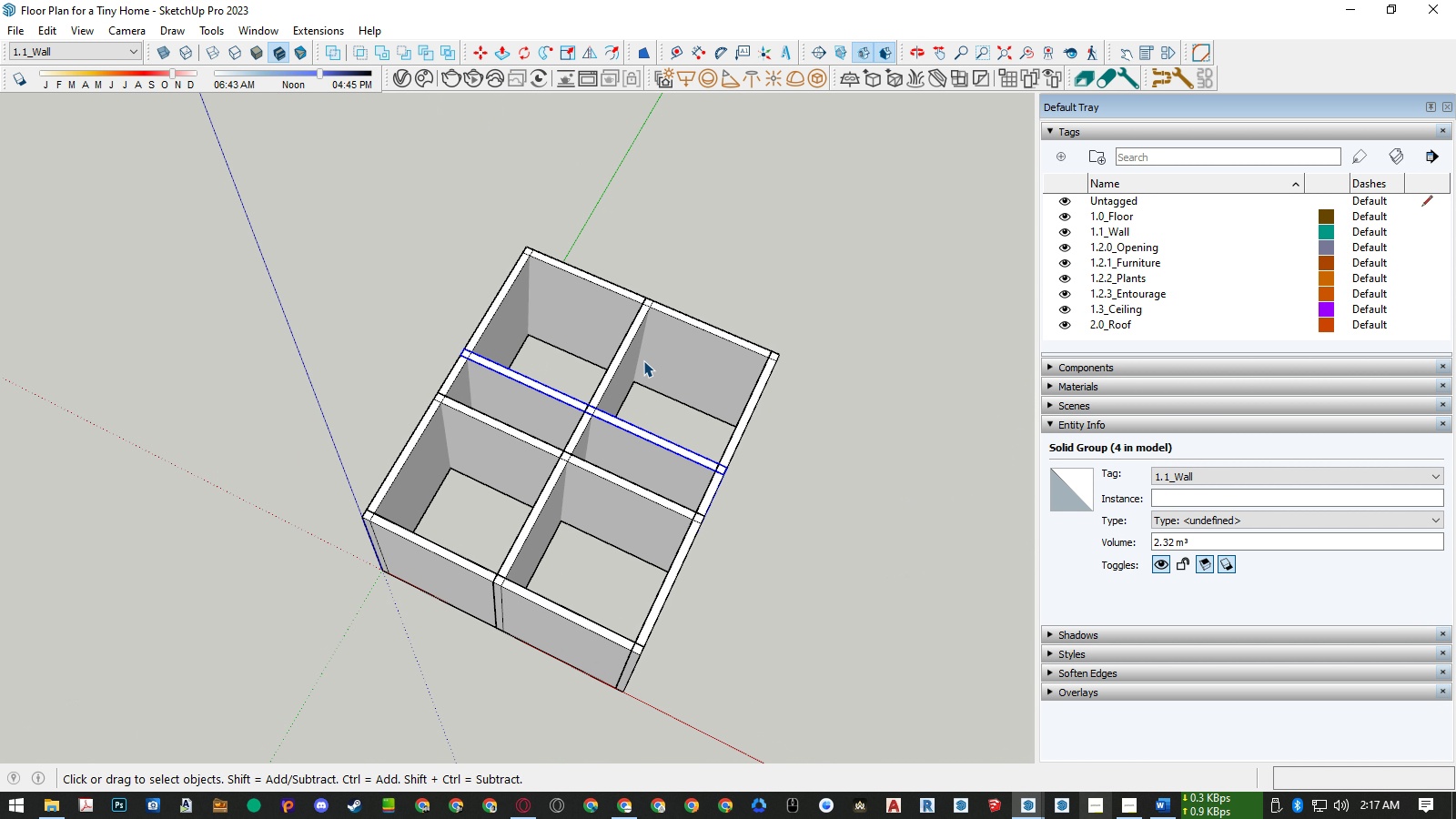 
hold_key(key=ControlLeft, duration=0.7)
left_click([523, 450])
 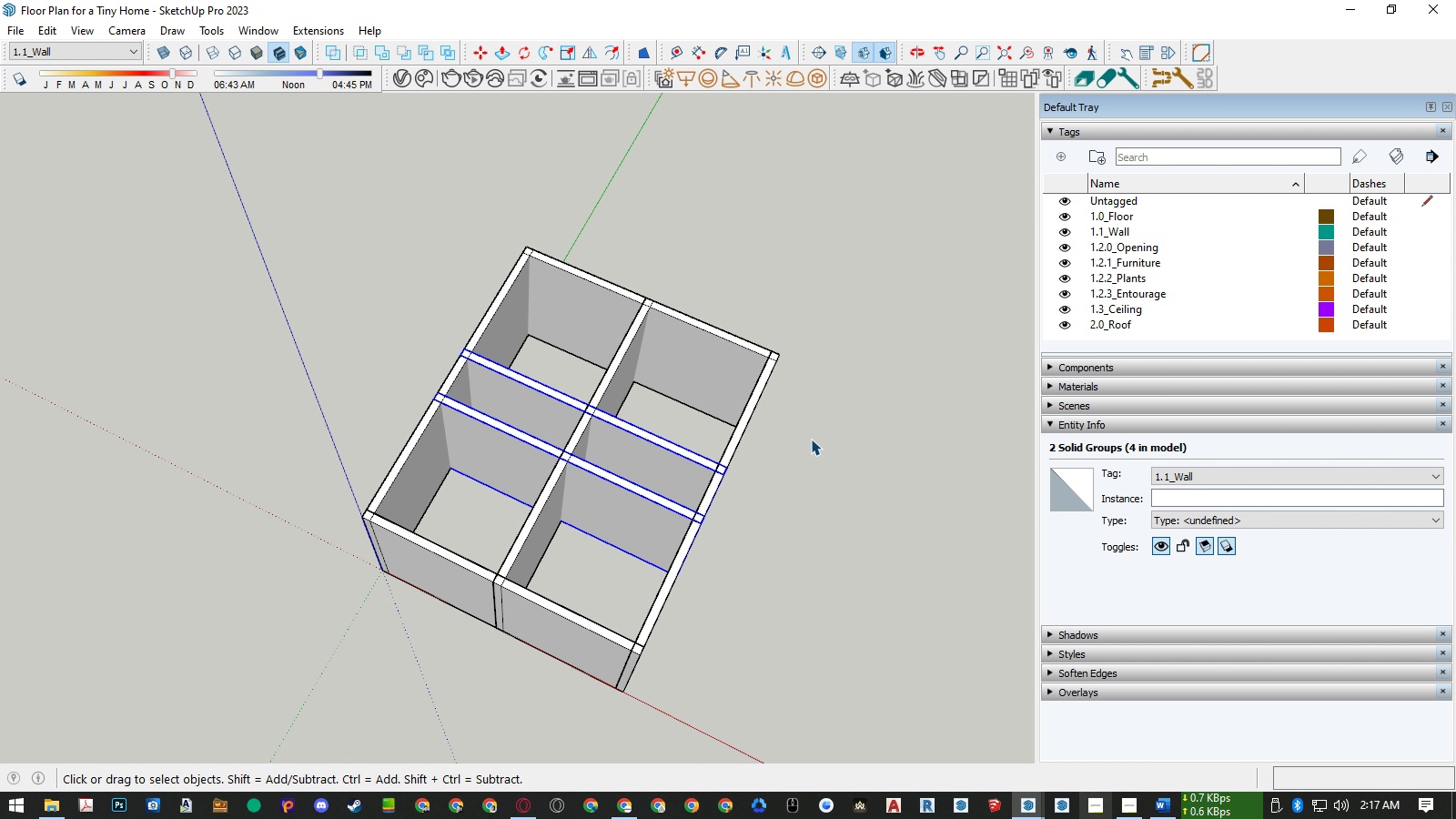 
key(M)
 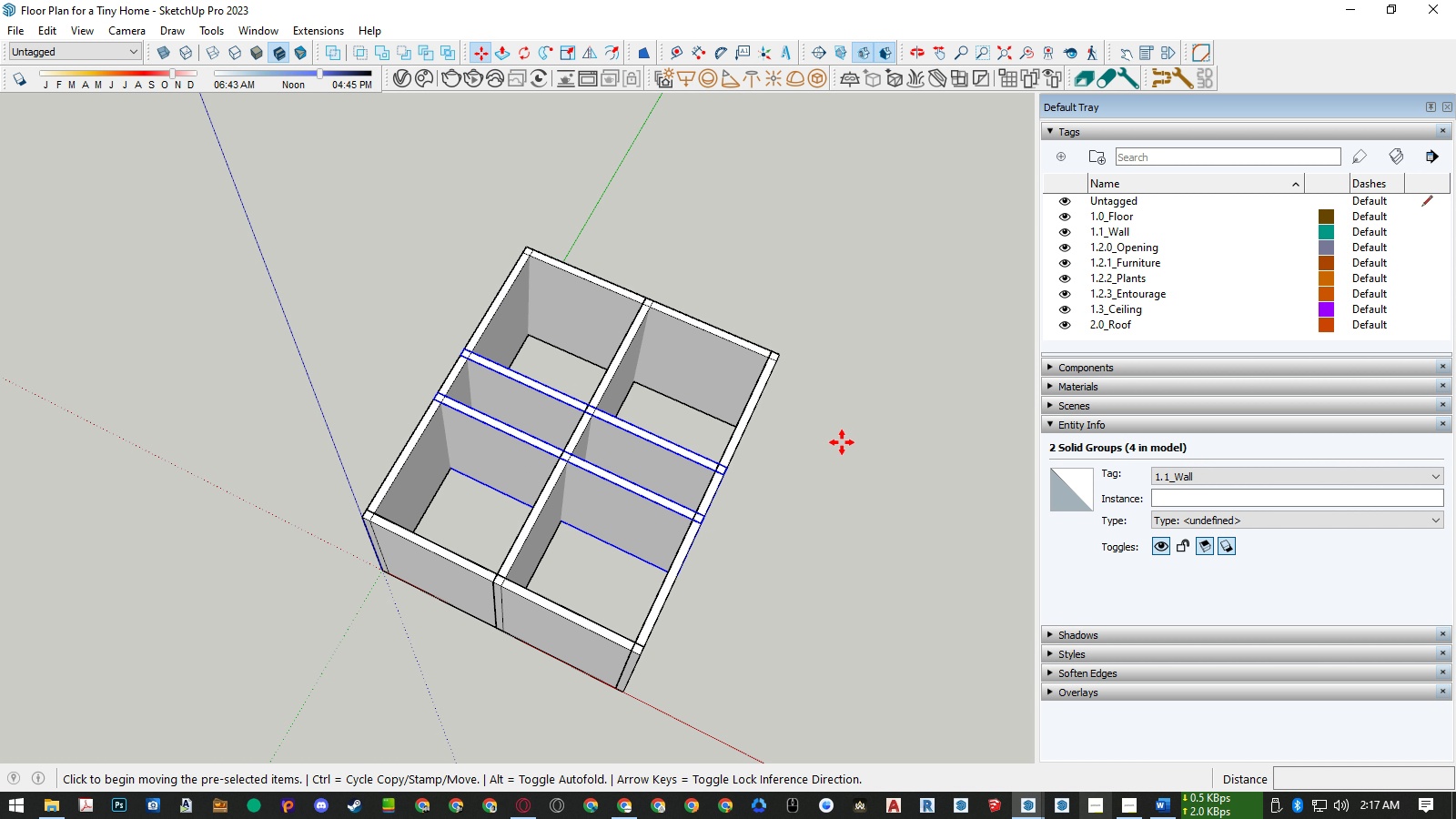 
left_click([842, 442])
 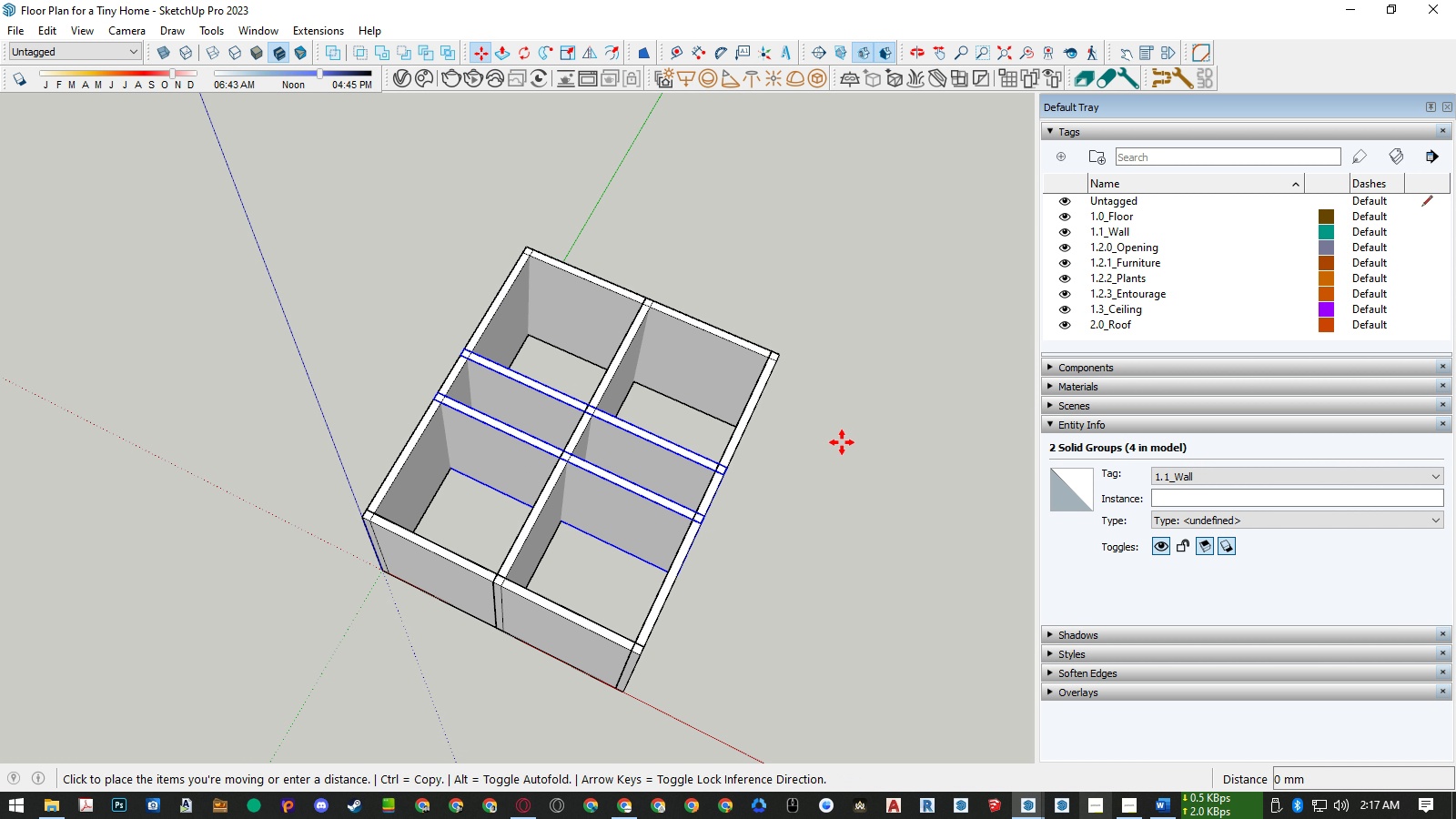 
key(ArrowLeft)
 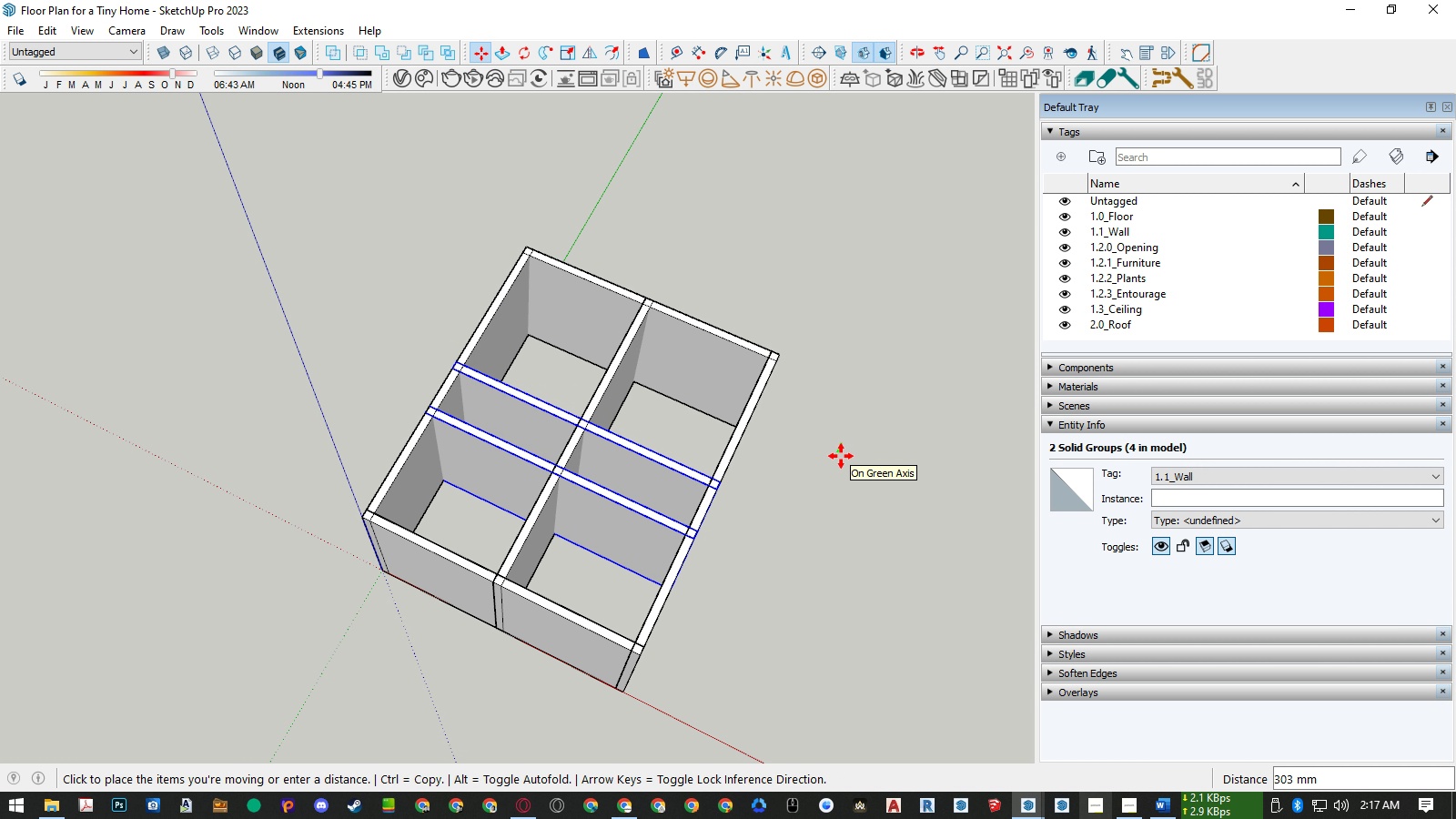 
key(Numpad5)
 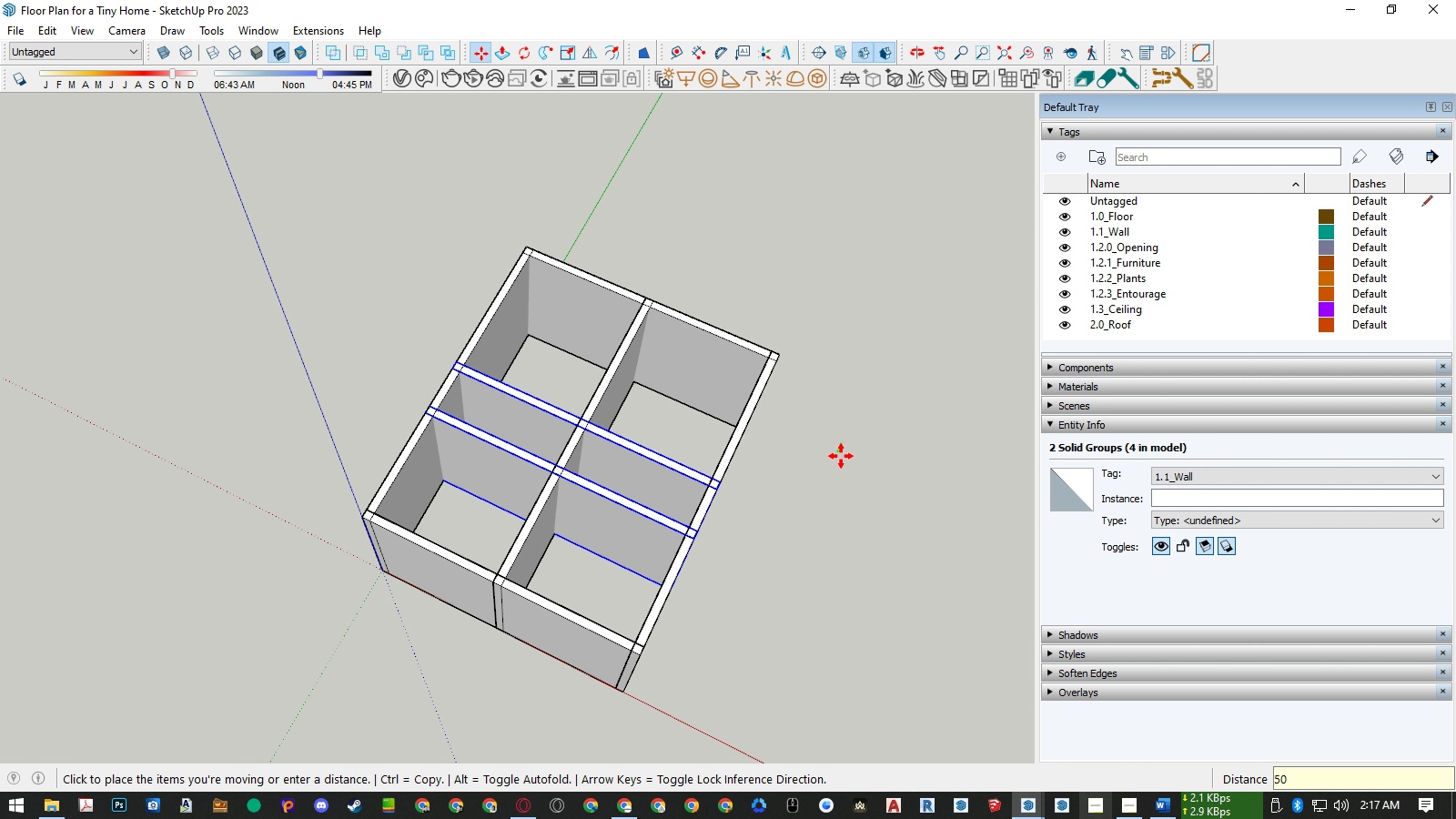 
key(Numpad0)
 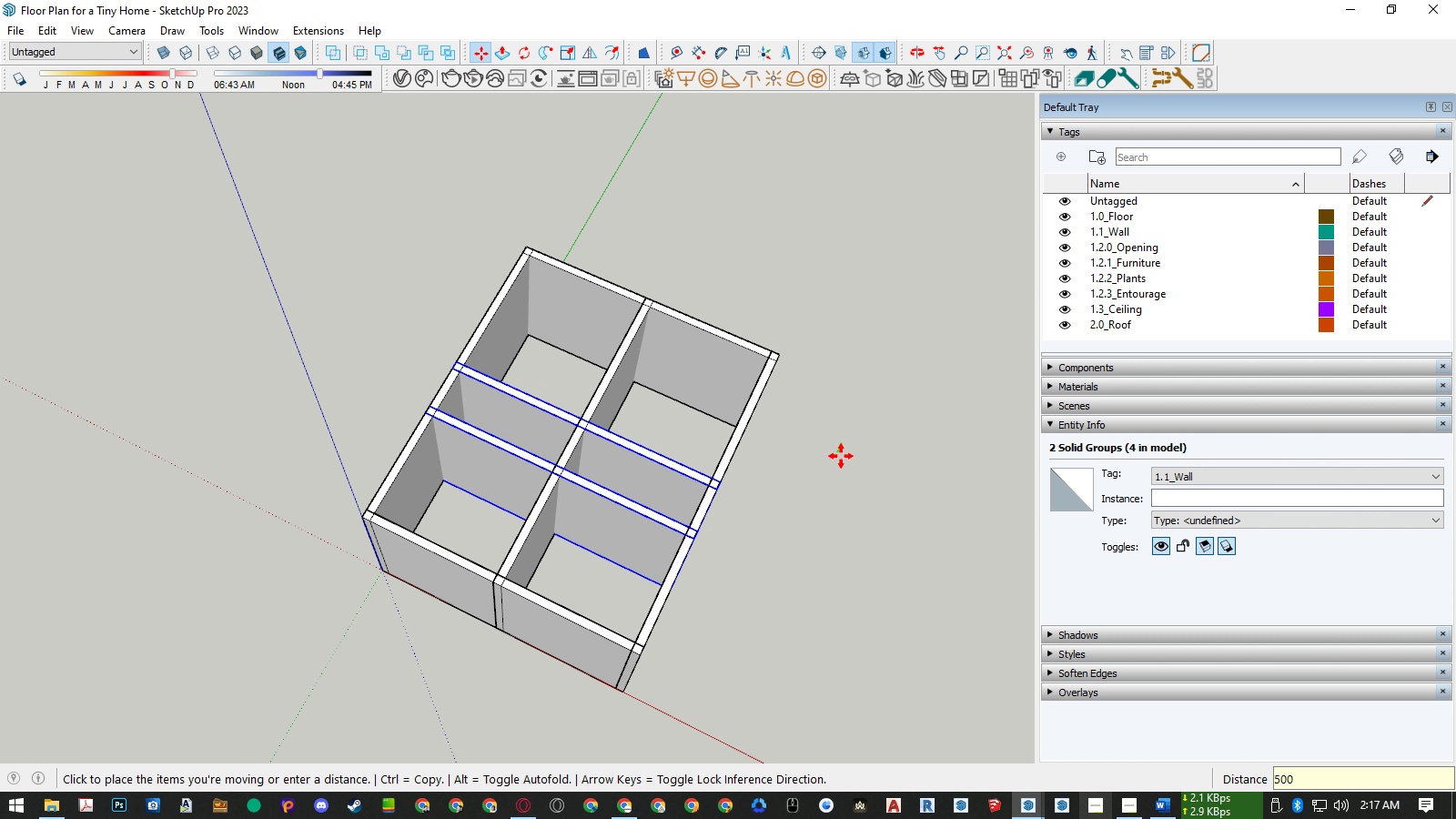 
key(Numpad0)
 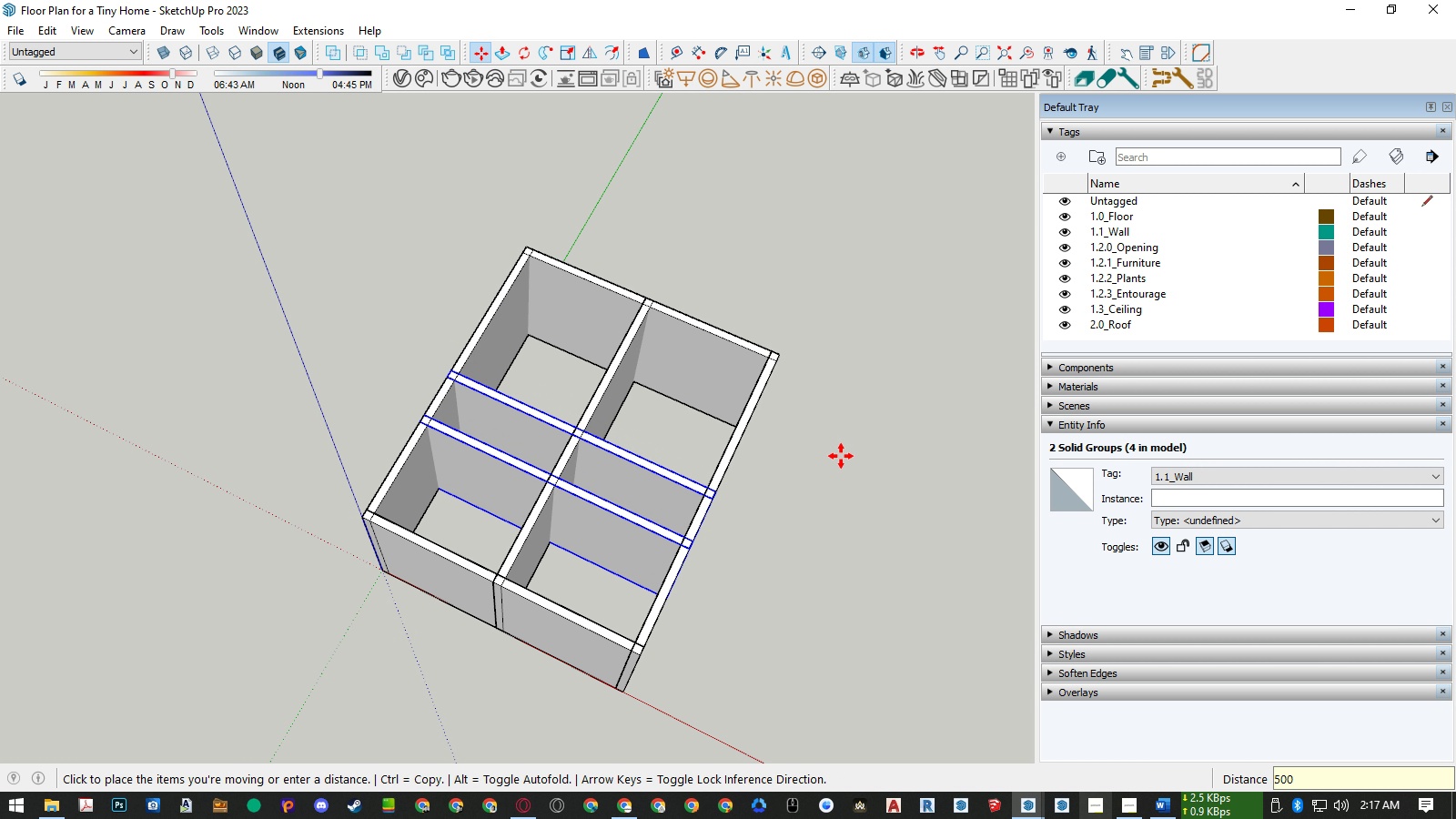 
key(NumpadEnter)
 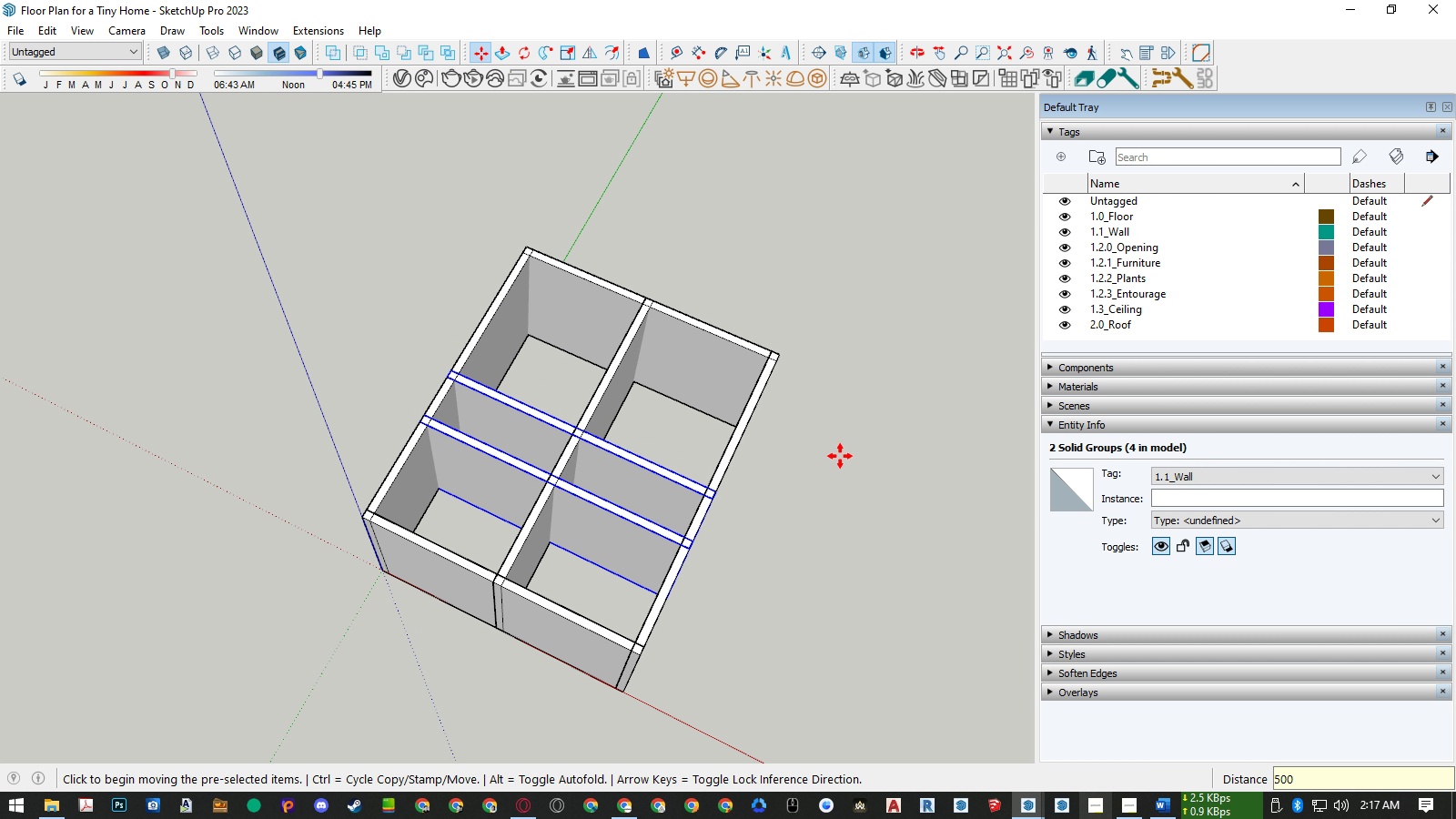 
key(Space)
 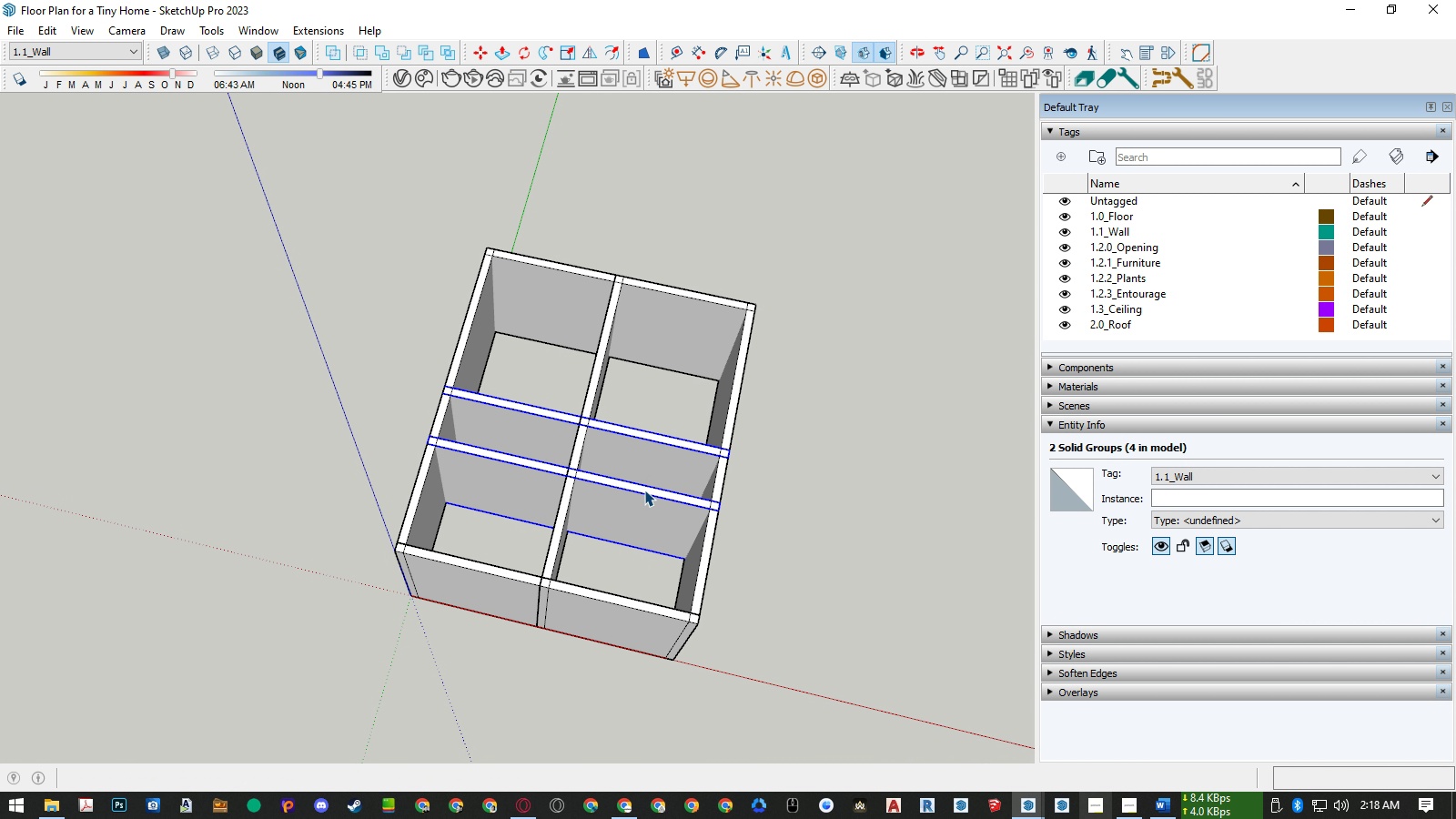 
wait(17.71)
 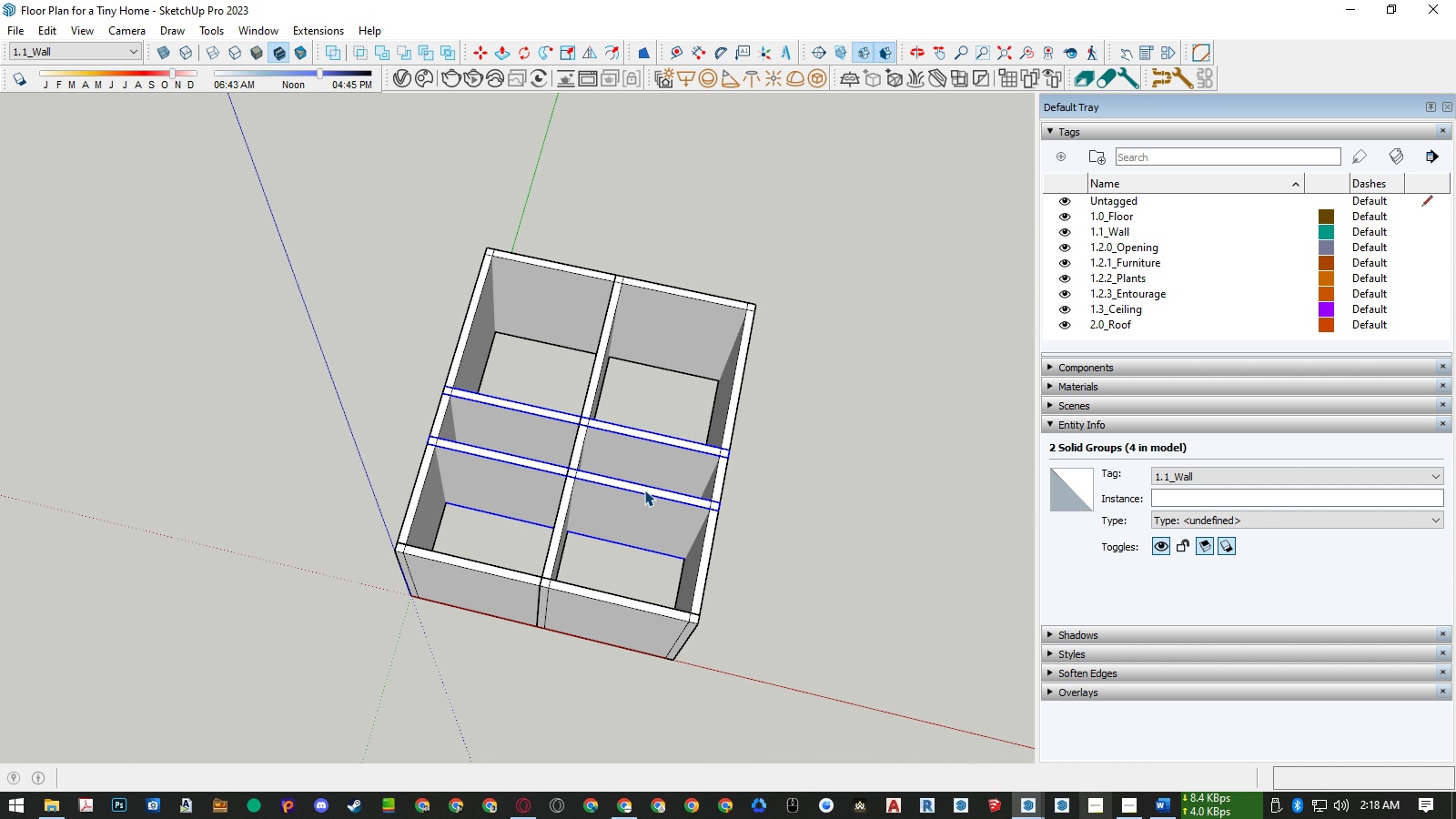 
double_click([584, 497])
 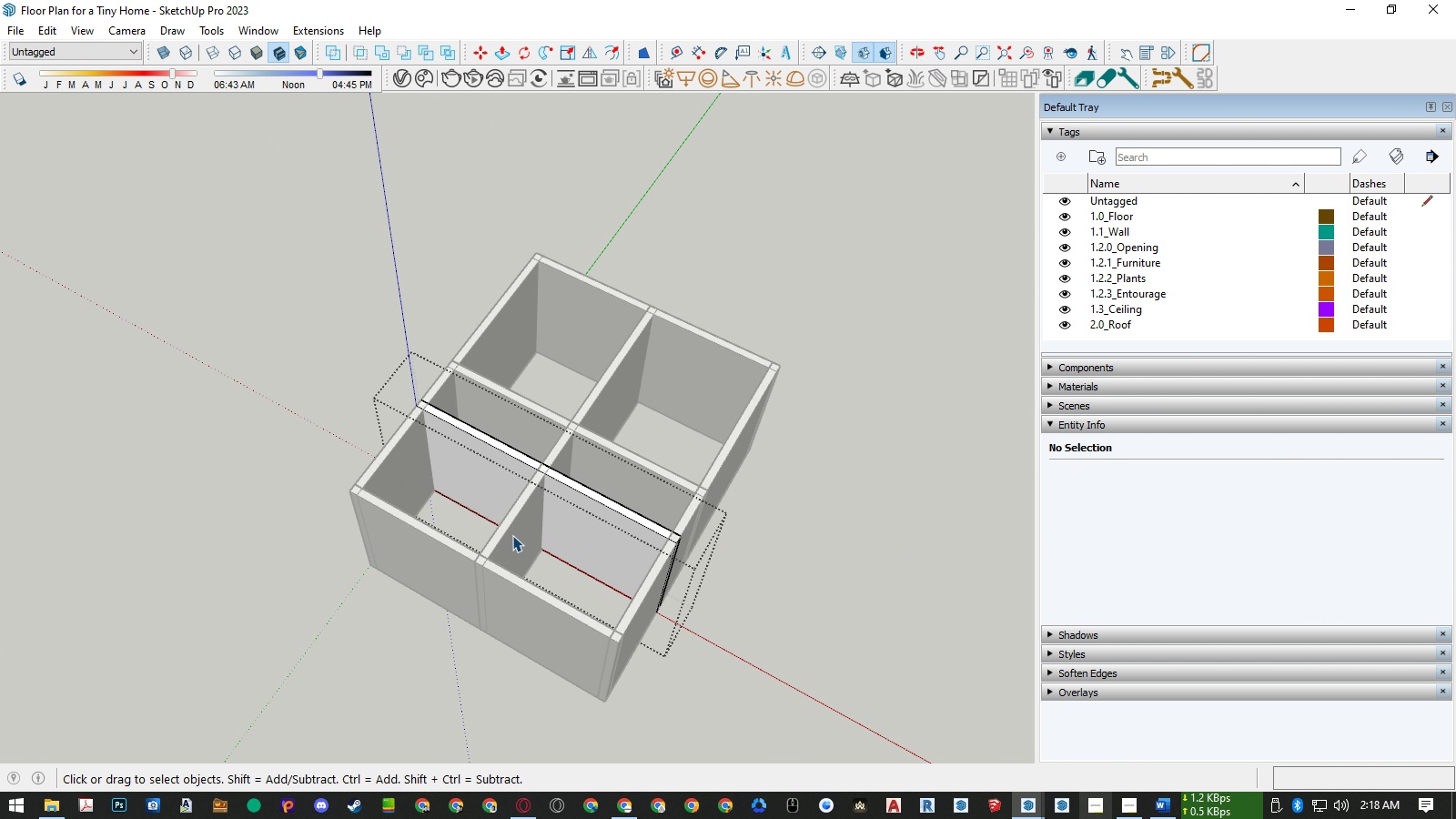 
double_click([513, 537])
 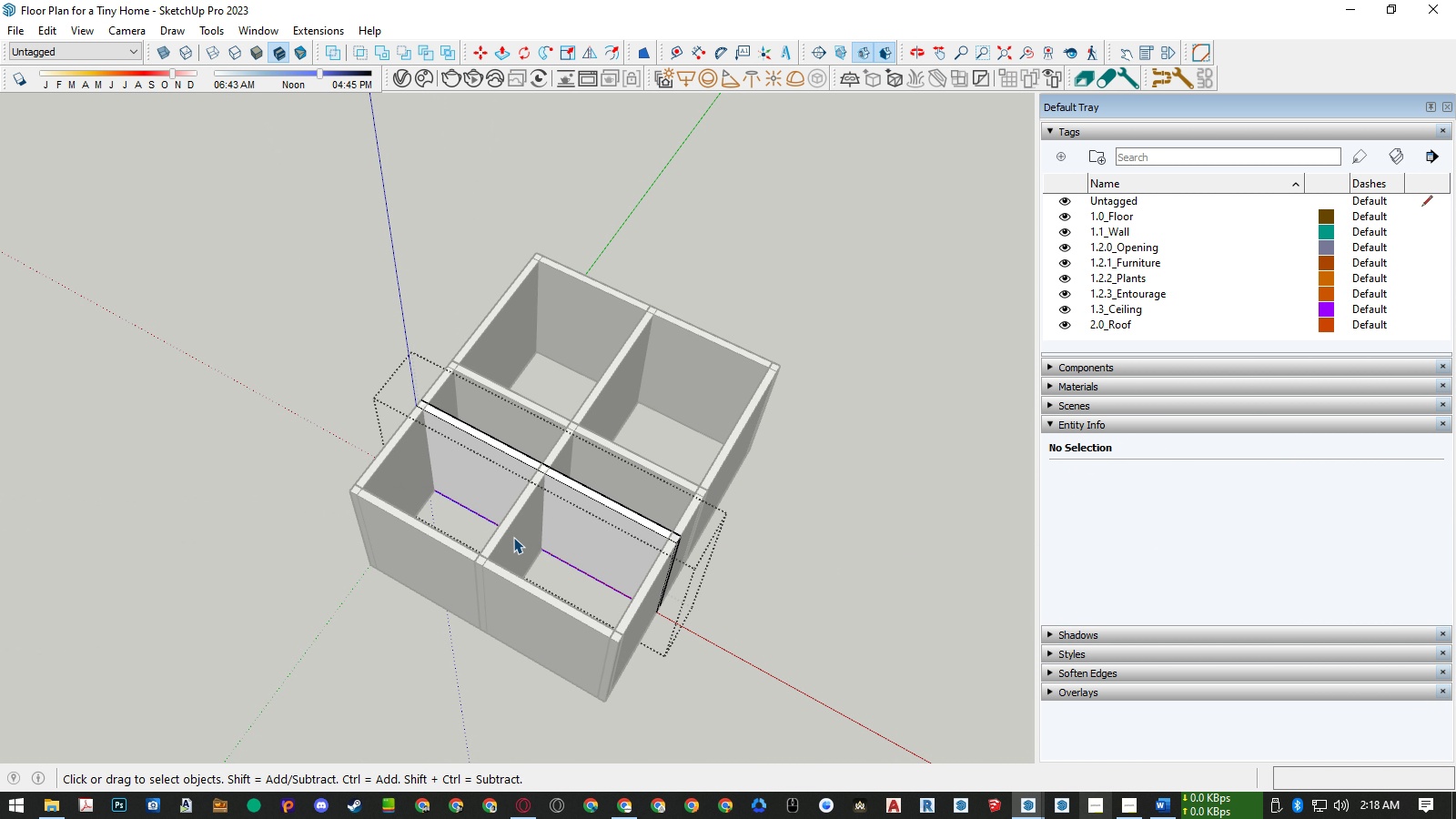 
key(Escape)
 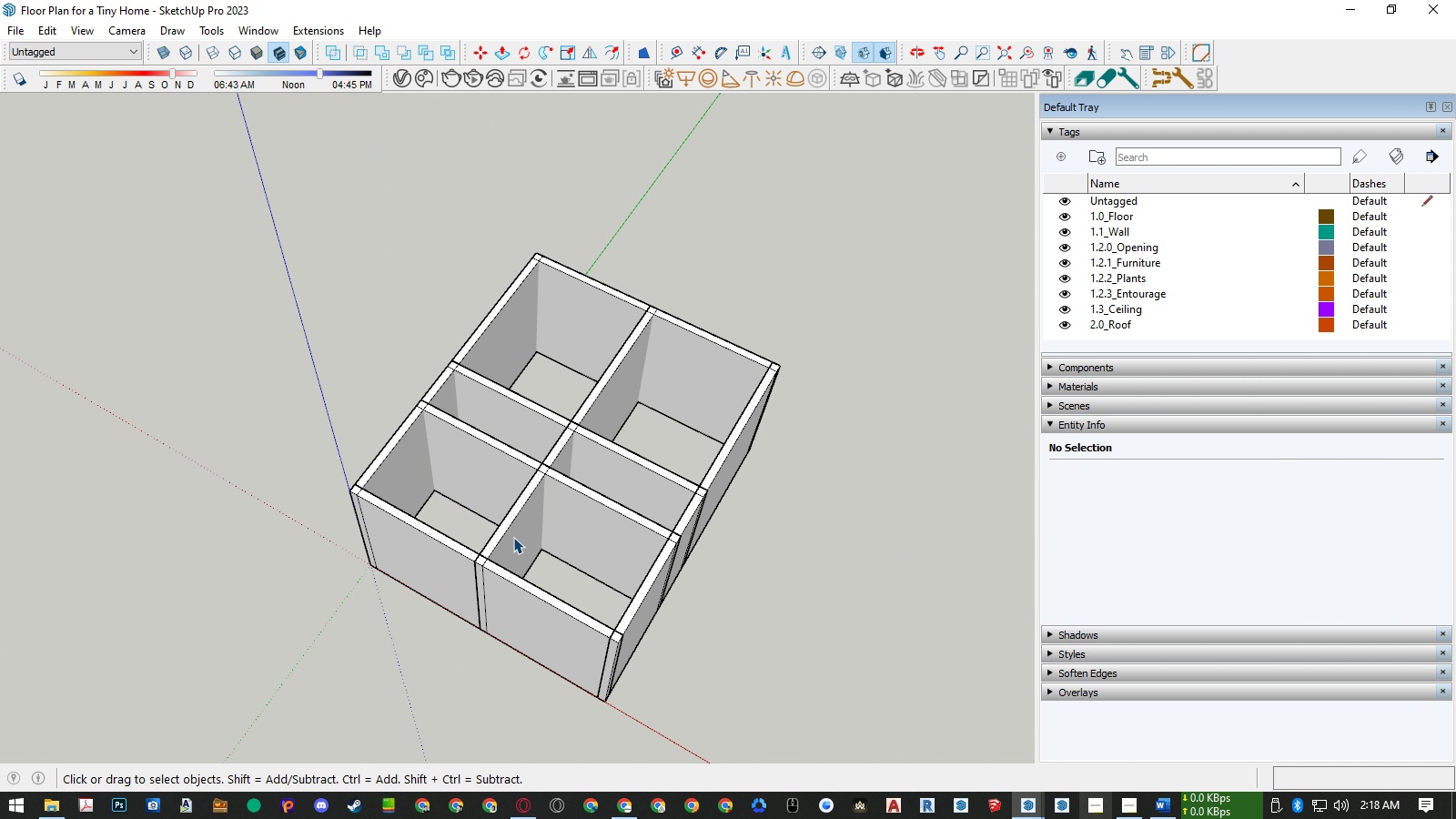 
key(Escape)
 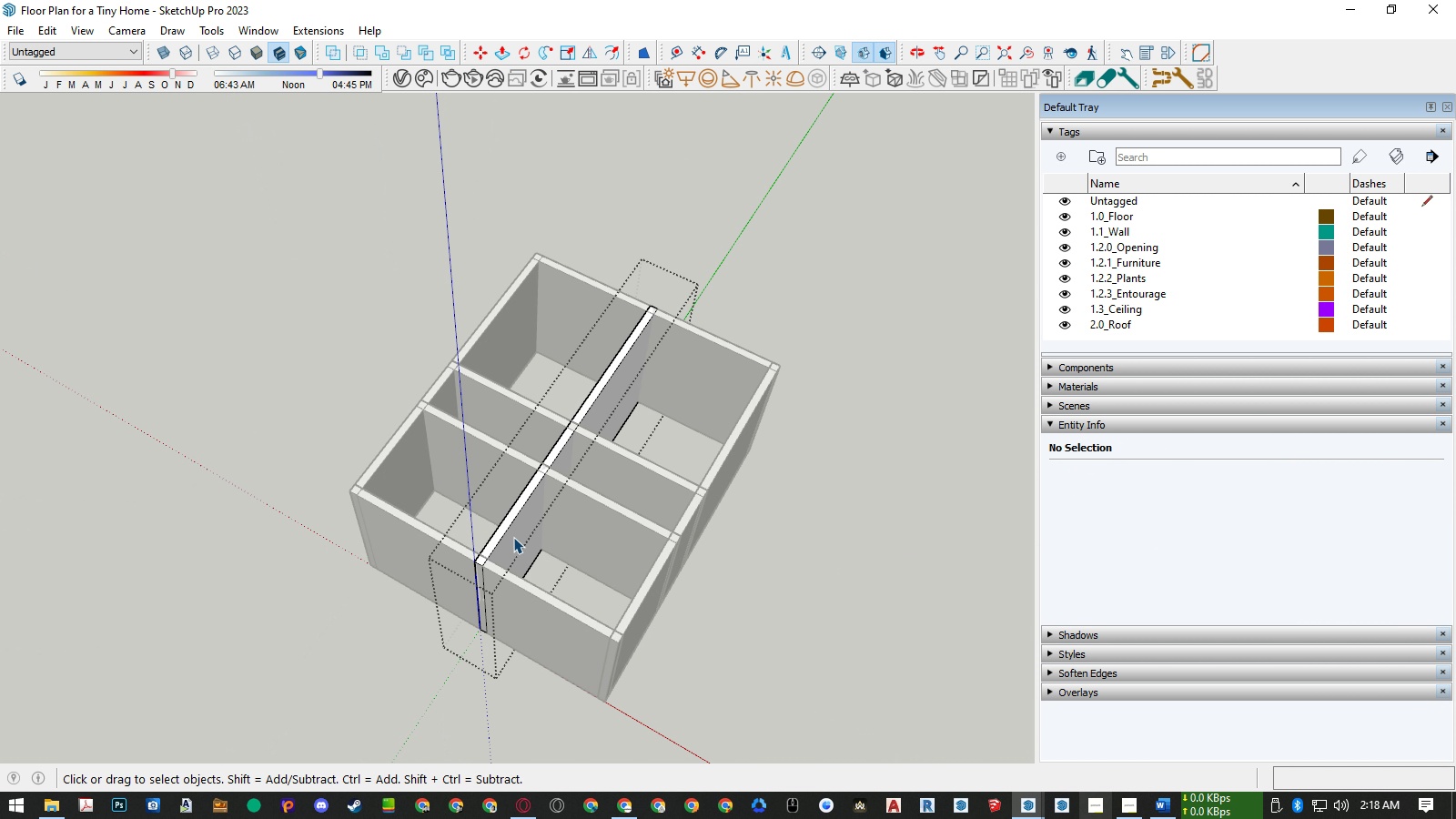 
double_click([513, 537])
 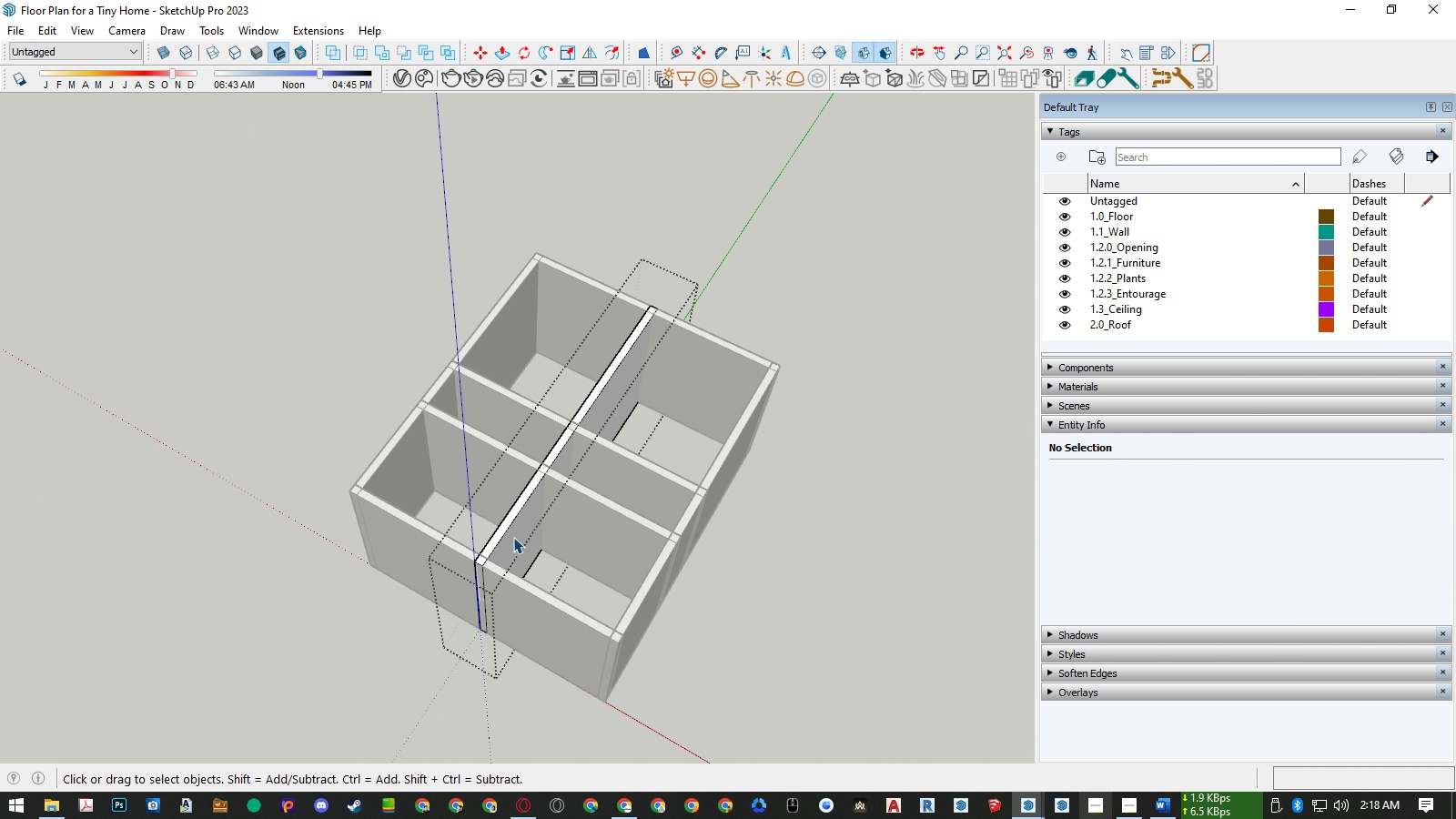 
key(Escape)
 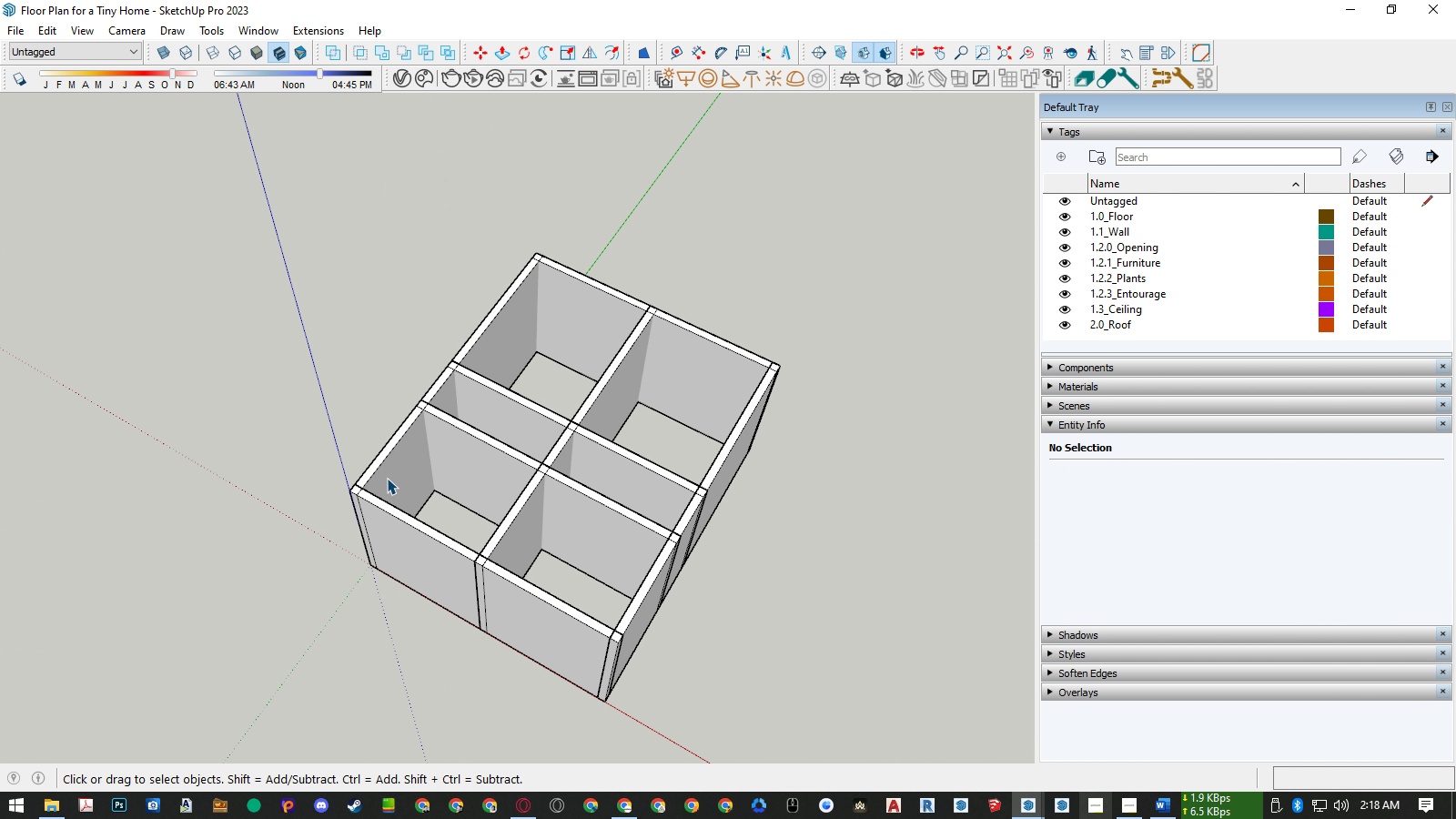 
left_click([387, 478])
 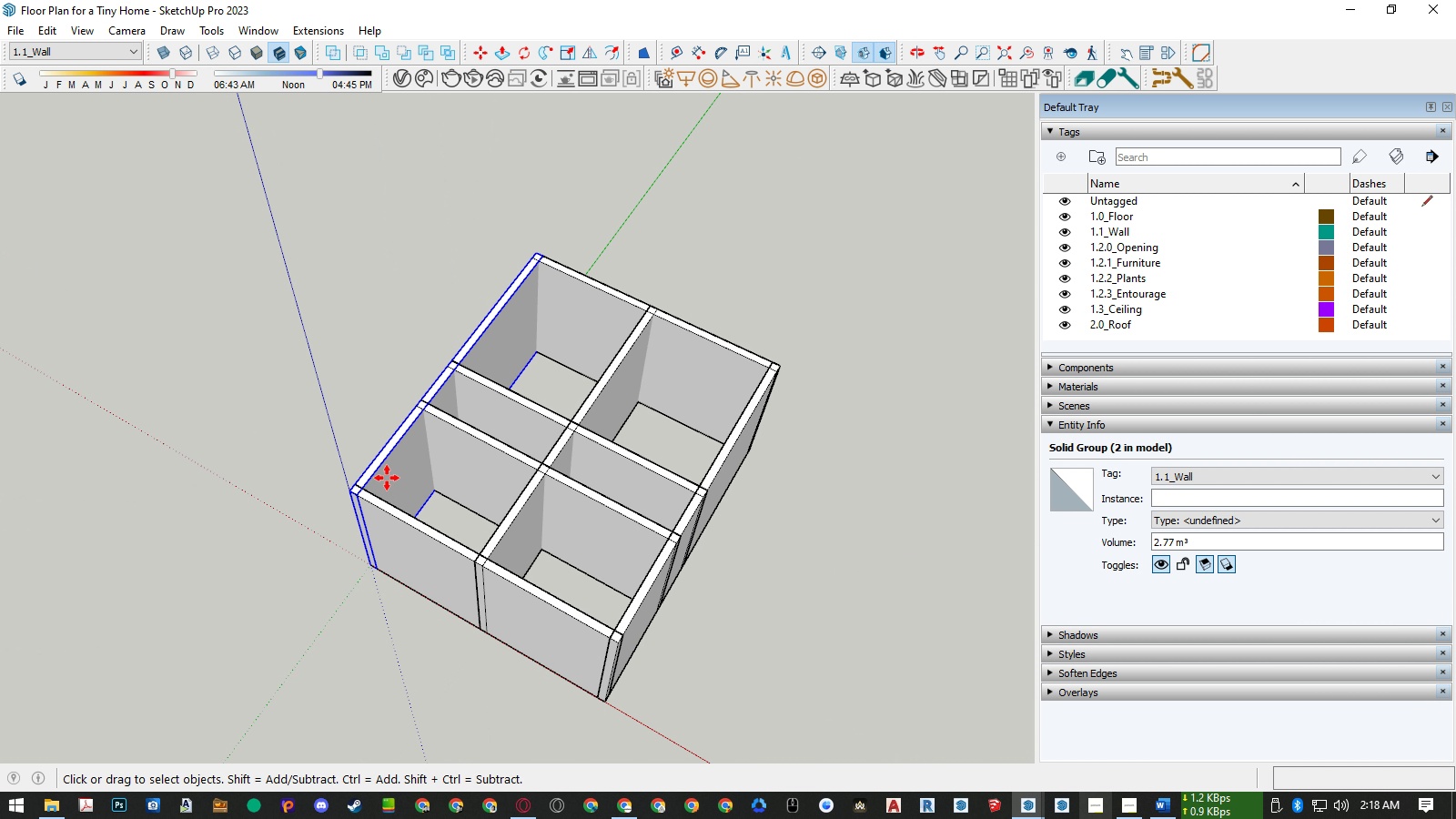 
key(M)
 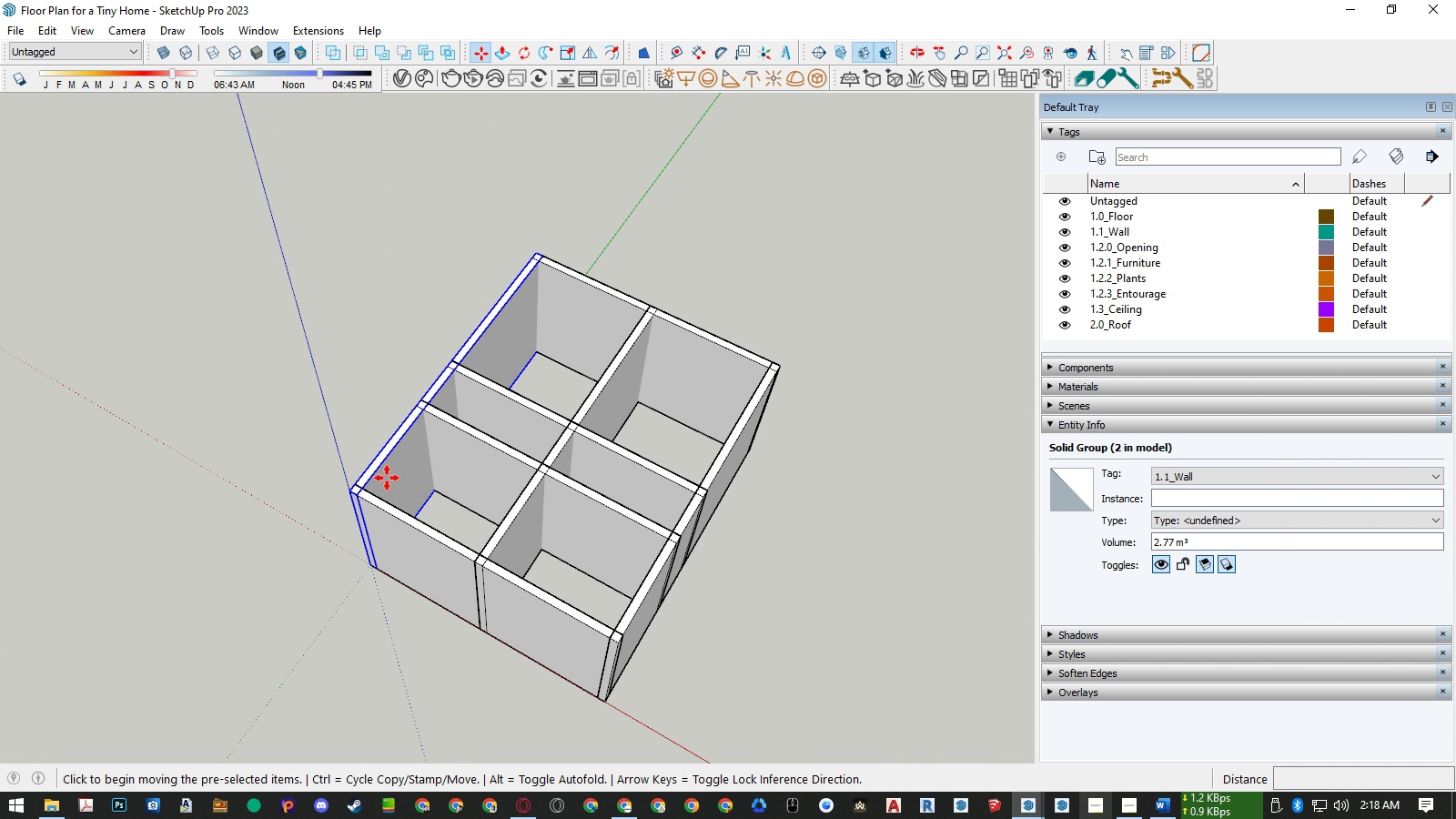 
key(Control+ControlLeft)
 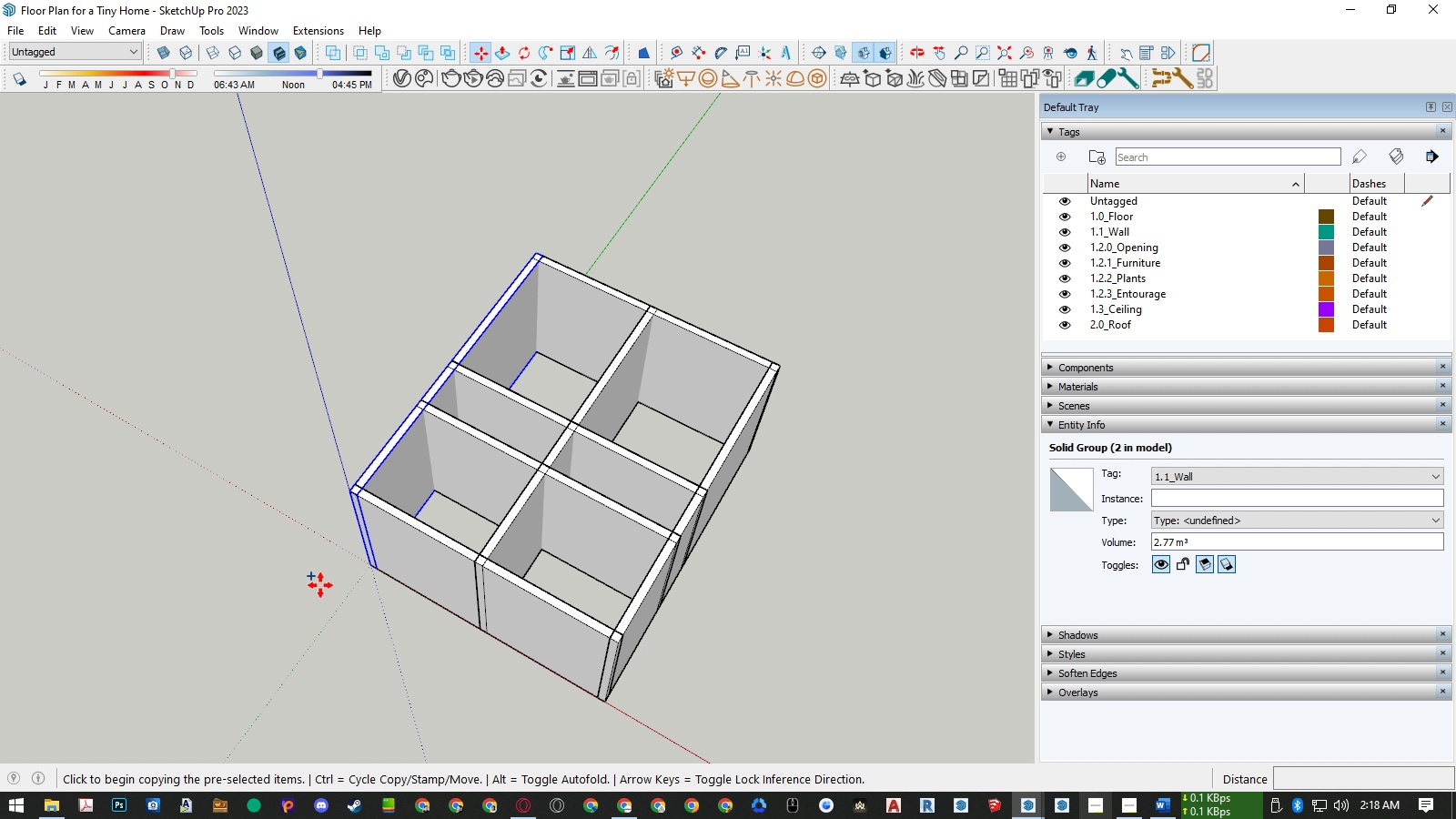 
left_click([320, 585])
 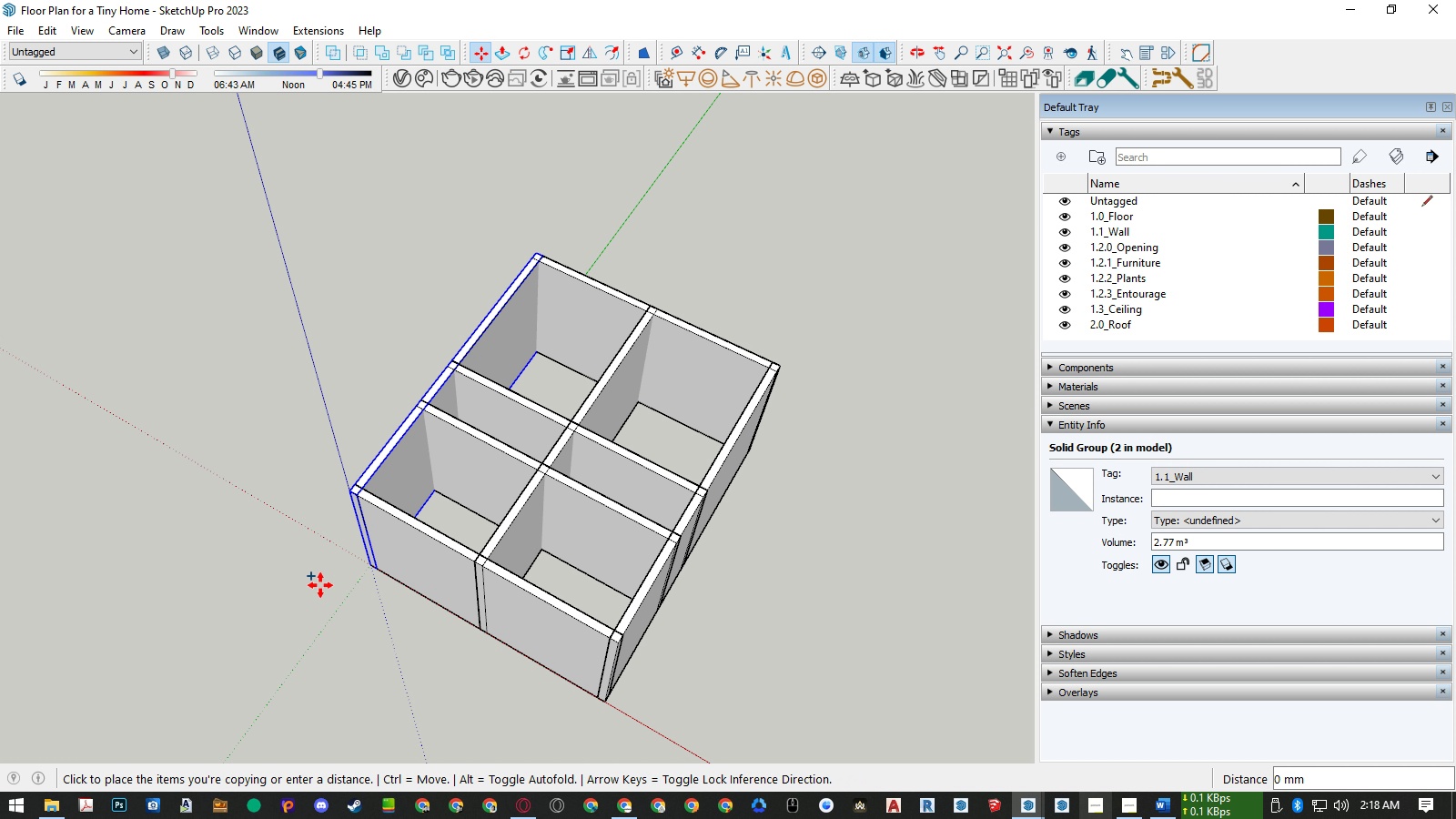 
key(ArrowRight)
 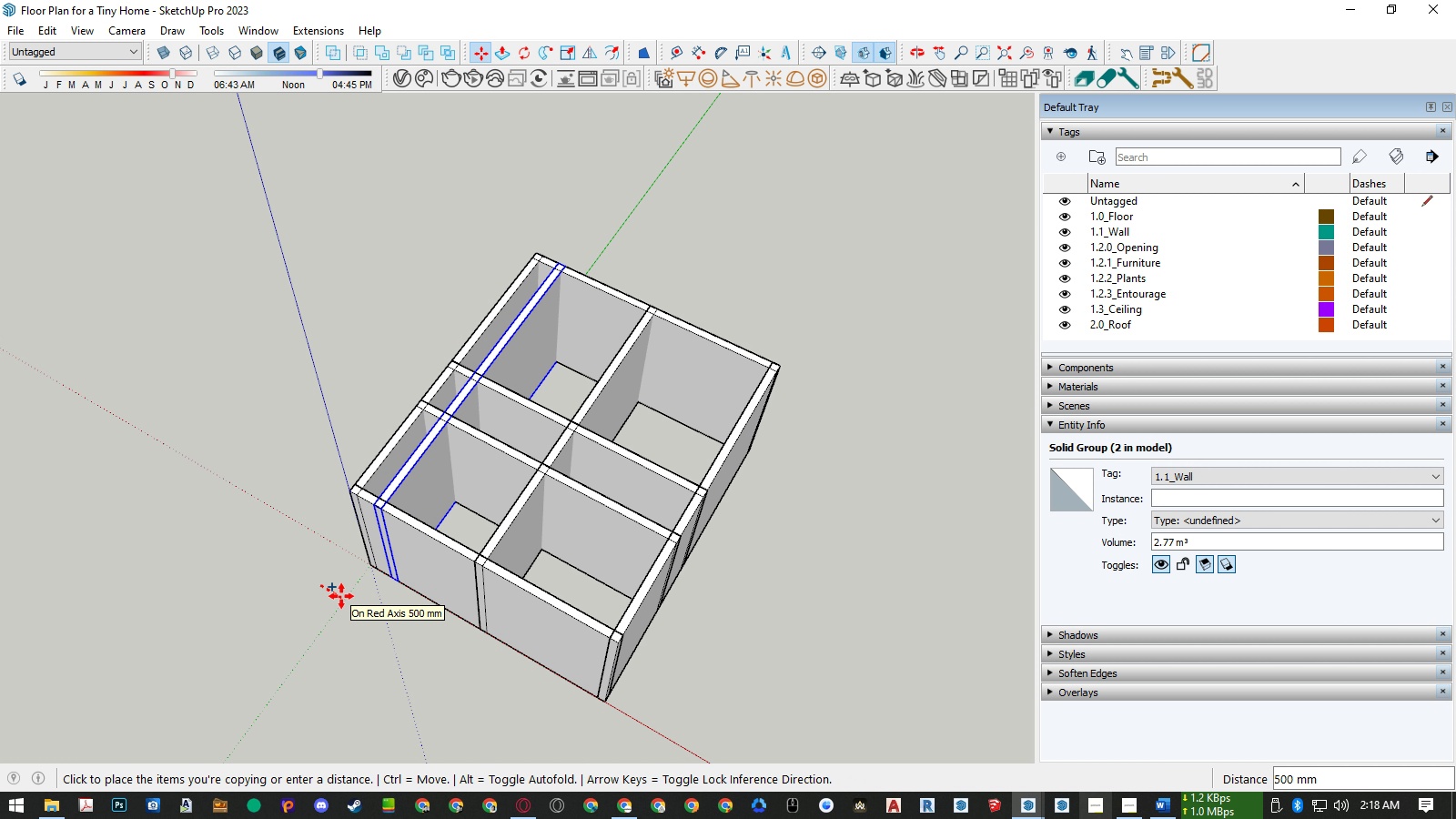 
key(Numpad1)
 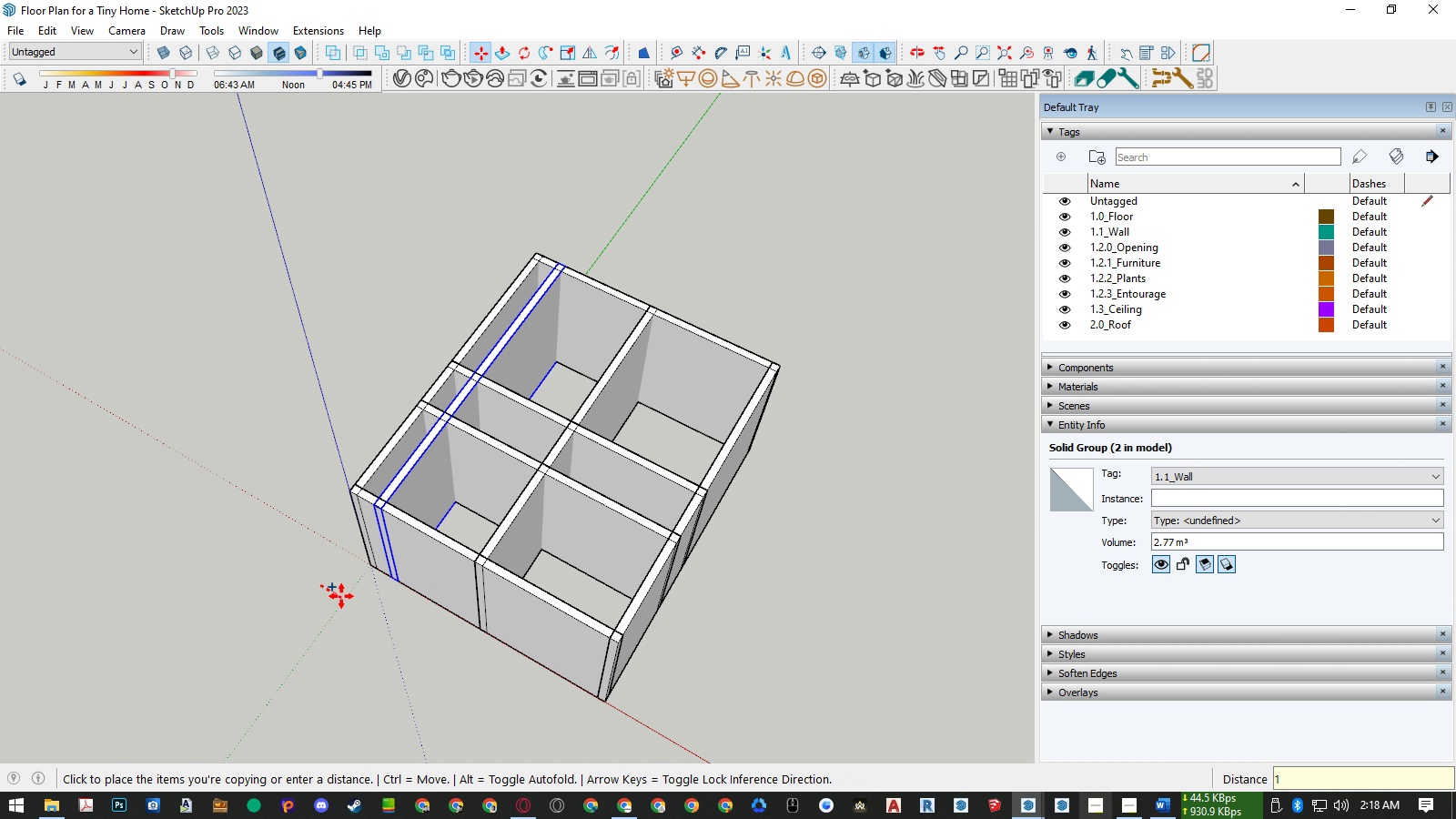 
key(Numpad2)
 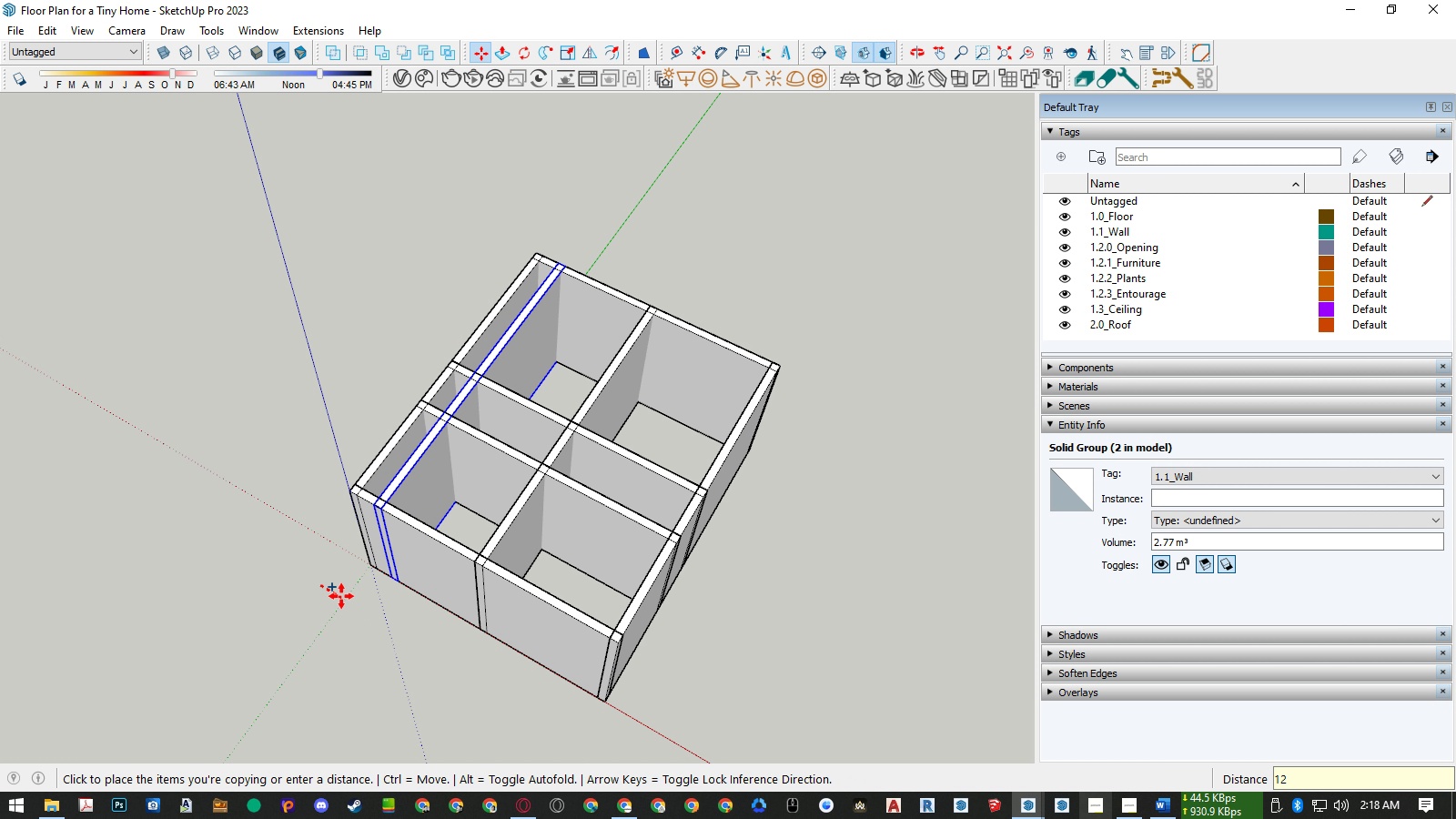 
key(Numpad0)
 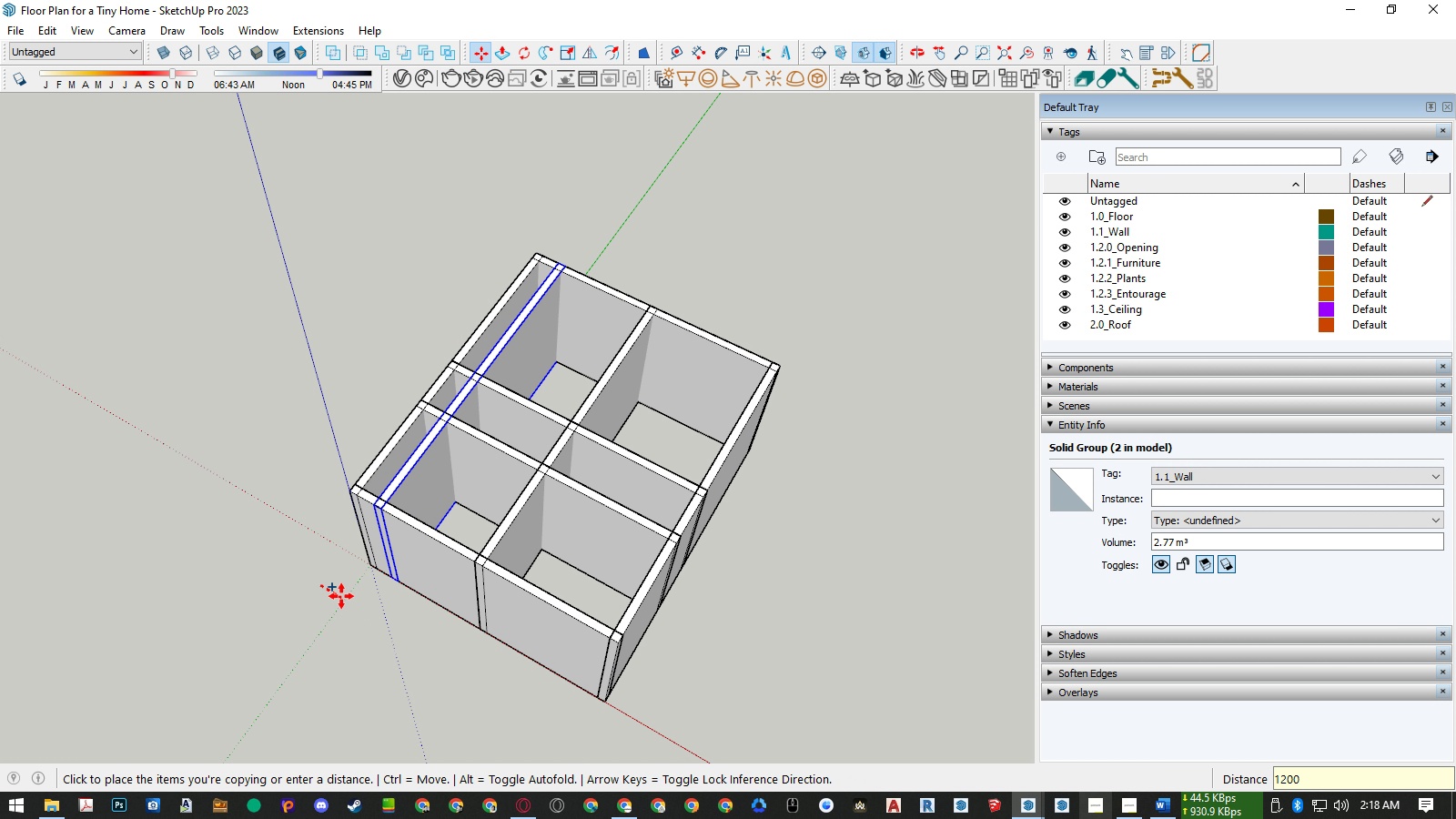 
key(Numpad0)
 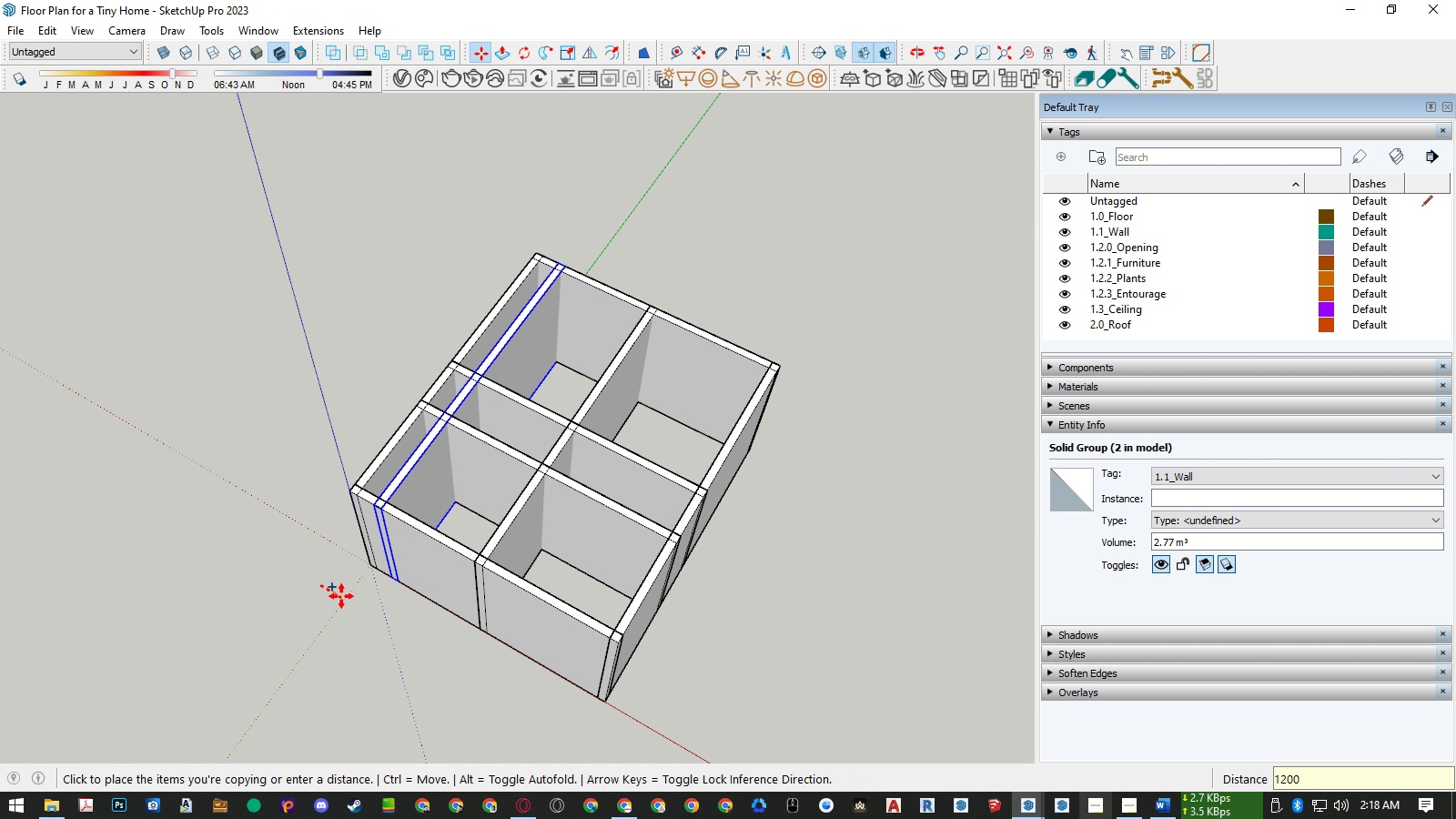 
key(NumpadEnter)
 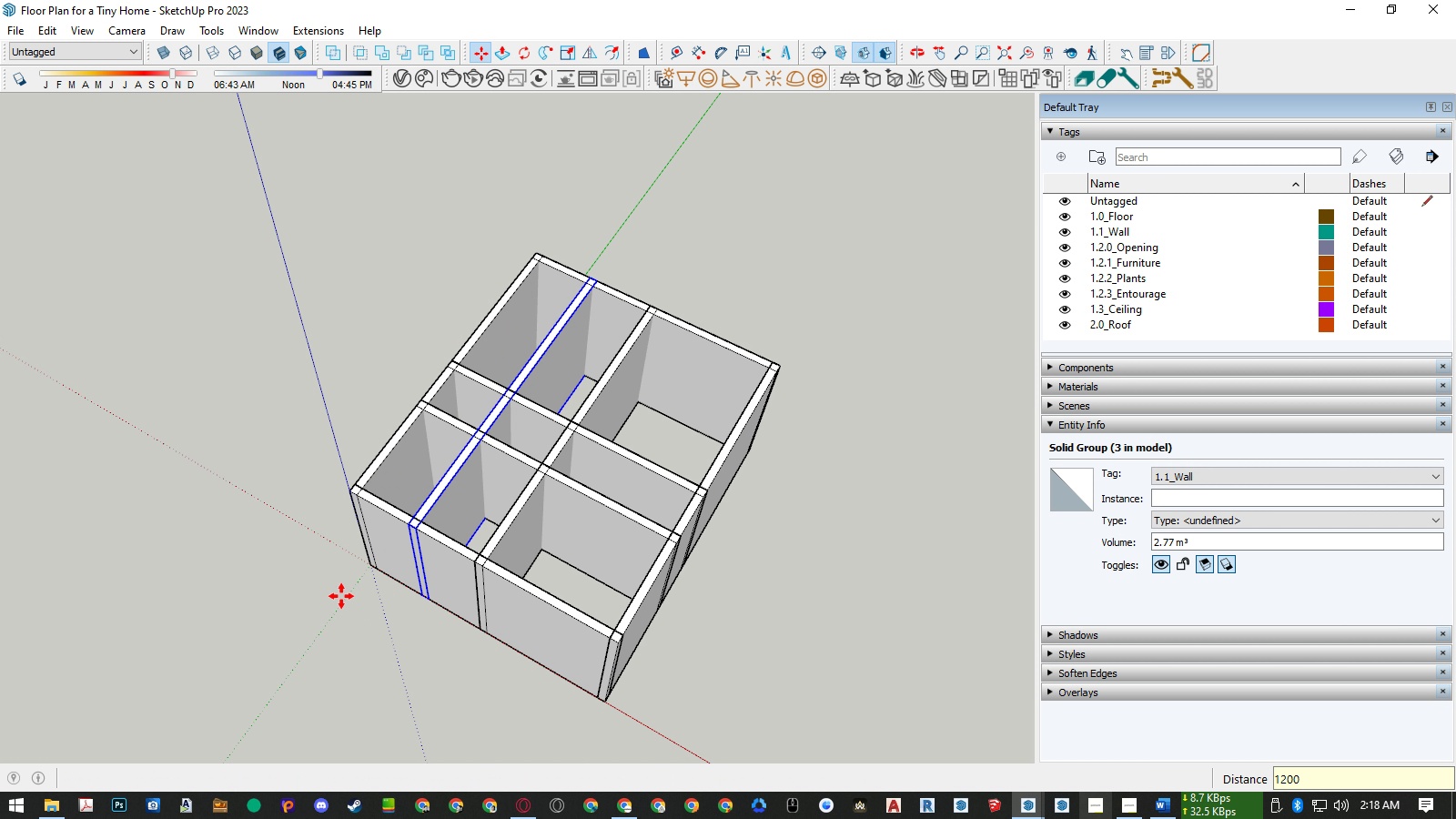 
key(Space)
 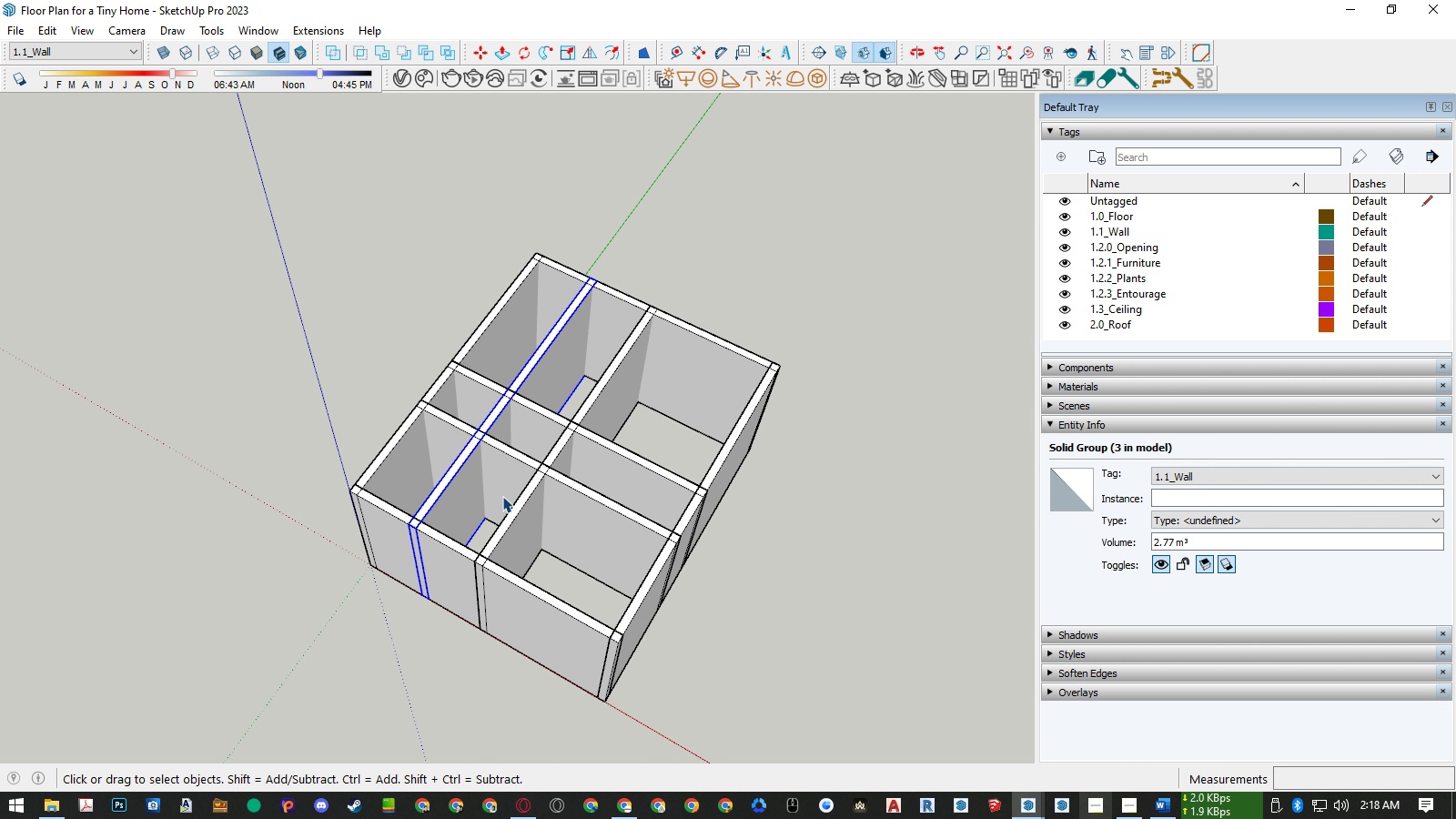 
double_click([460, 488])
 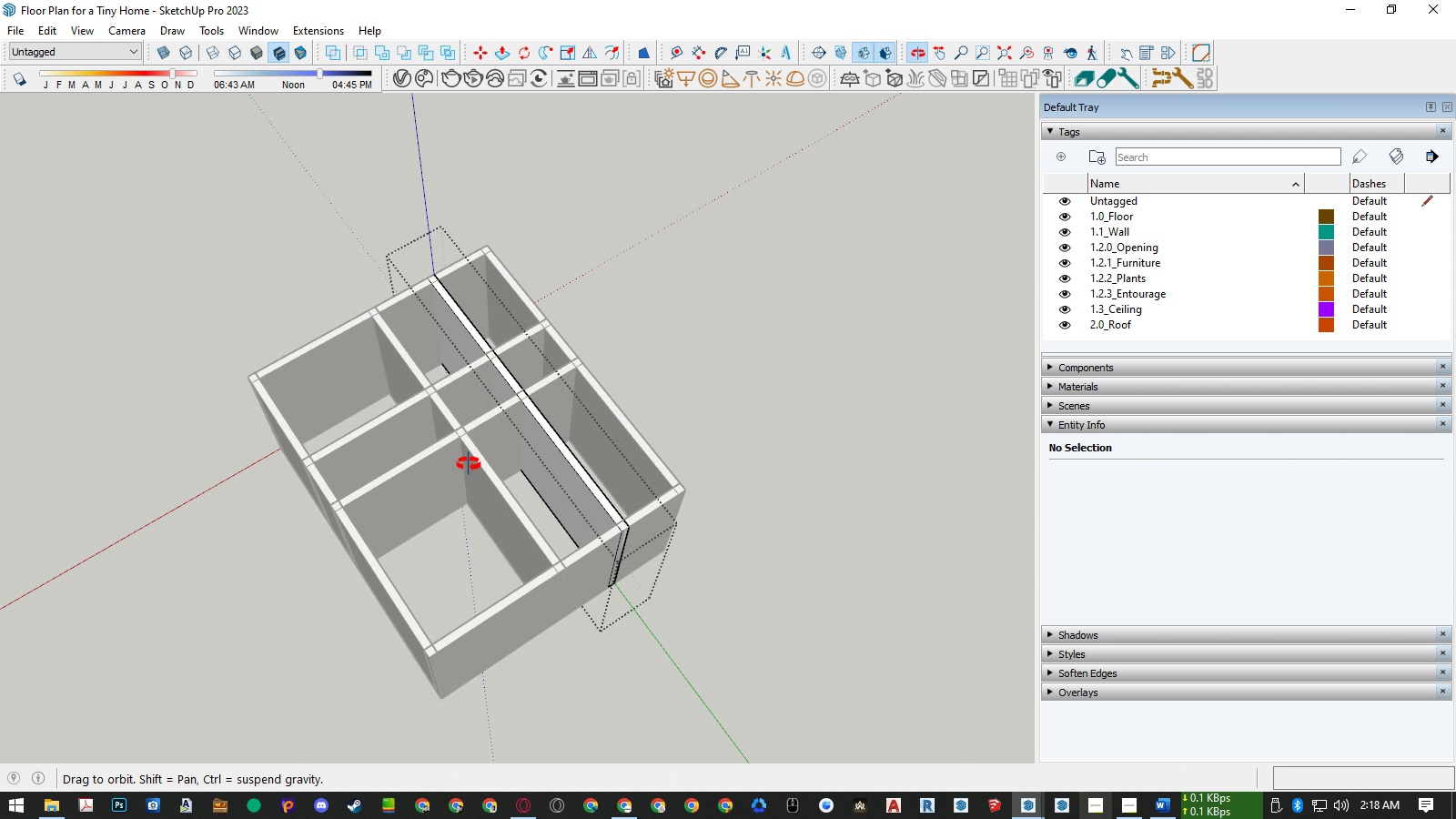 
scroll: coordinate [643, 536], scroll_direction: up, amount: 4.0
 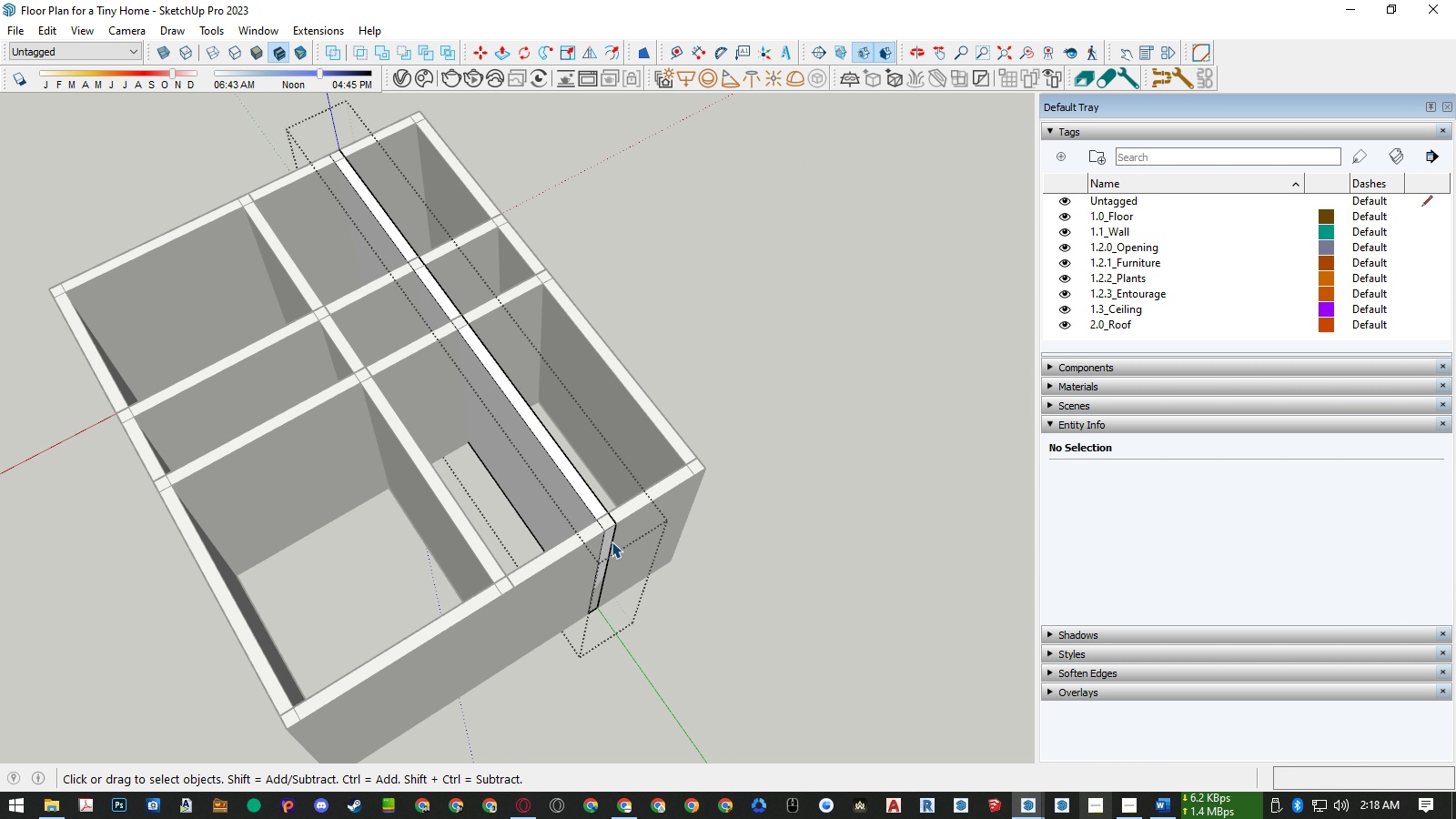 
key(P)
 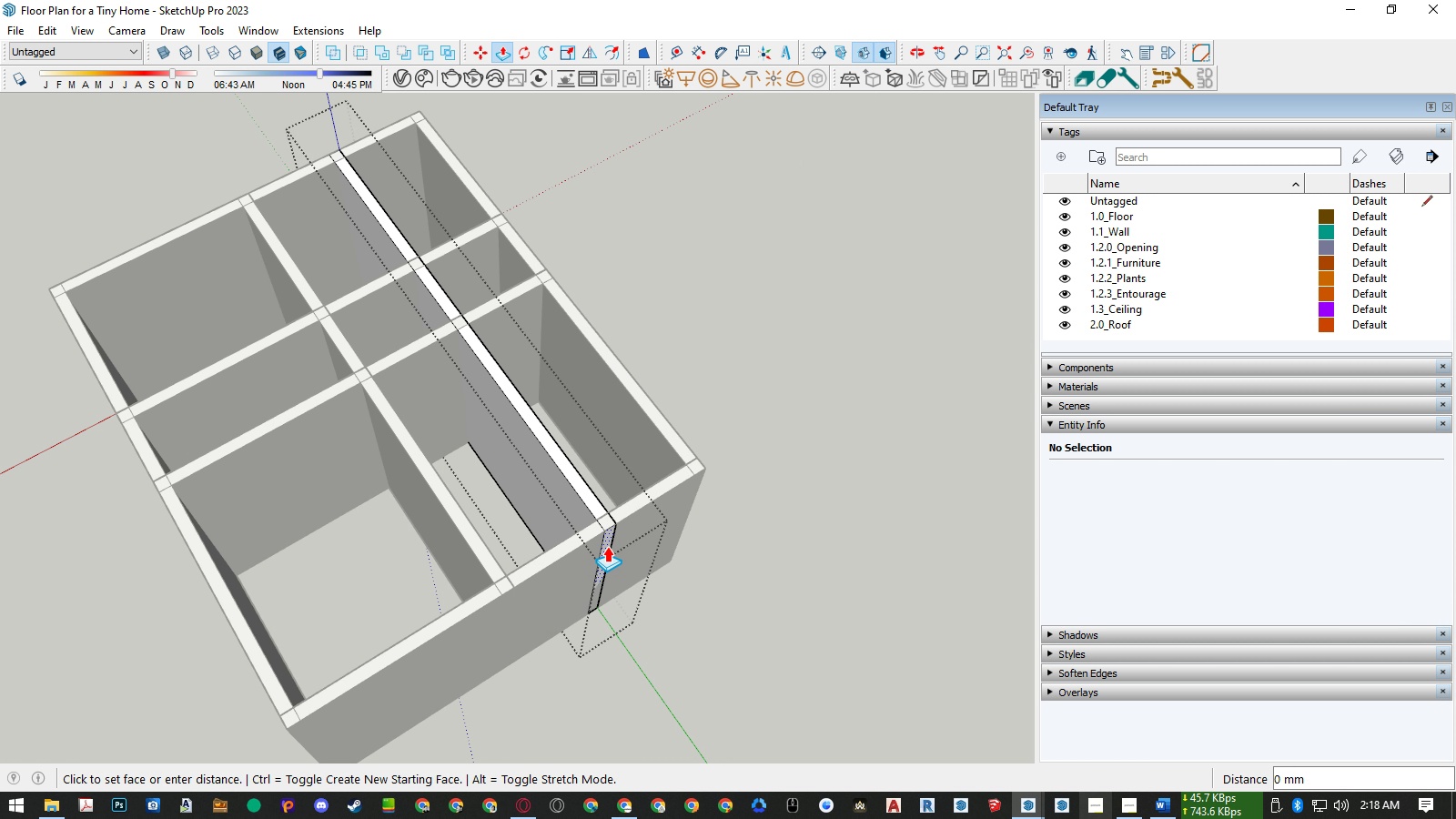 
left_click([607, 546])
 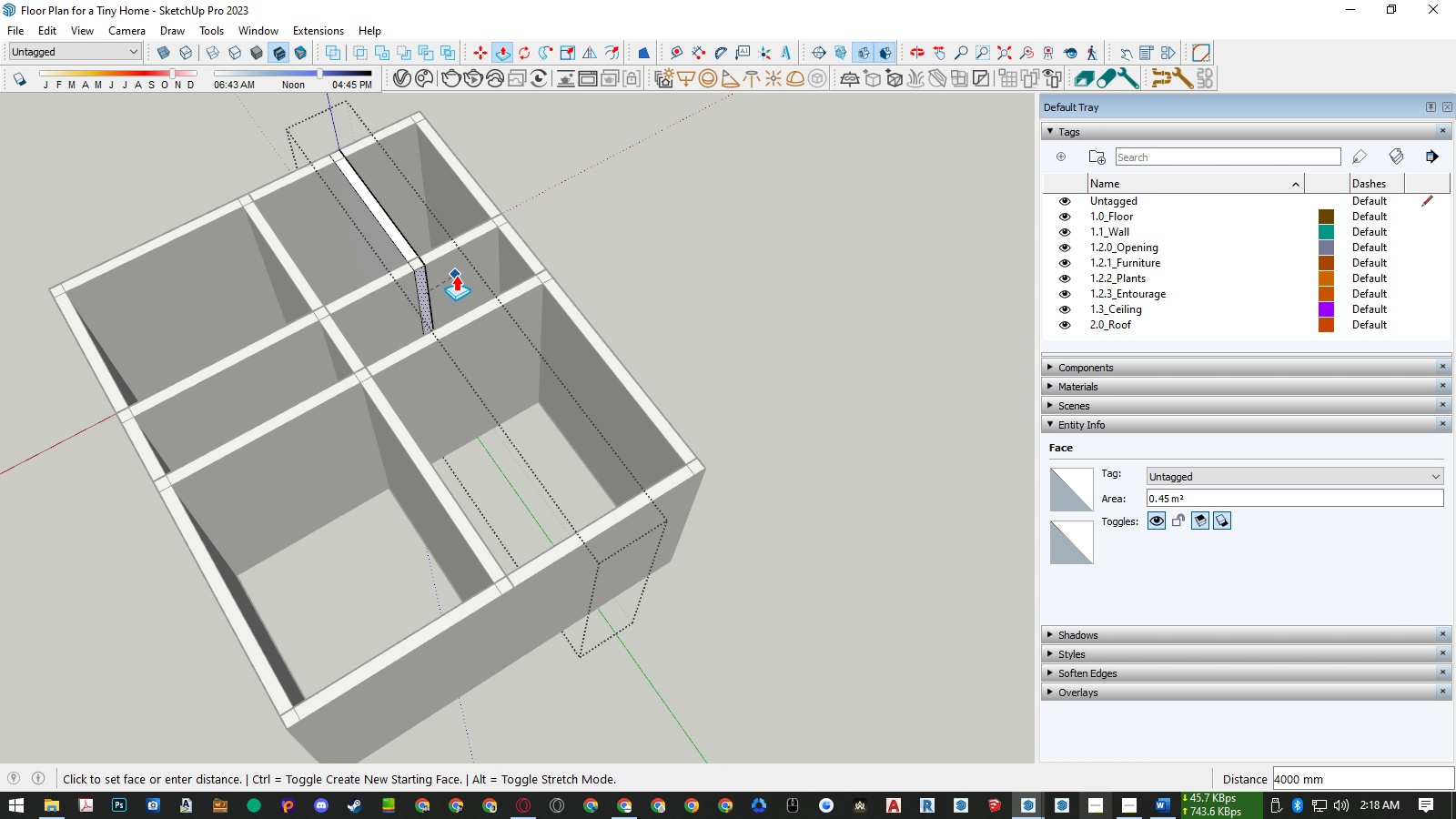 
left_click([456, 275])
 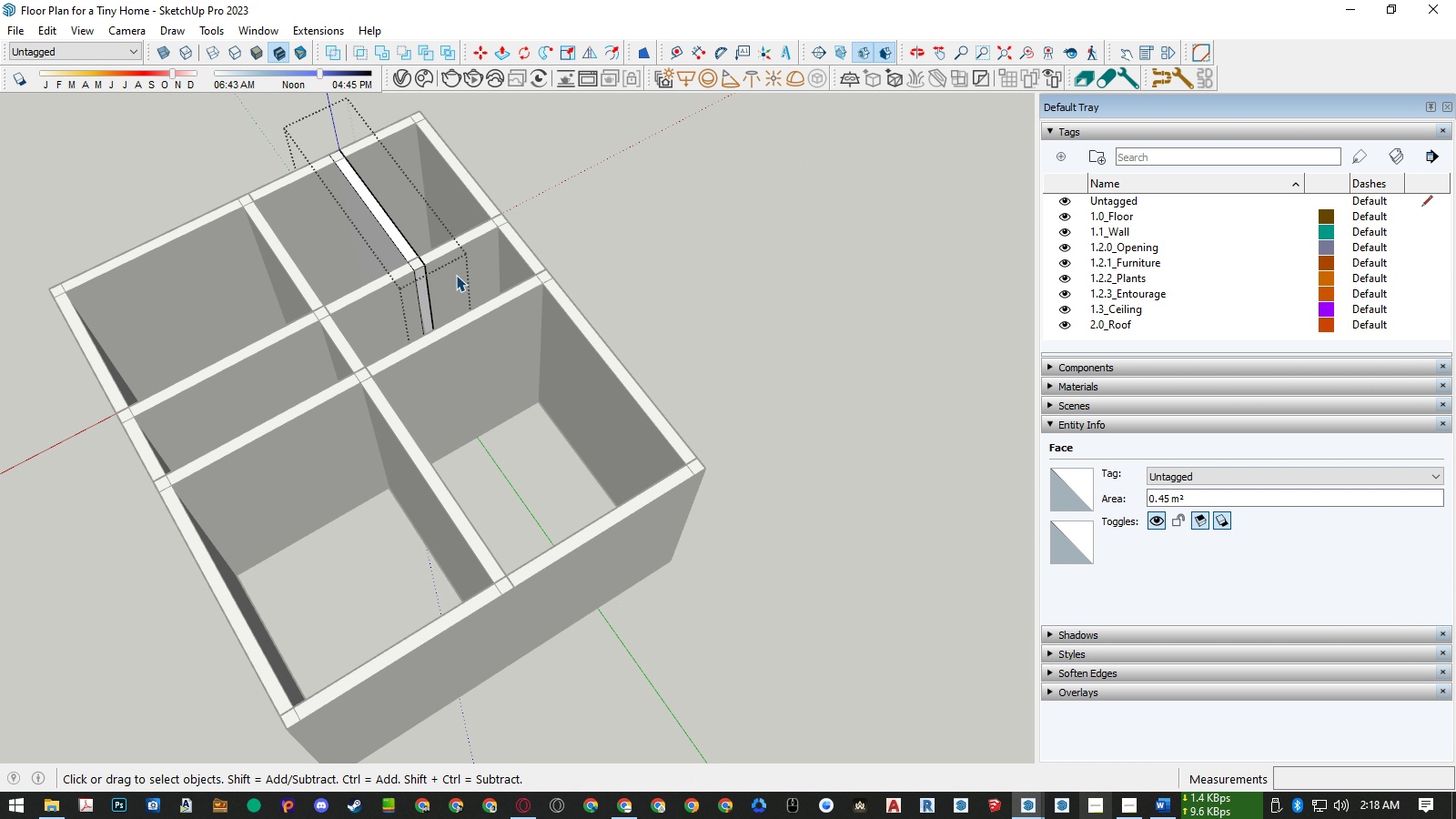 
key(Space)
 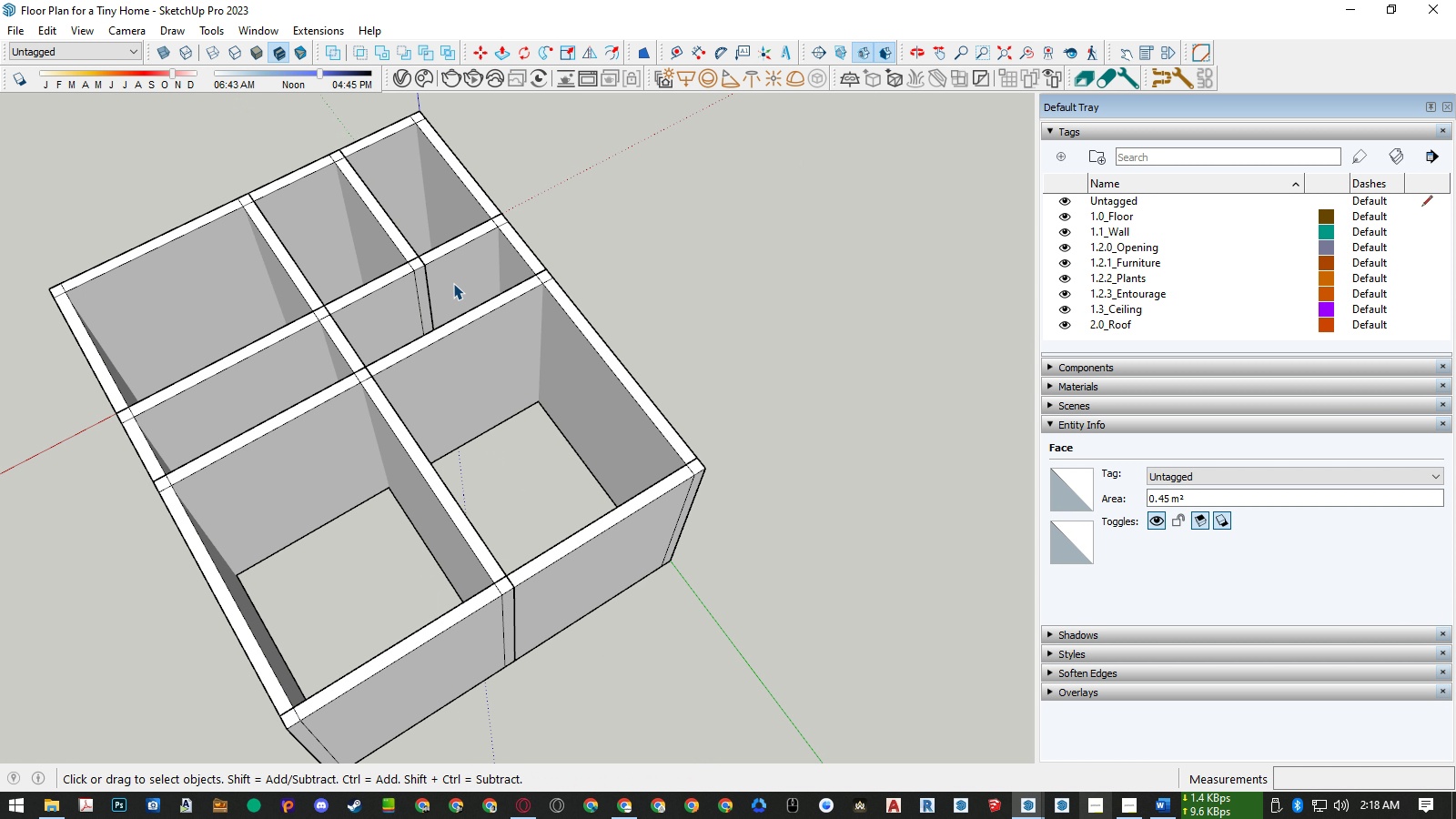 
key(Escape)
 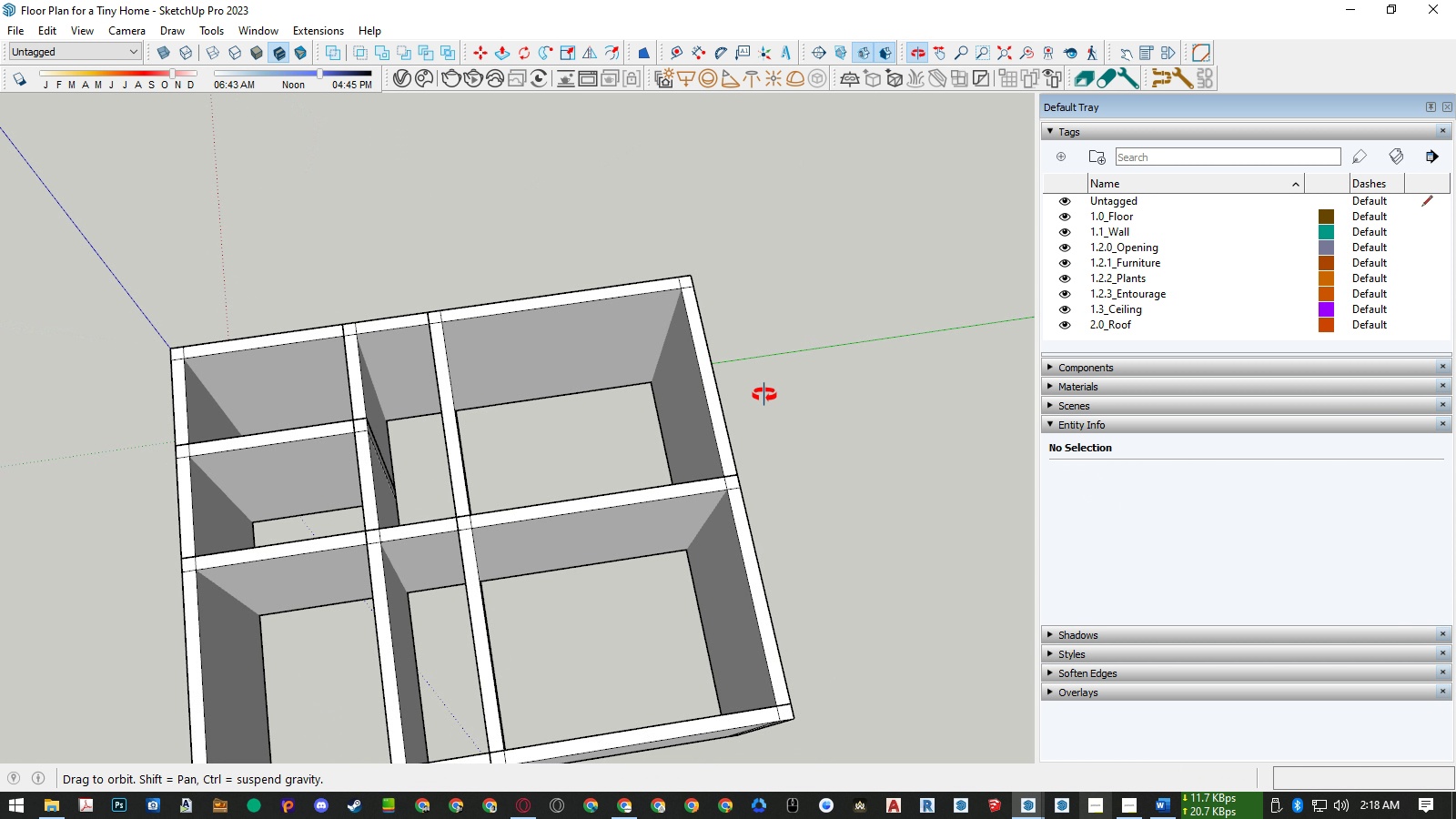 
key(Escape)
 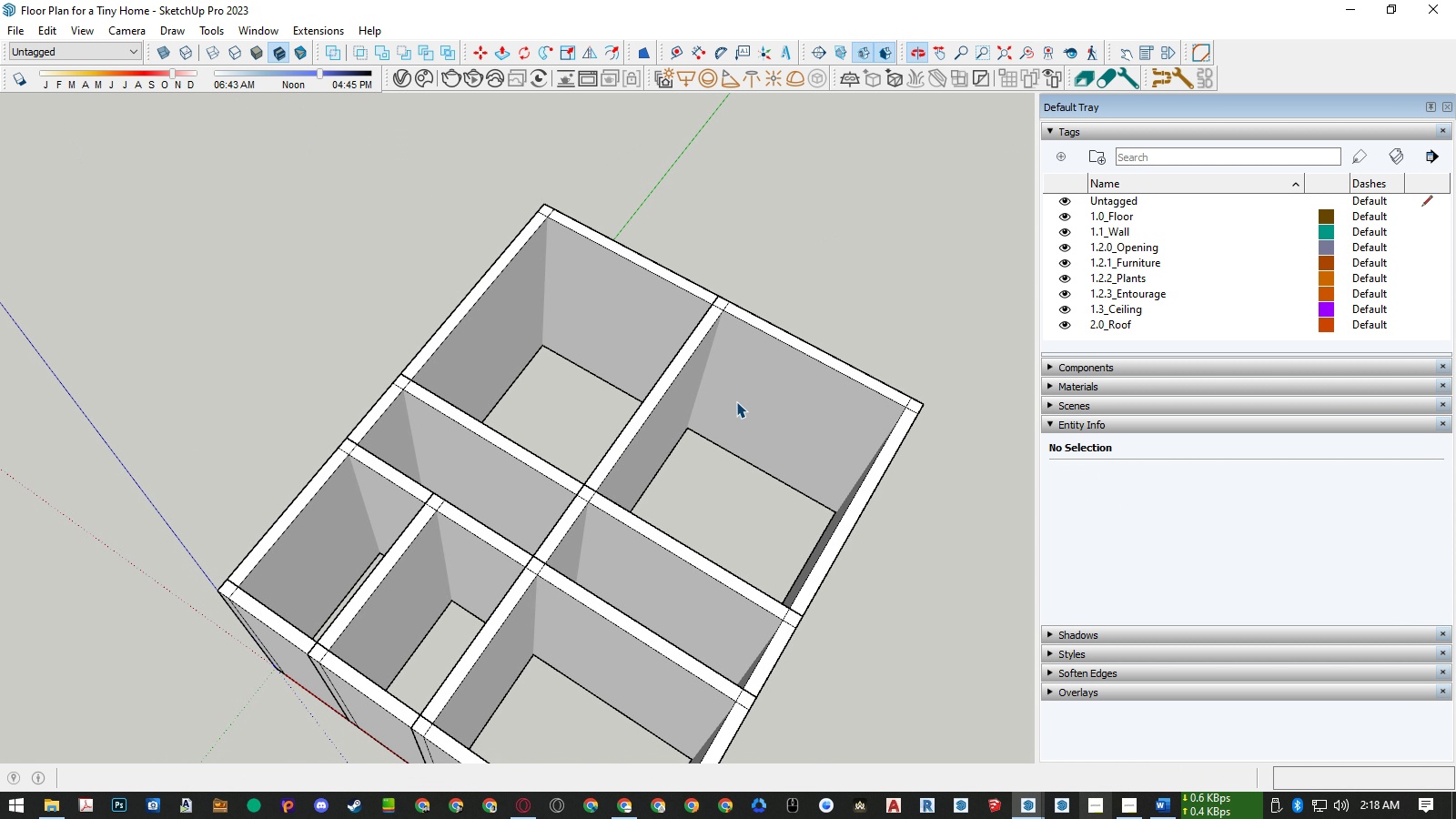 
scroll: coordinate [736, 398], scroll_direction: down, amount: 4.0
 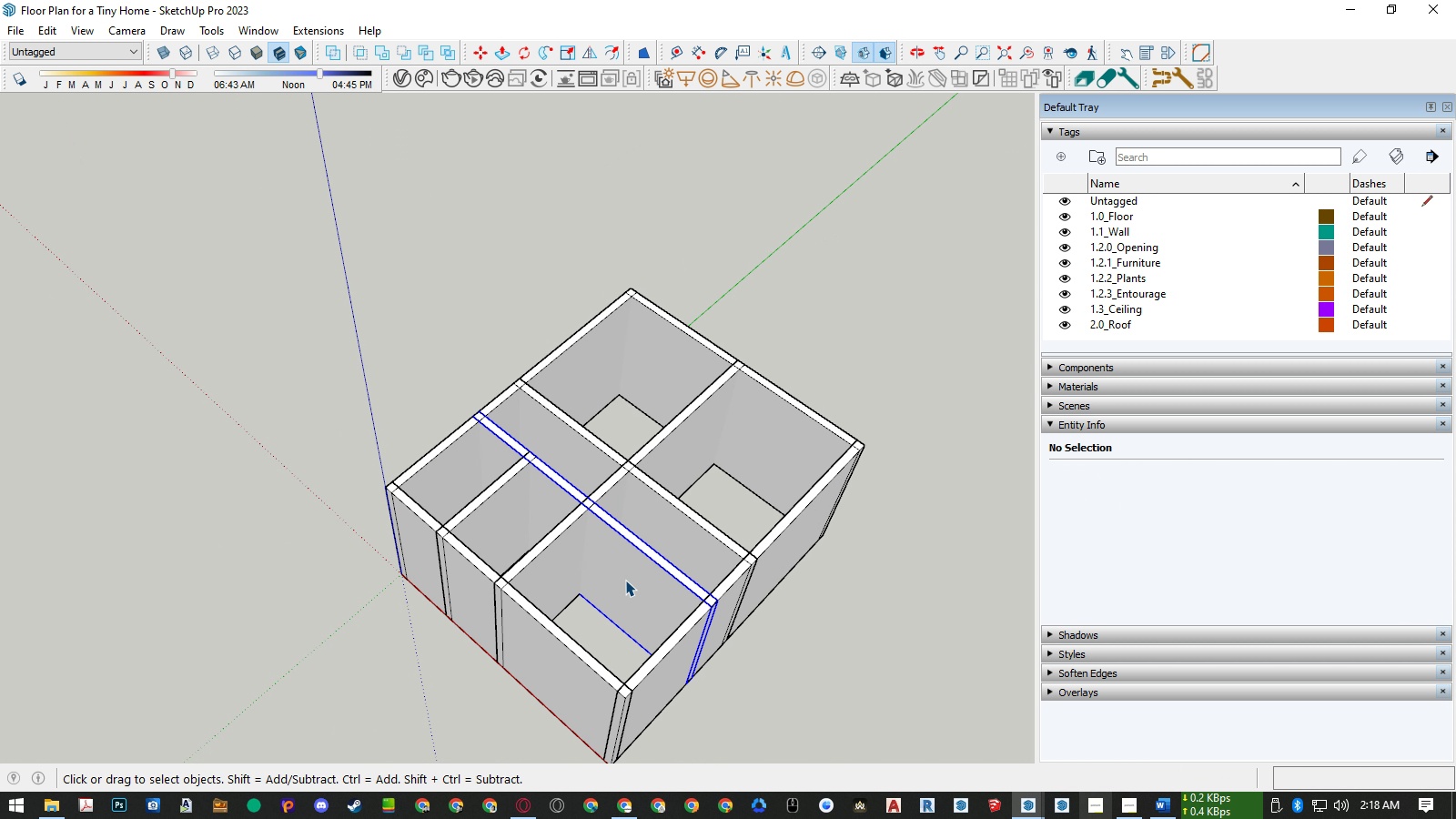 
double_click([625, 580])
 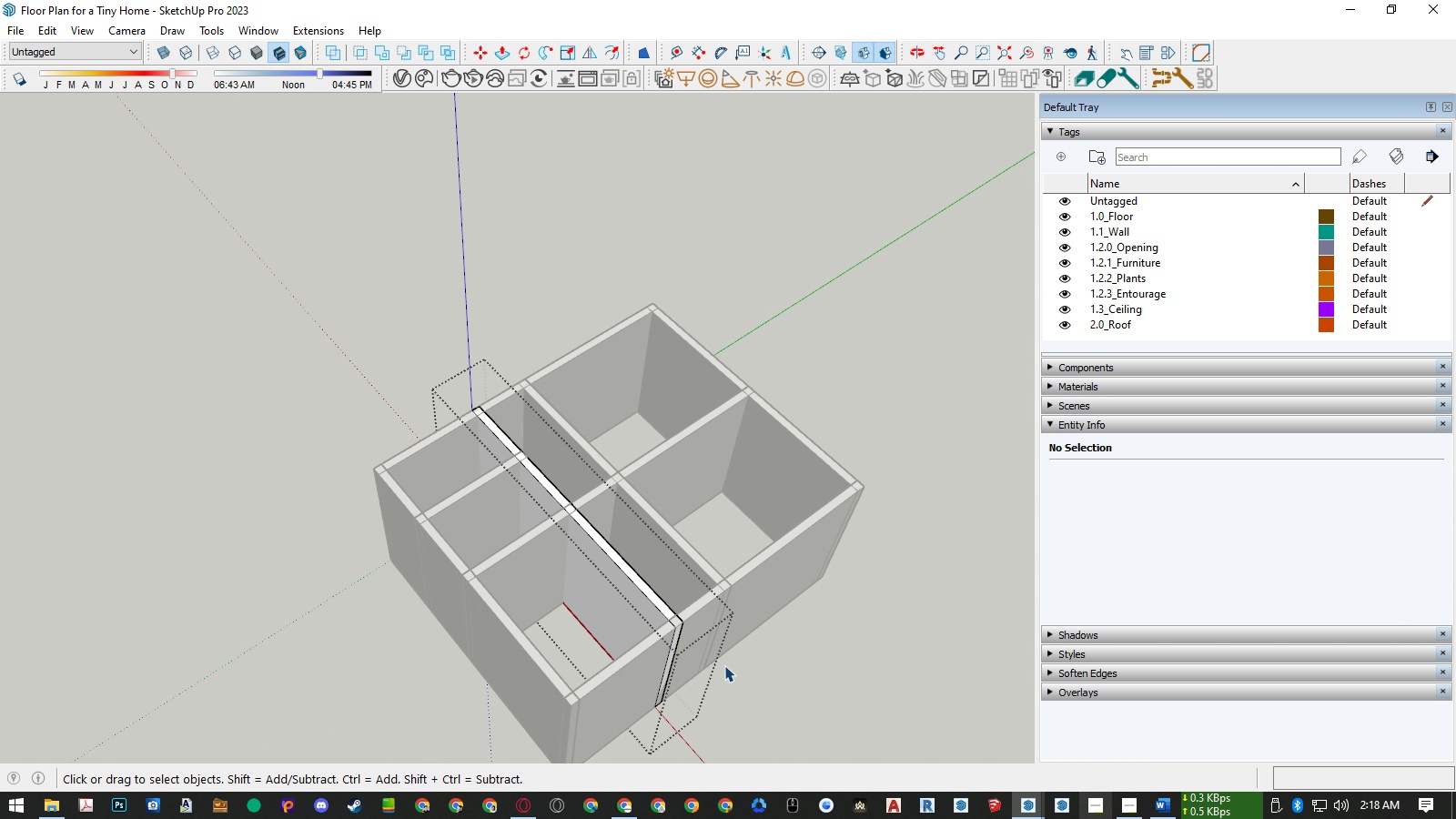 
key(P)
 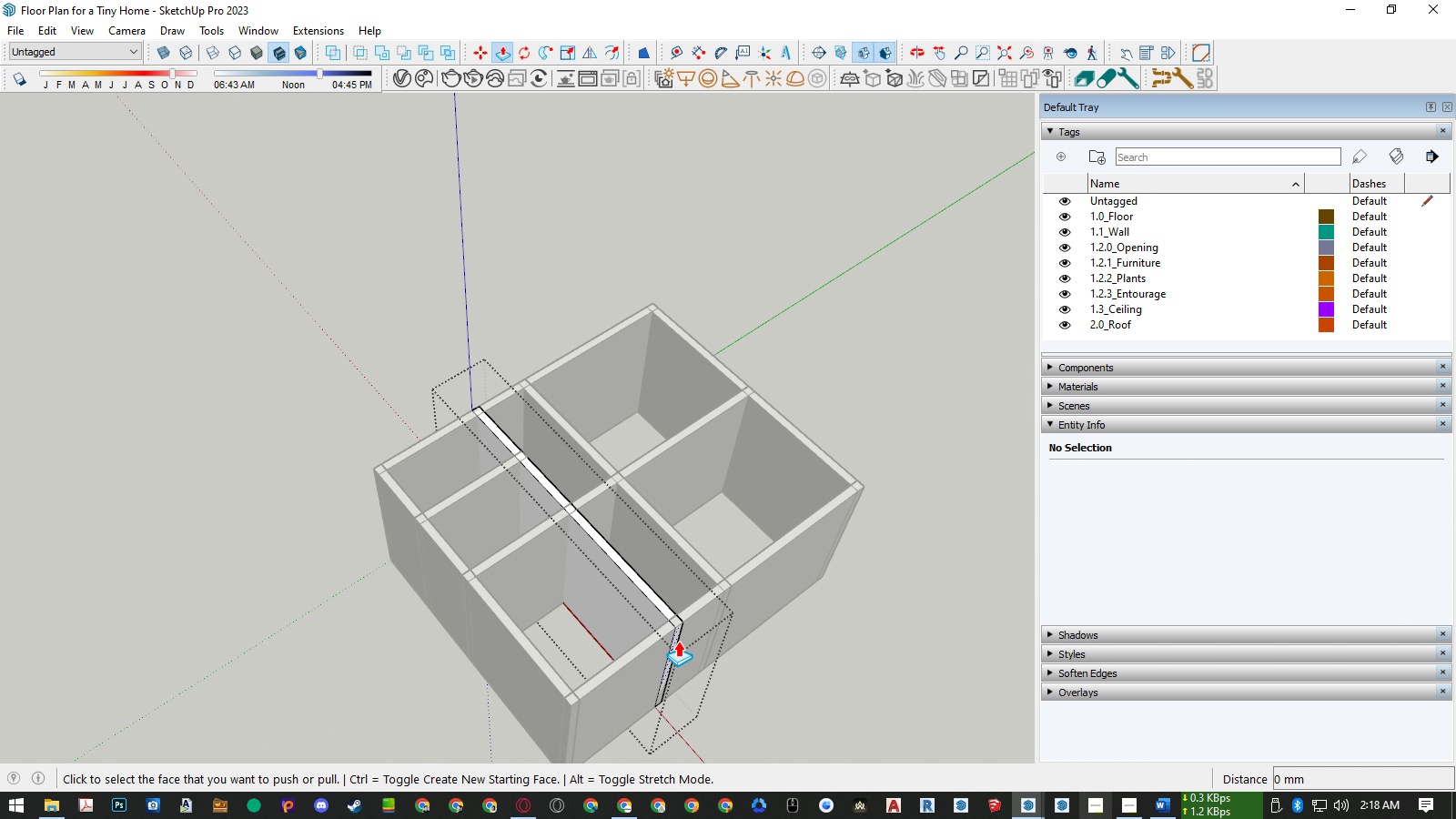 
left_click([678, 641])
 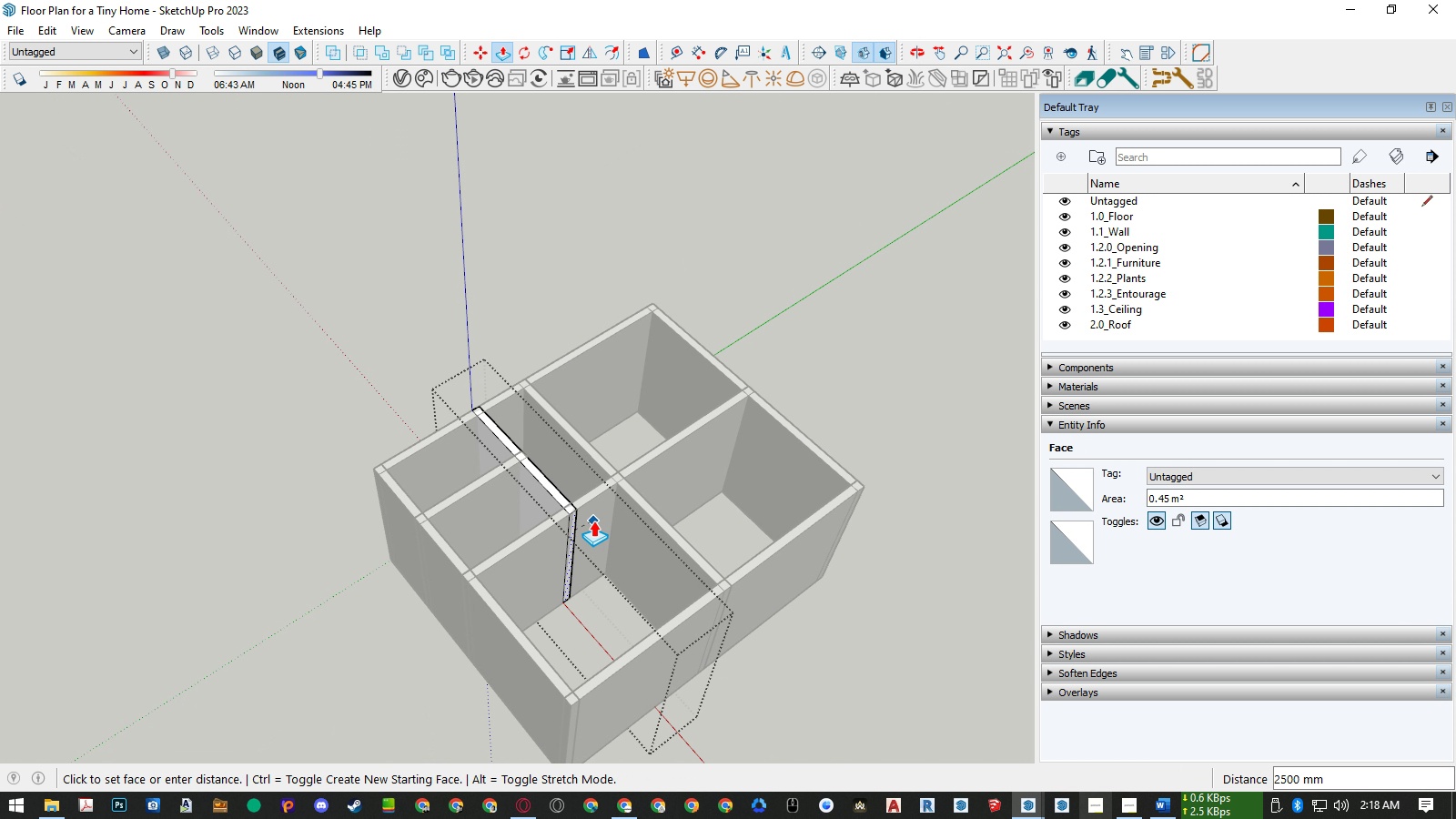 
left_click([593, 521])
 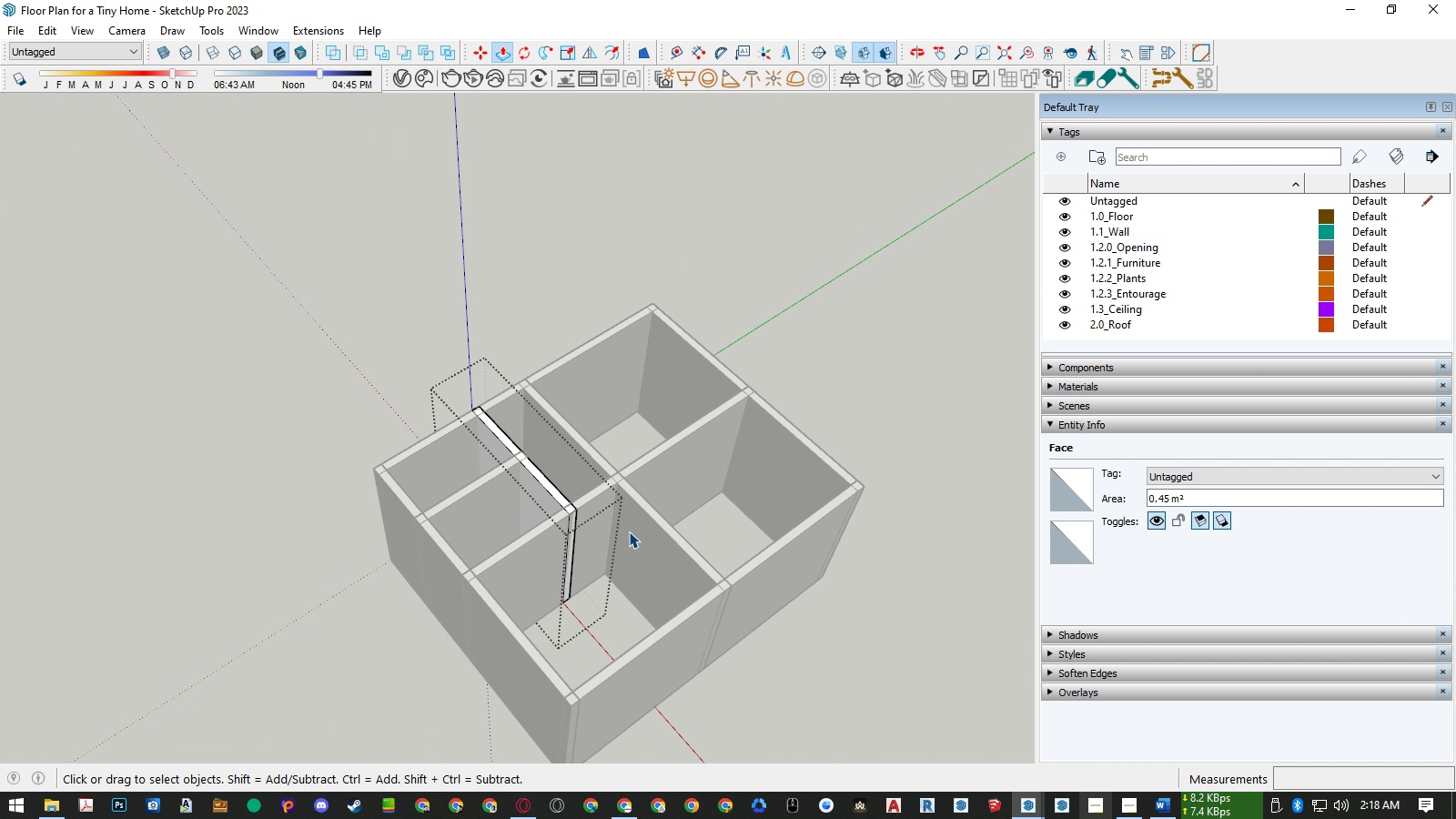 
key(Space)
 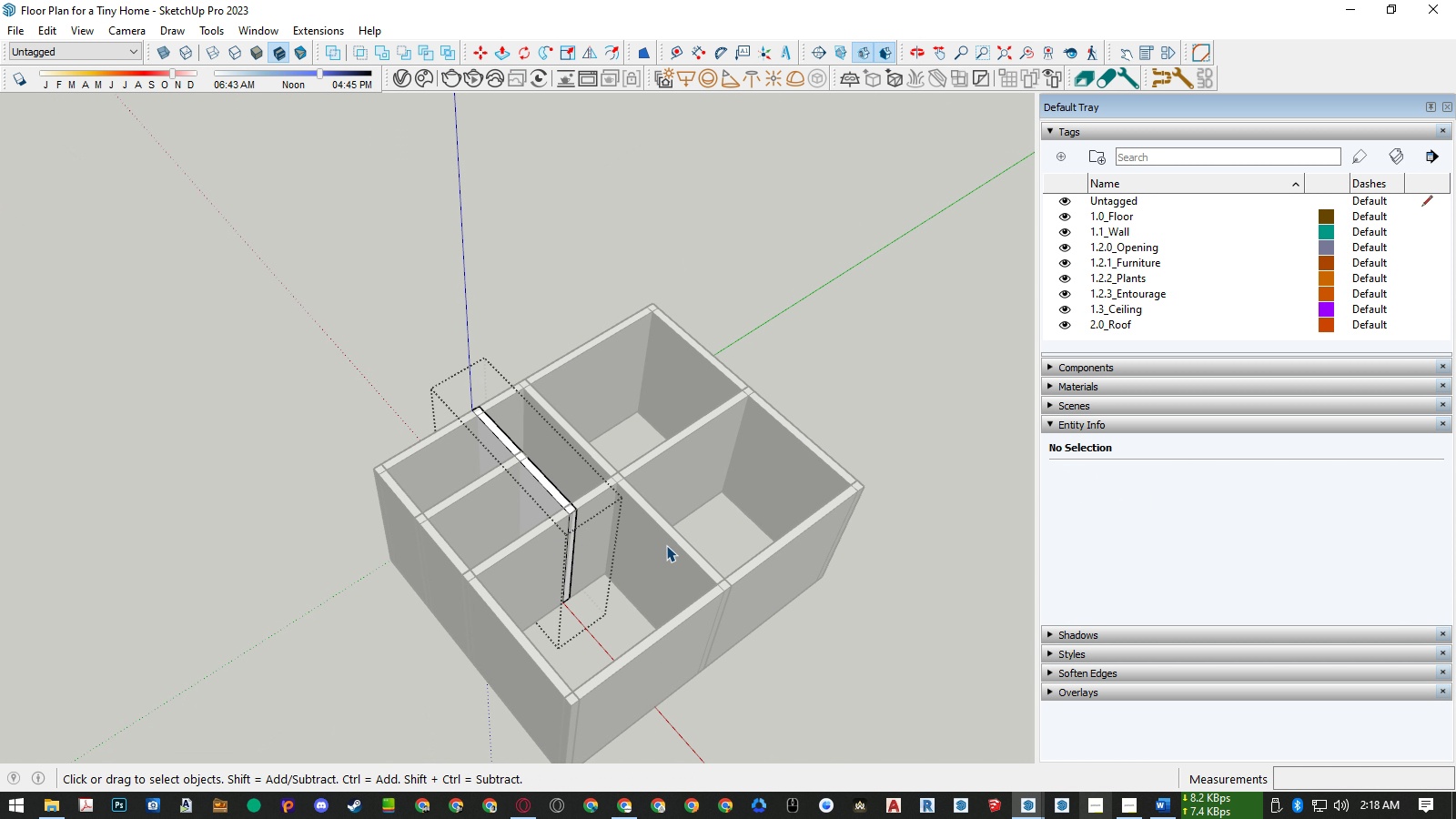 
double_click([666, 545])
 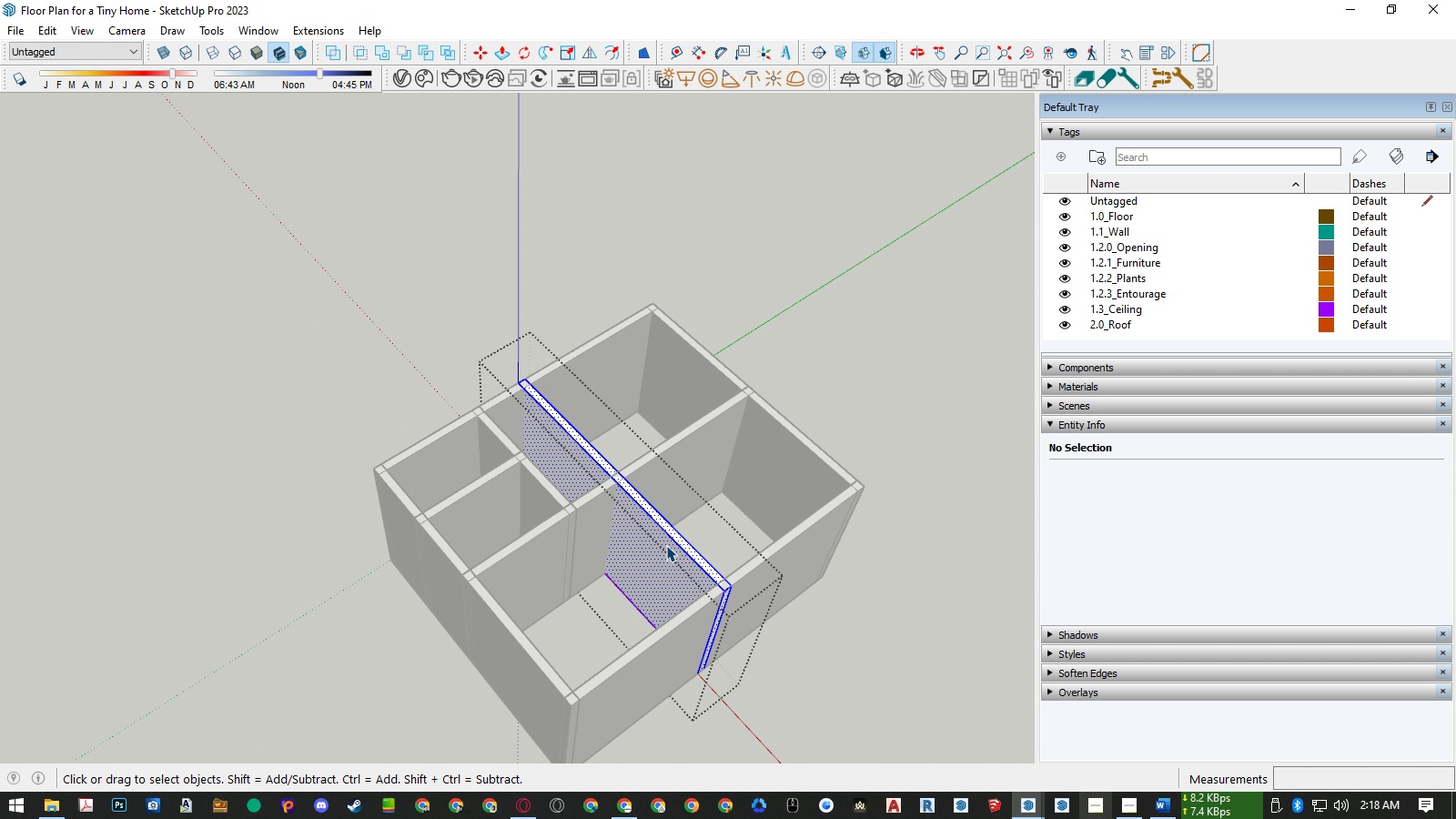 
triple_click([666, 545])
 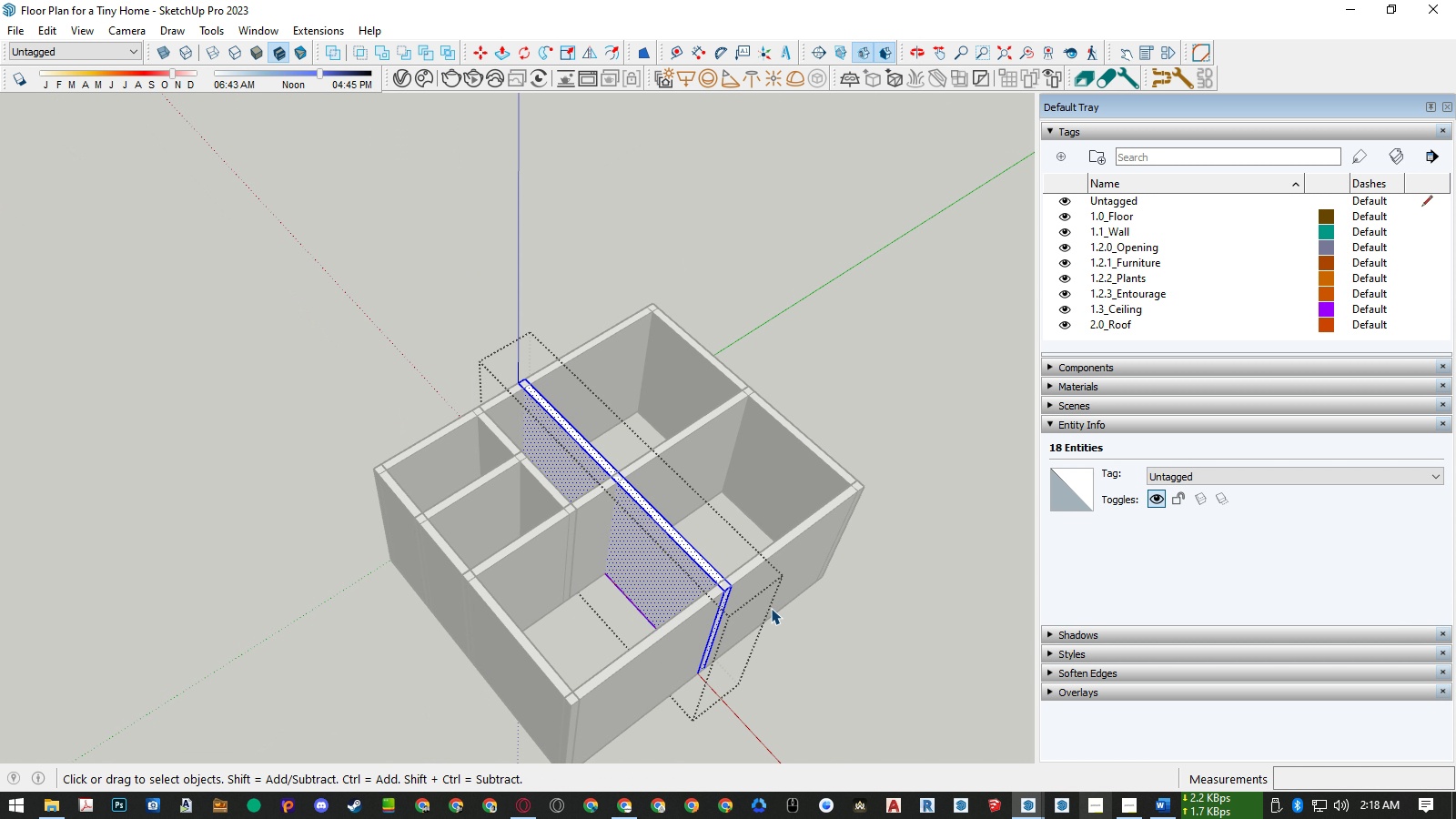 
key(P)
 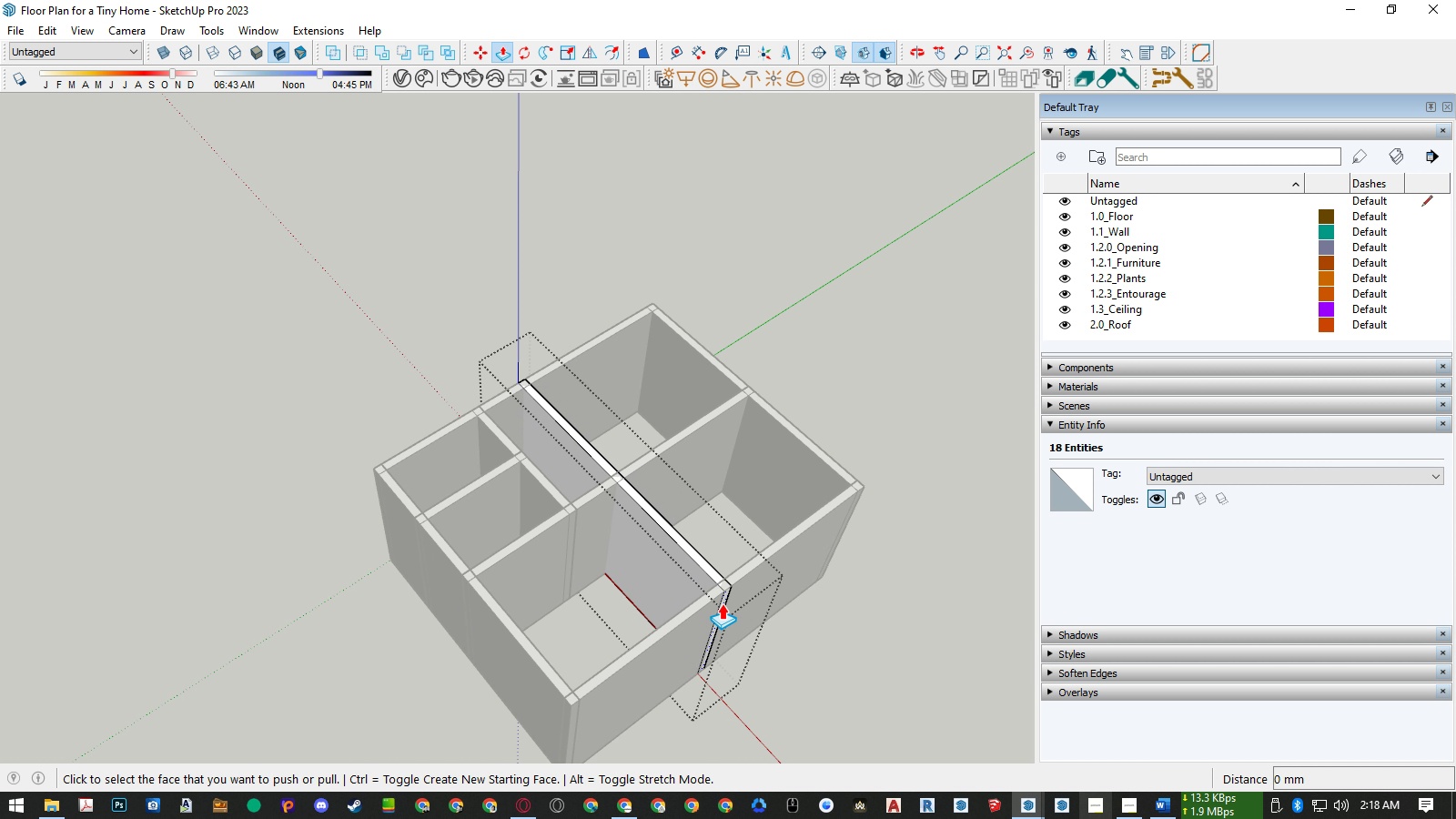 
double_click([722, 603])
 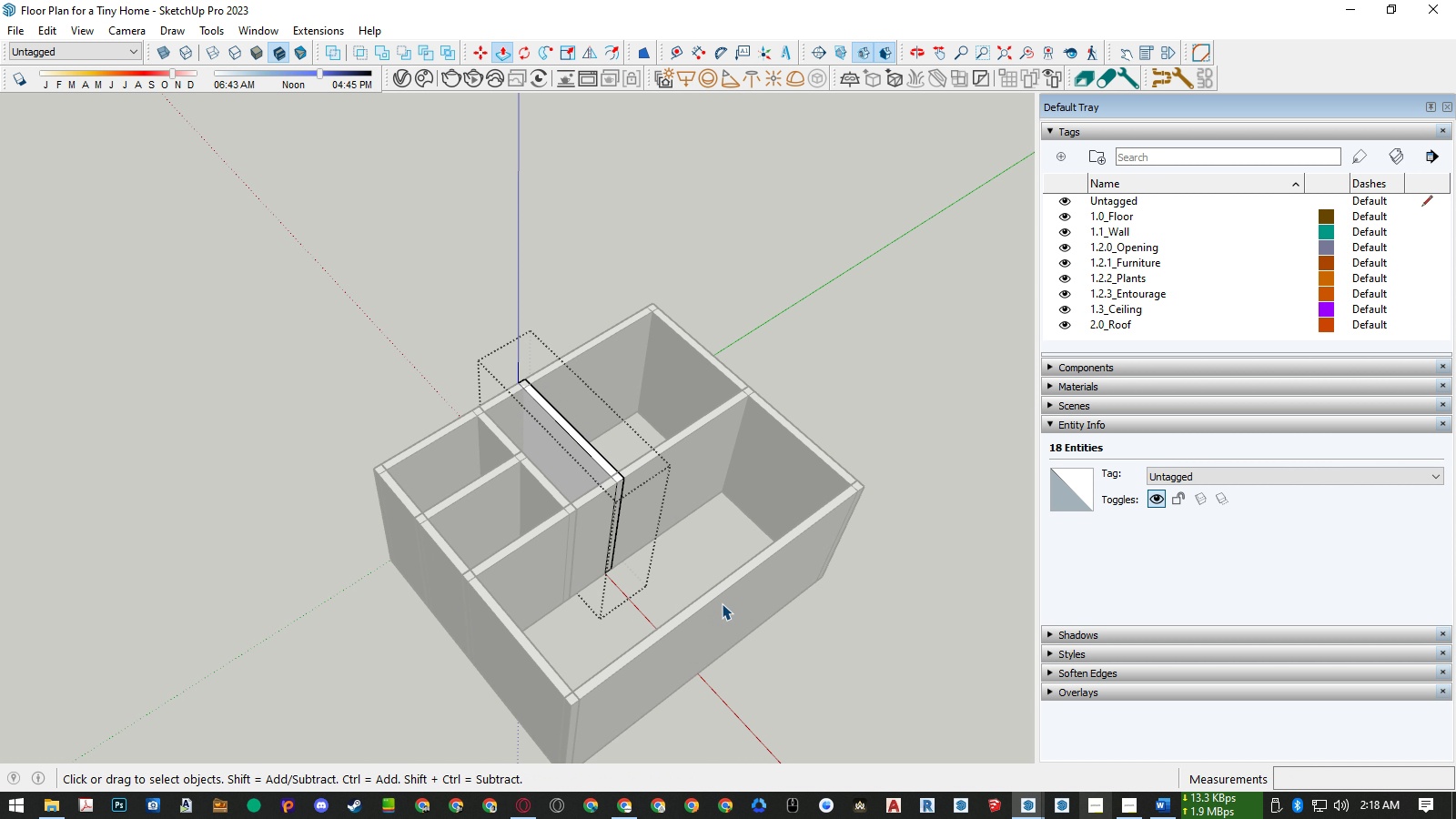 
key(Space)
 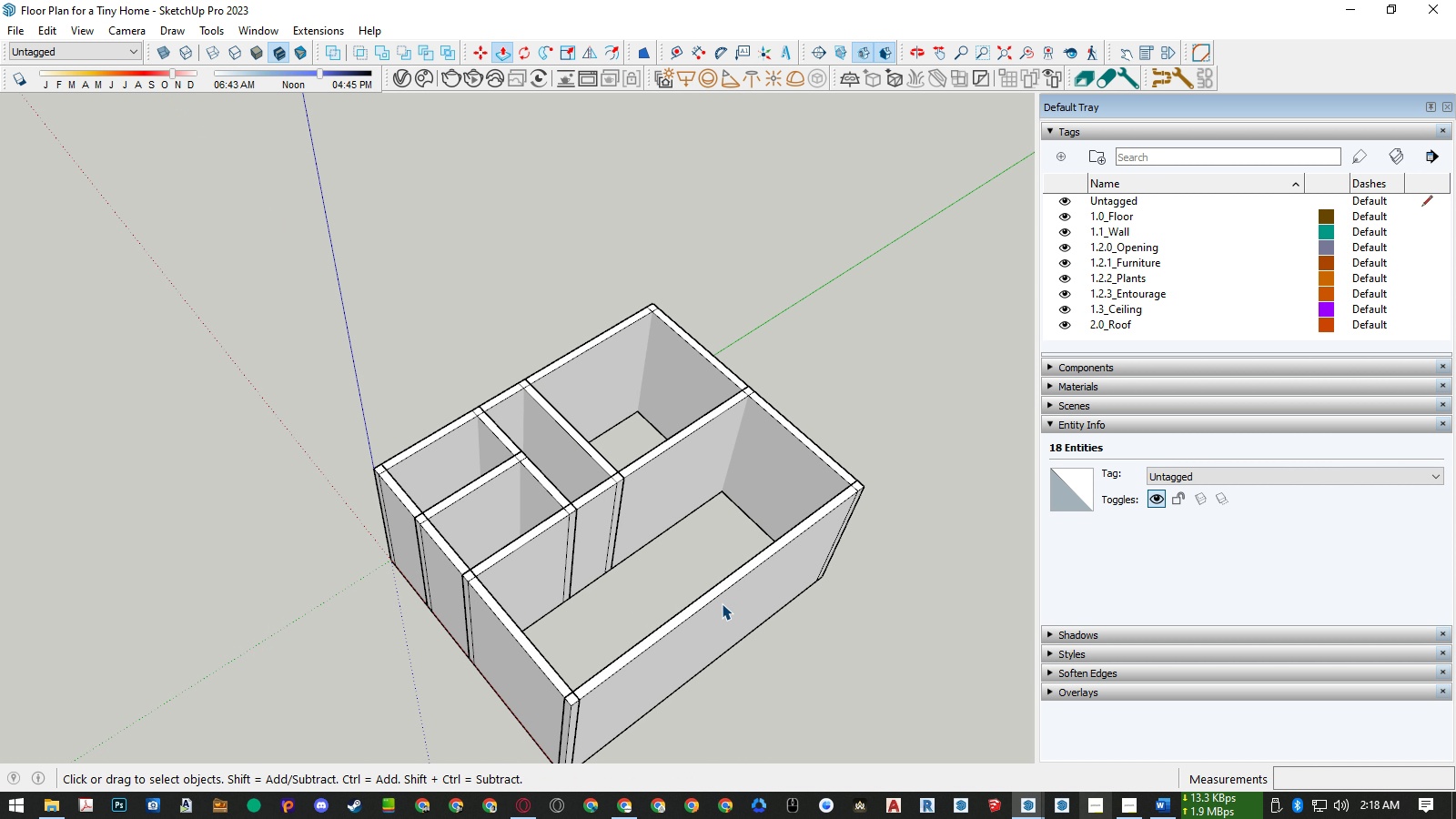 
key(Escape)
 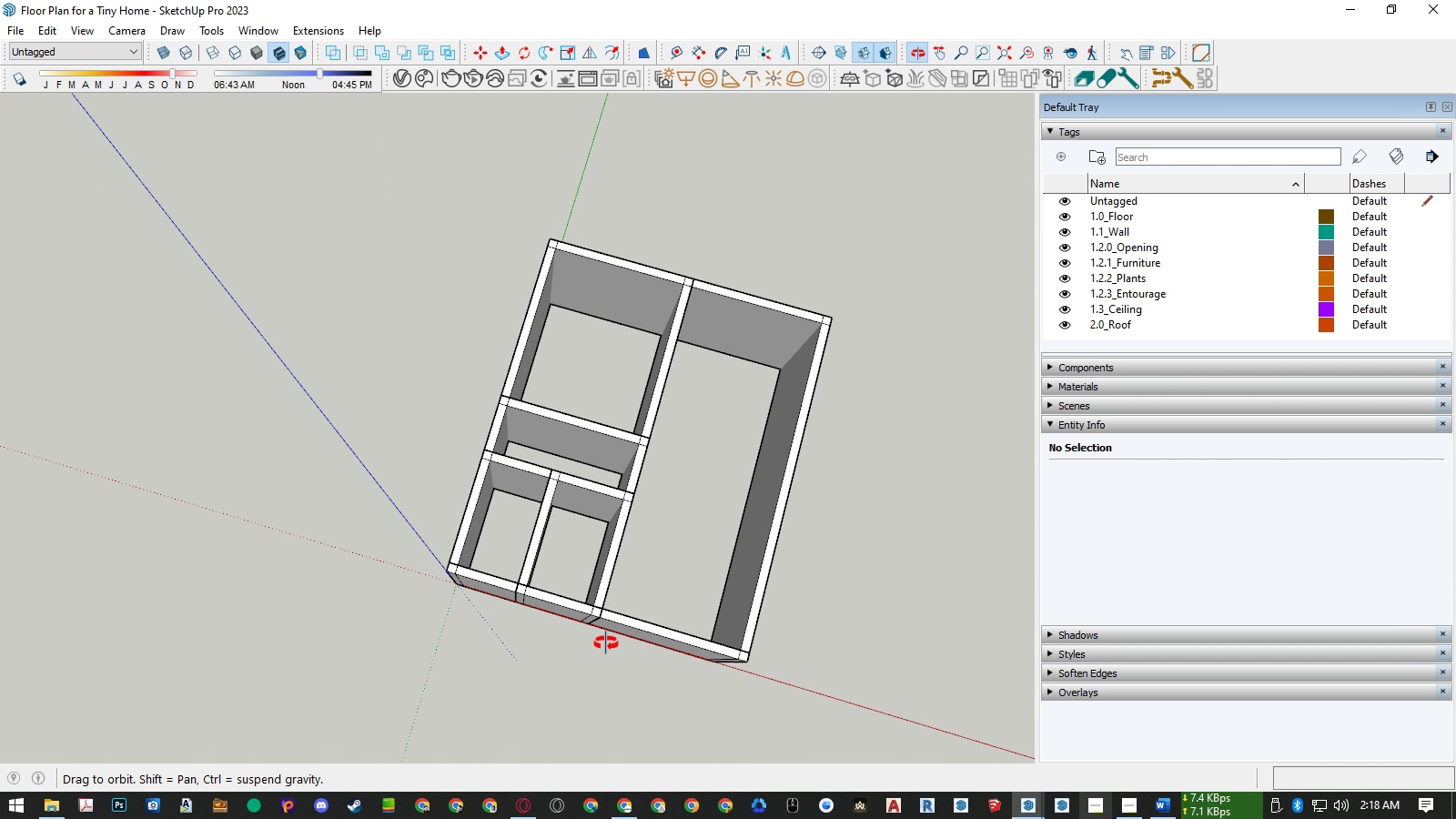 
scroll: coordinate [517, 484], scroll_direction: up, amount: 3.0
 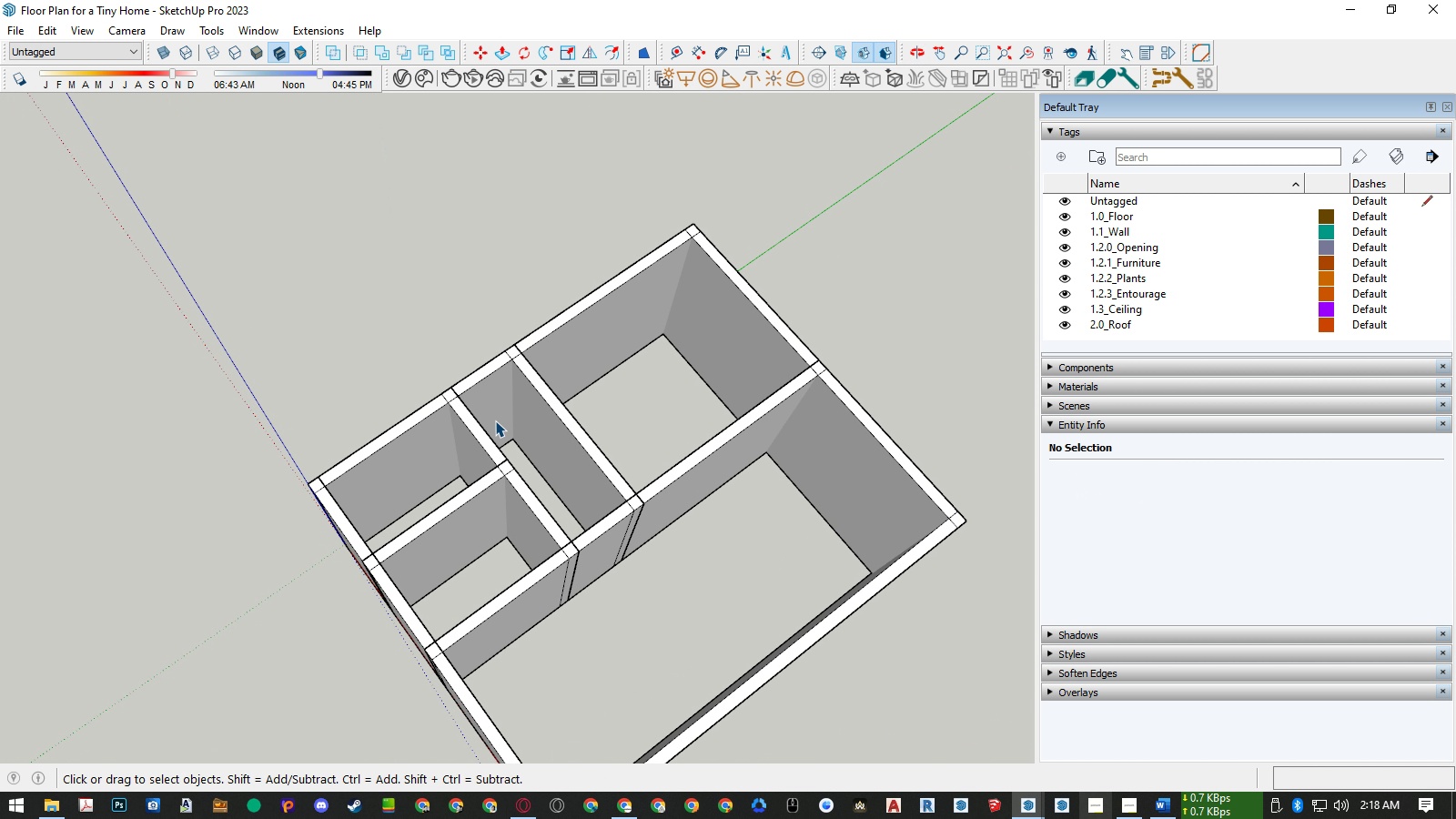 
left_click([495, 420])
 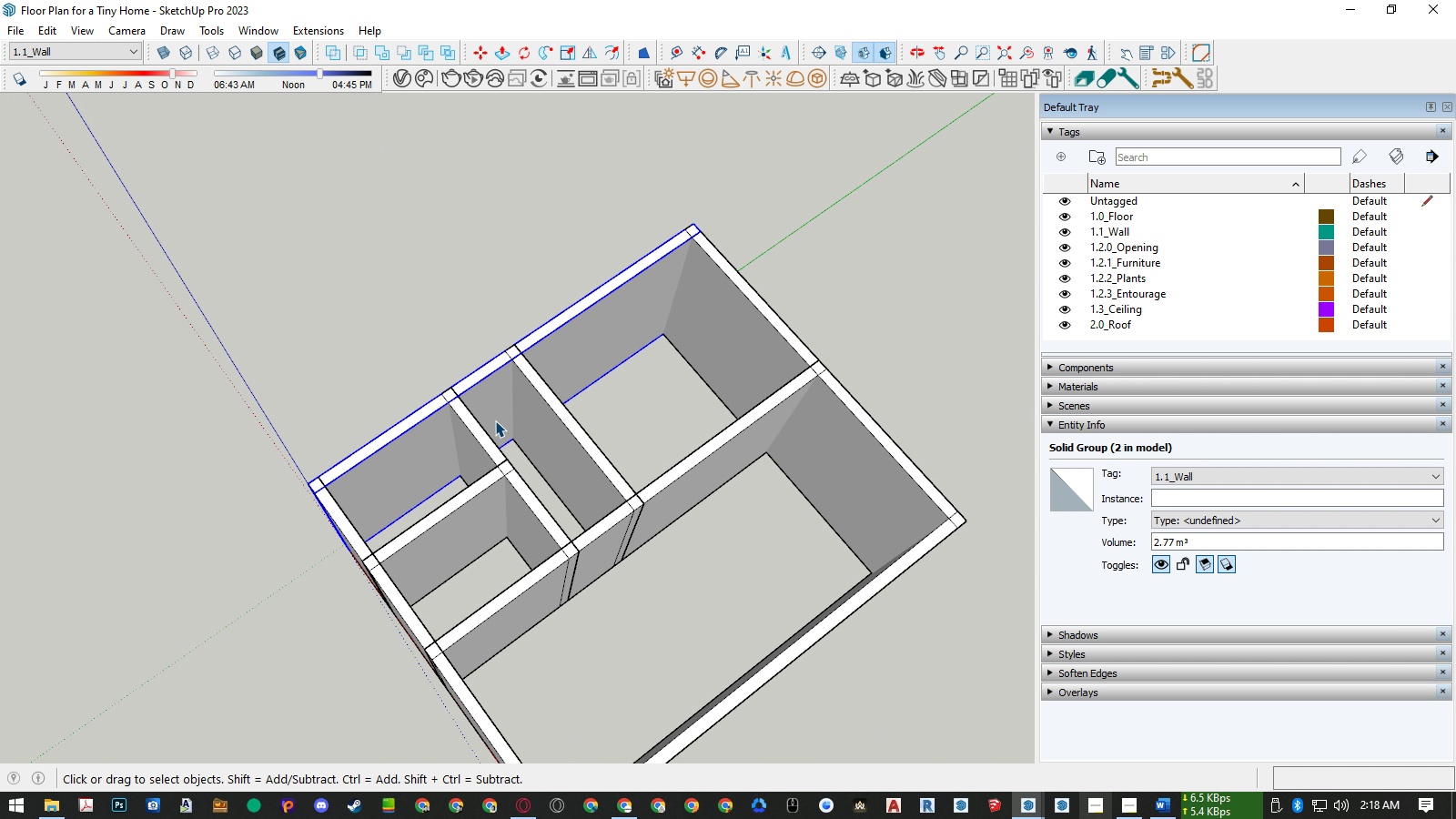 
key(M)
 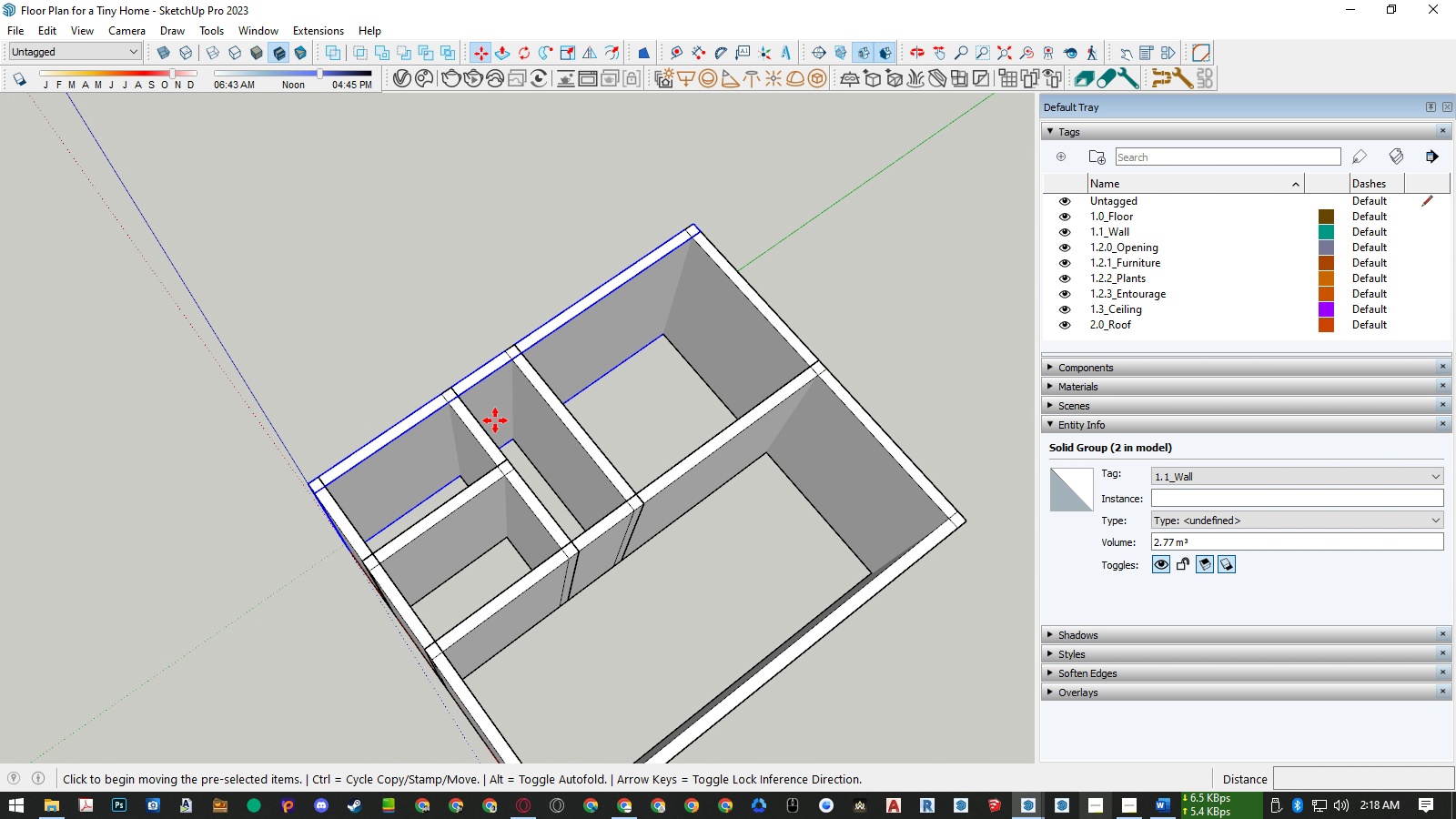 
key(Control+ControlLeft)
 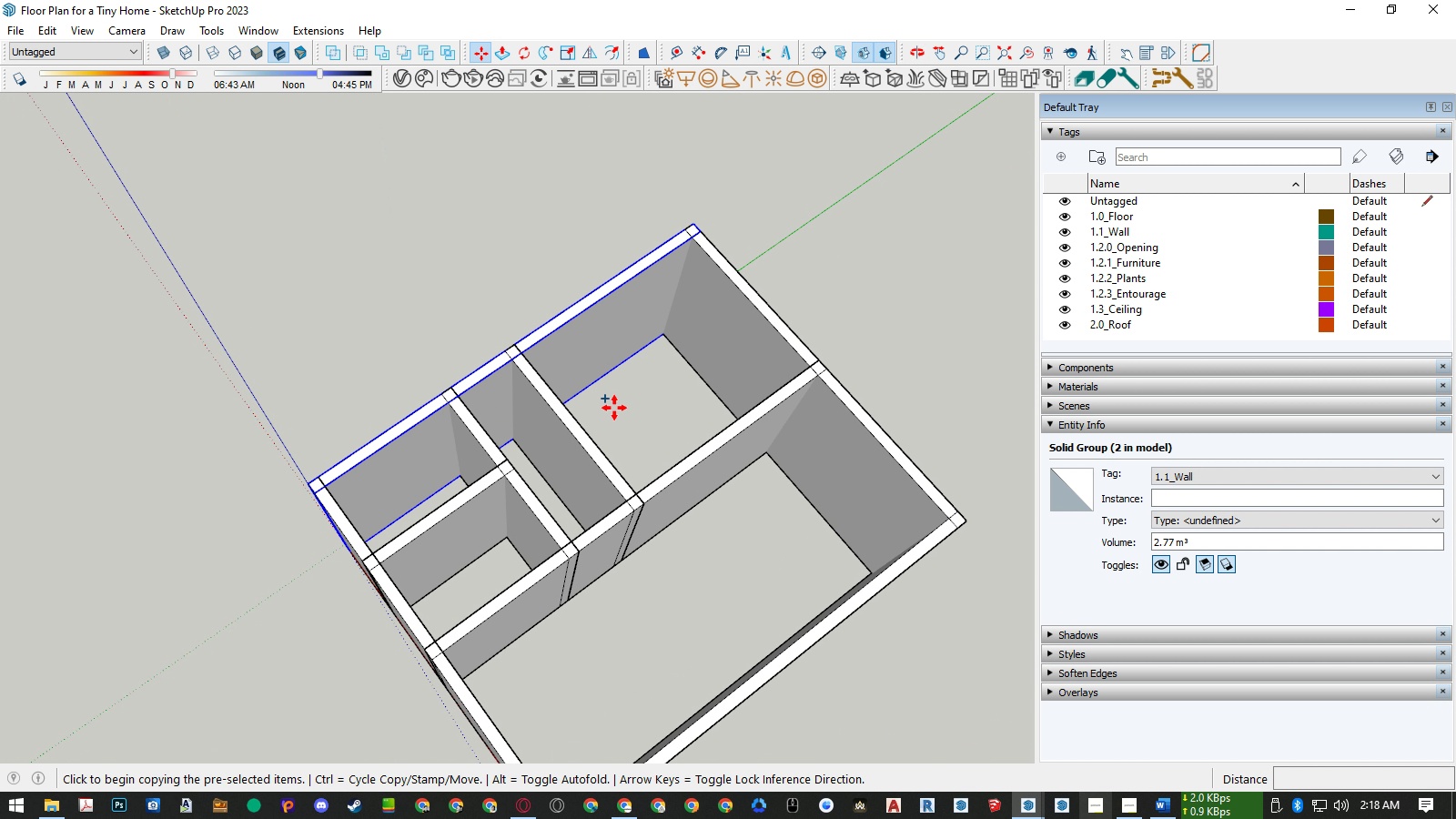 
key(Space)
 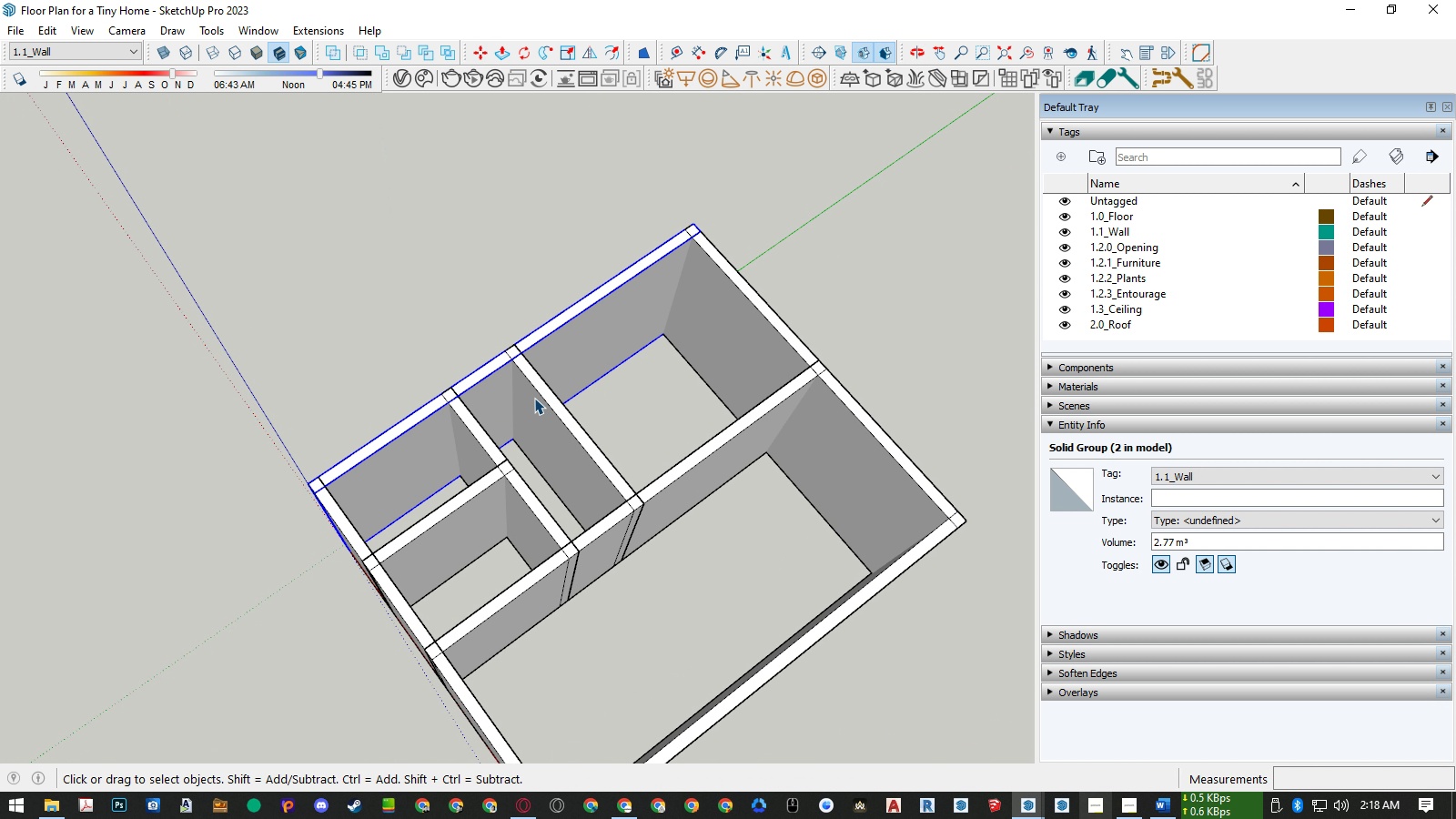 
left_click([534, 398])
 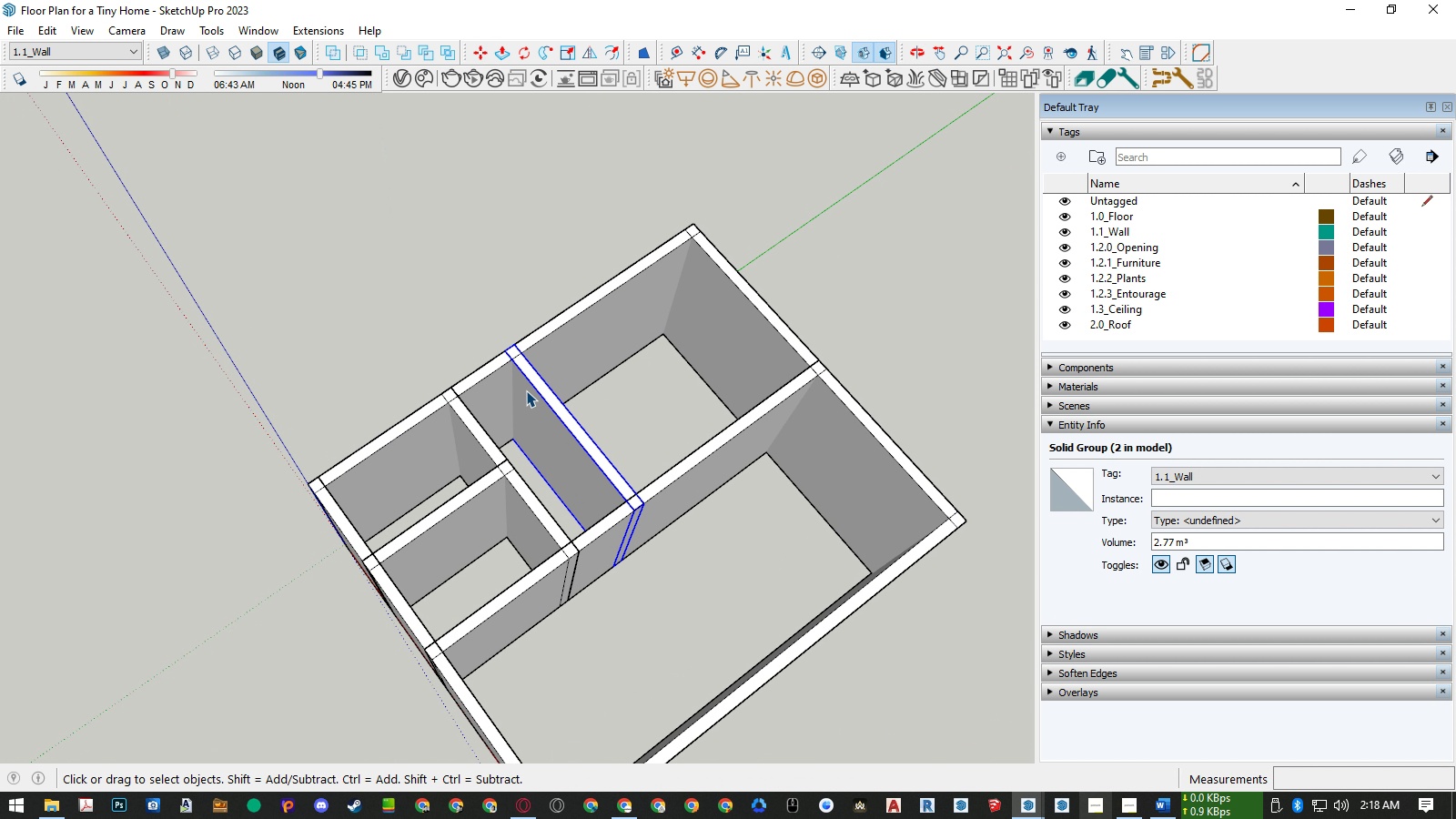 
key(M)
 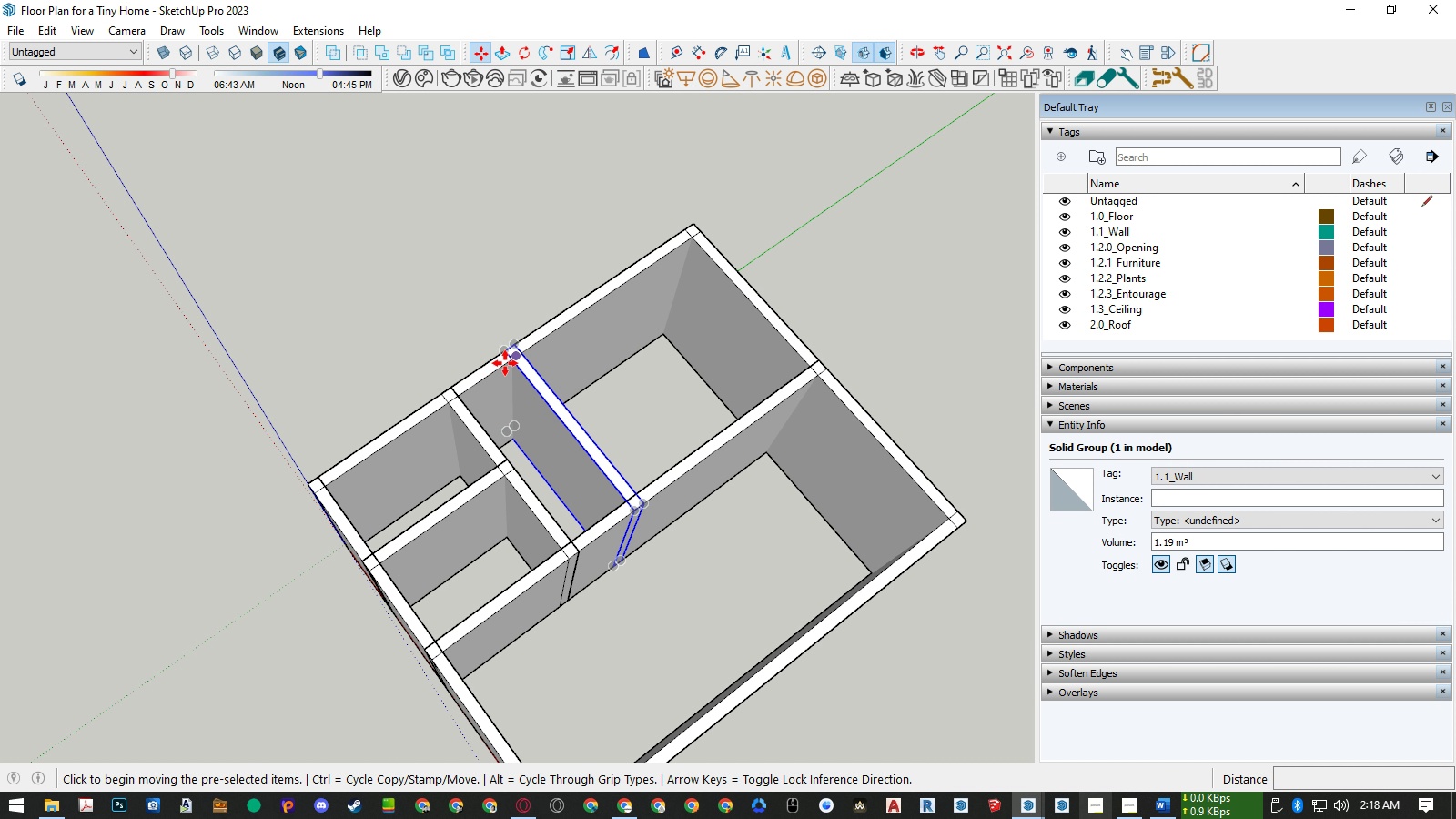 
key(Control+ControlLeft)
 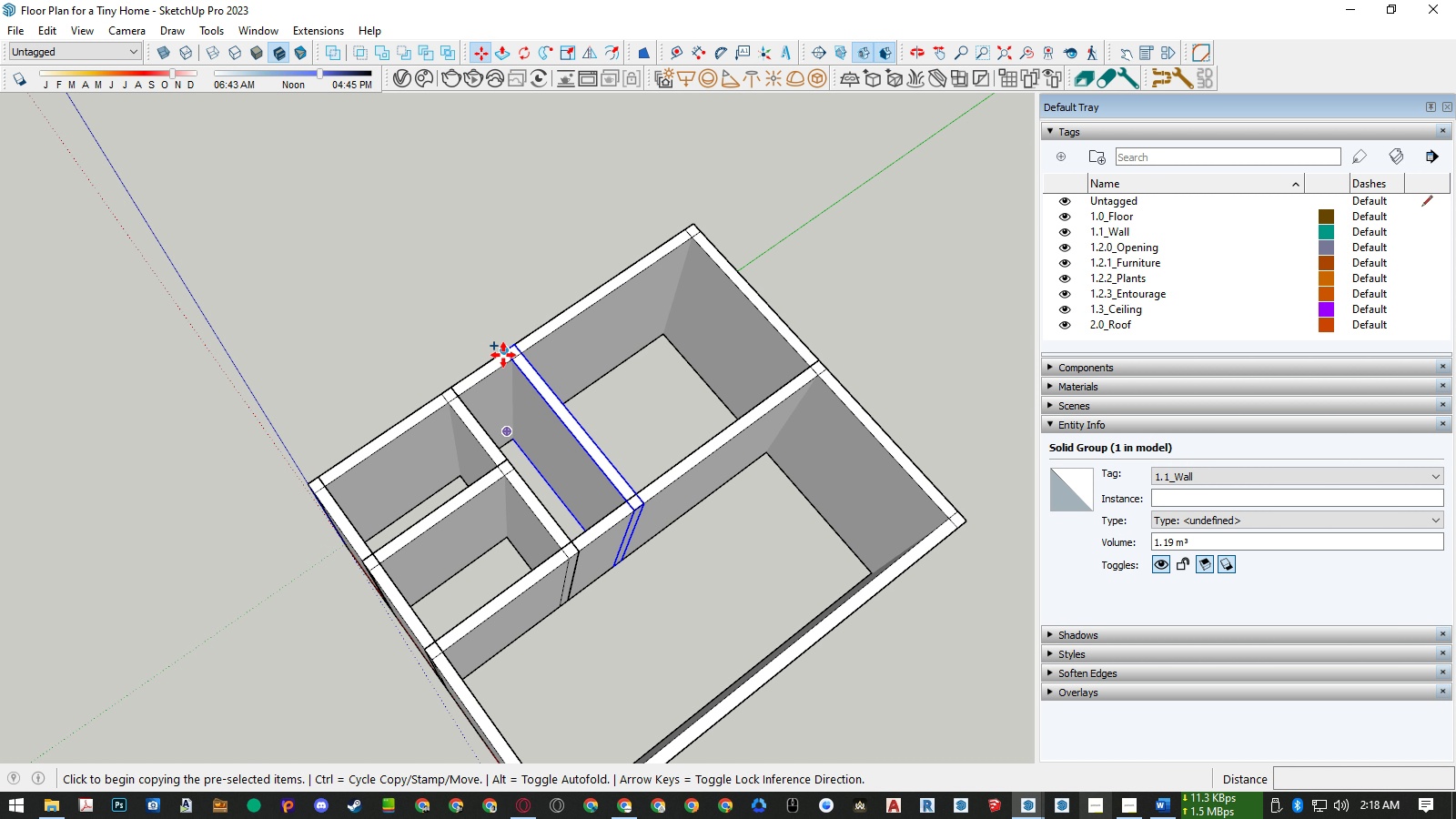 
left_click([503, 355])
 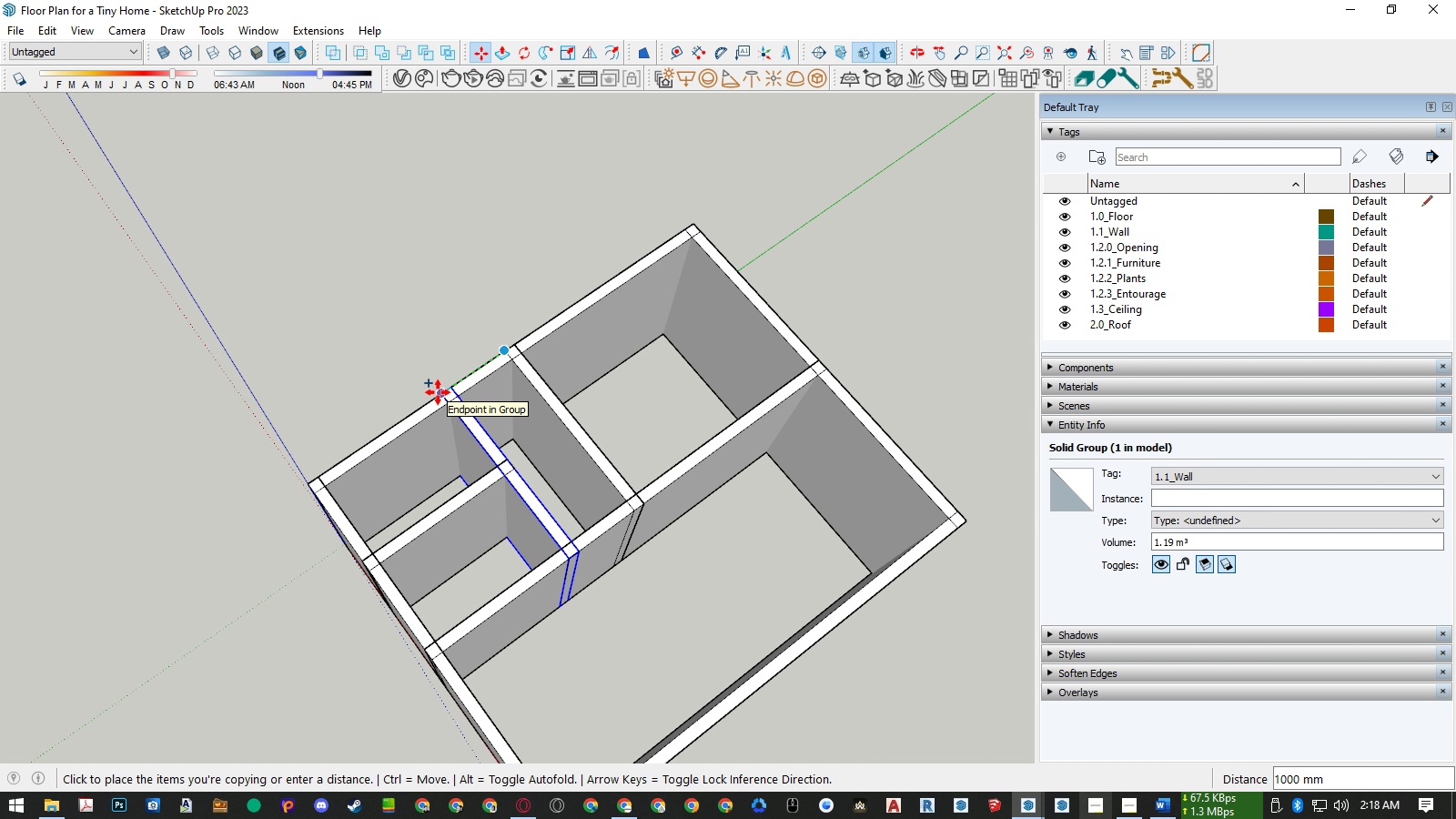 
key(Numpad1)
 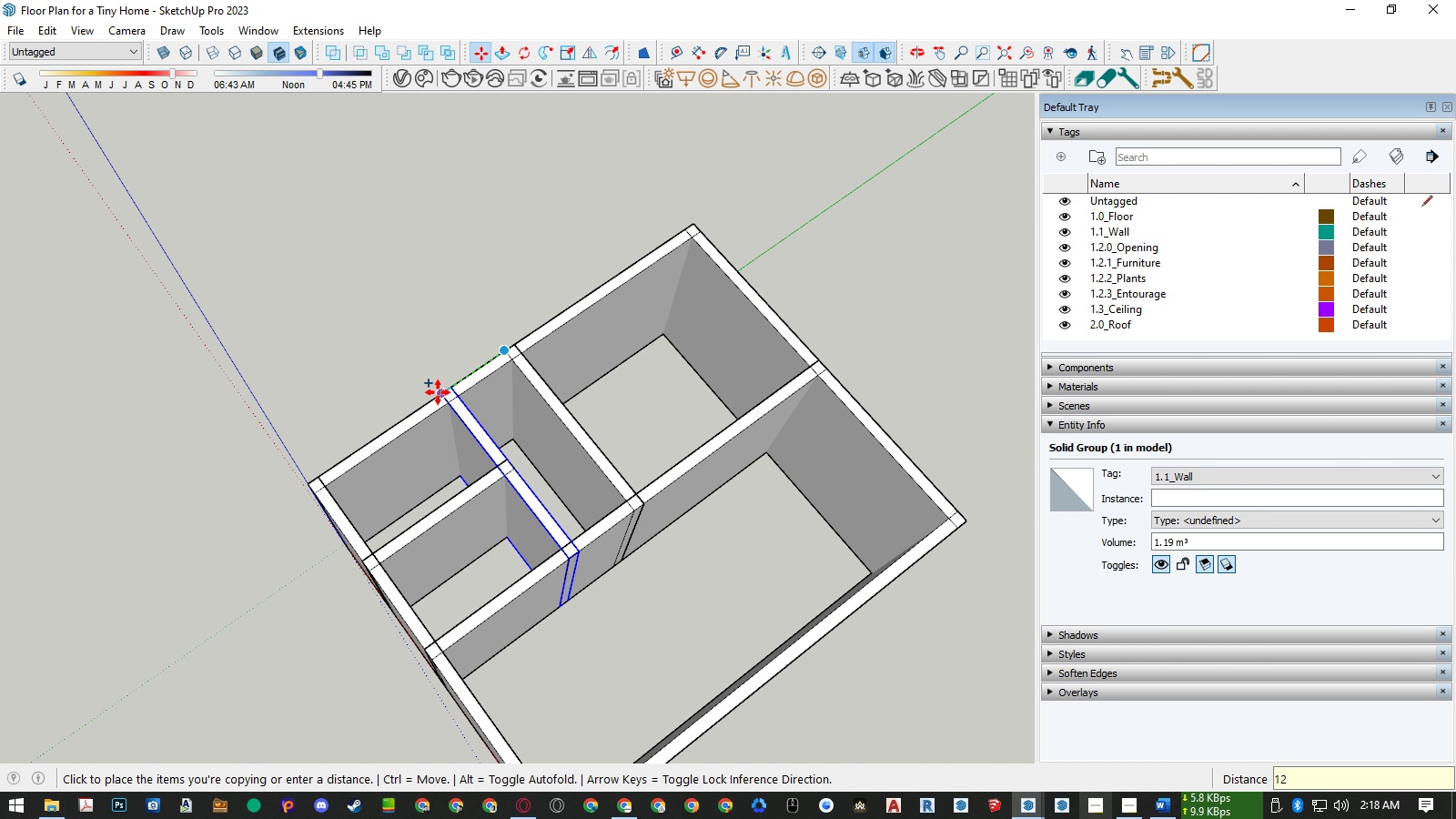 
key(Numpad2)
 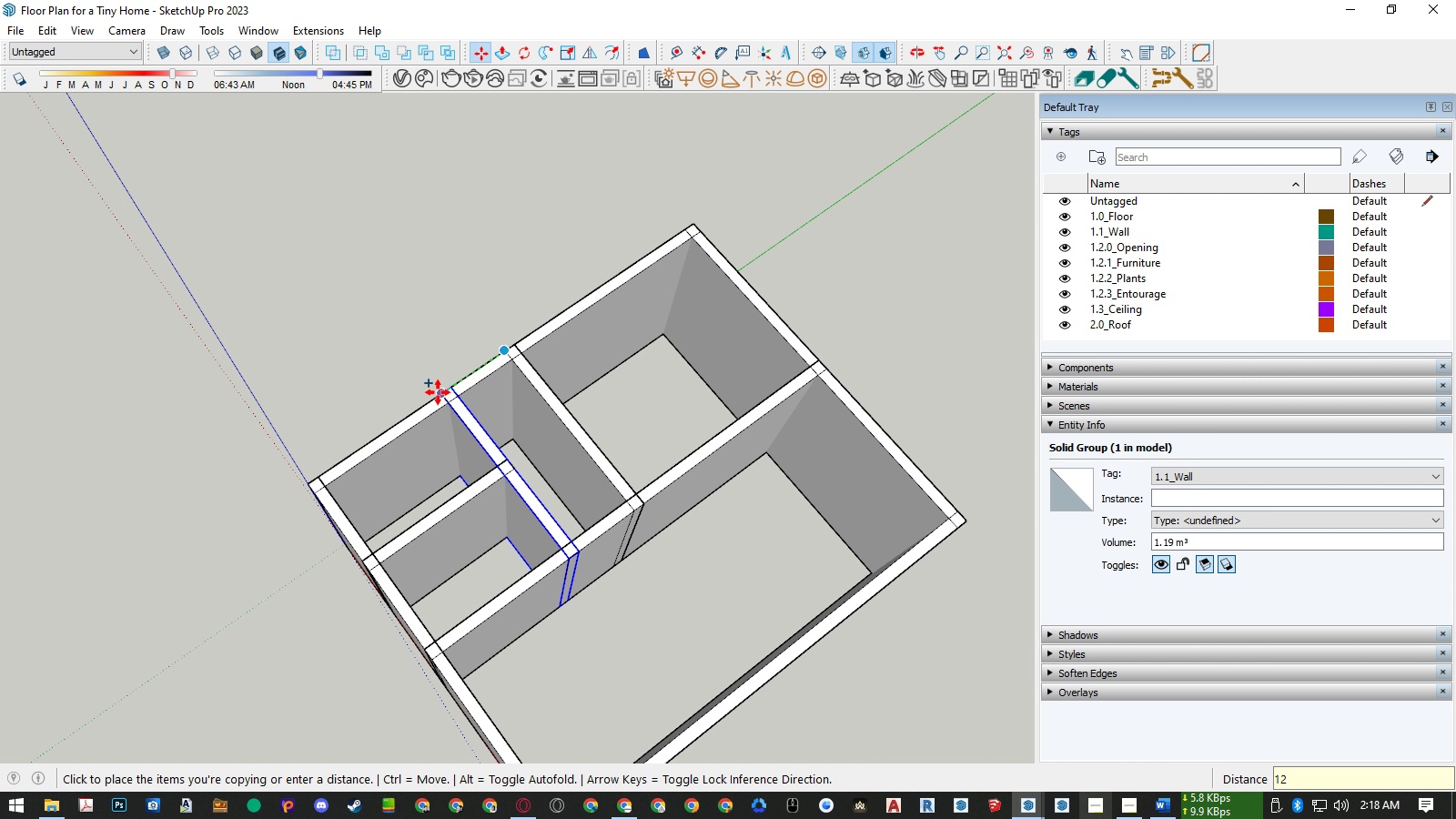 
key(Numpad0)
 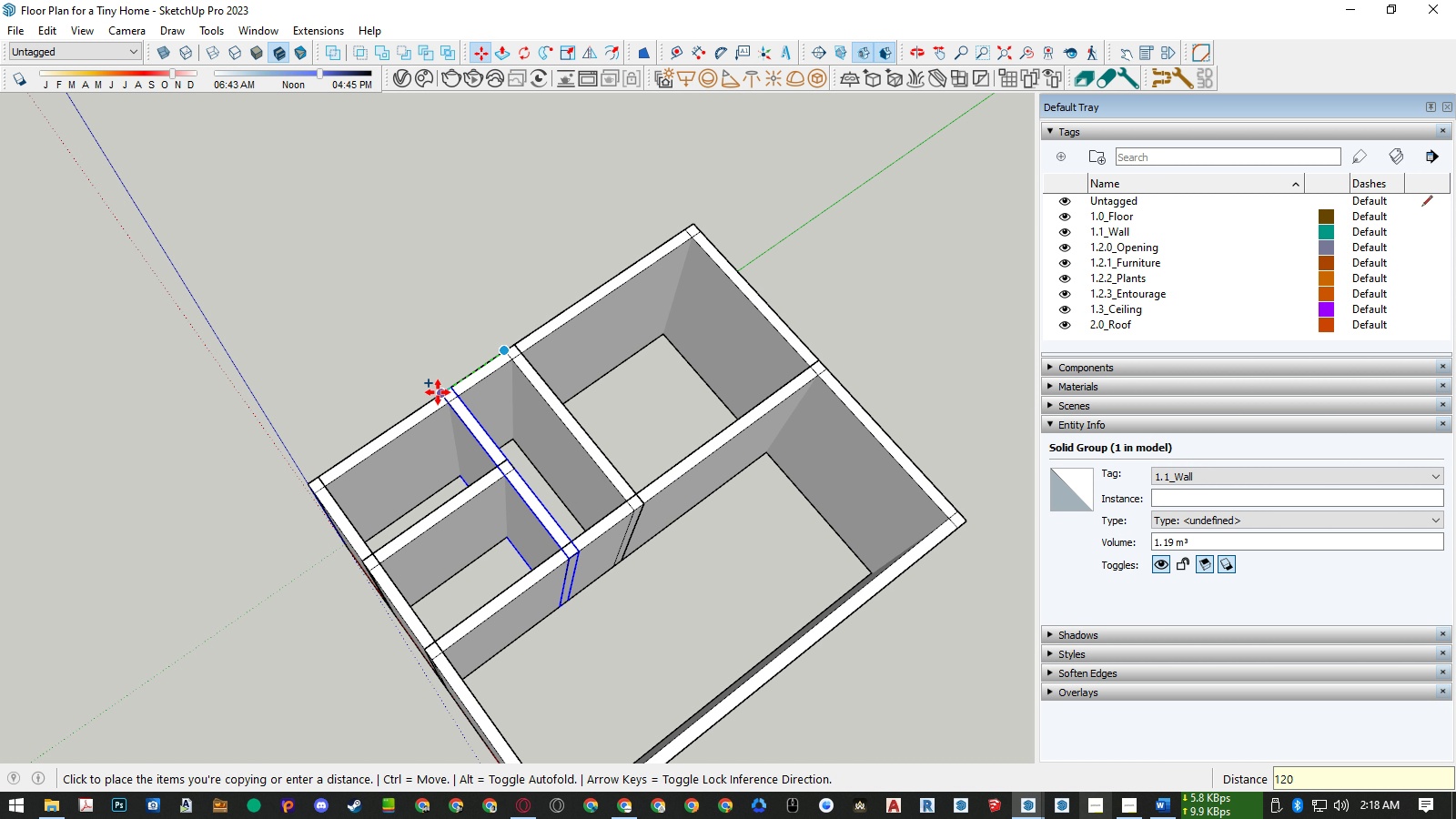 
key(Numpad0)
 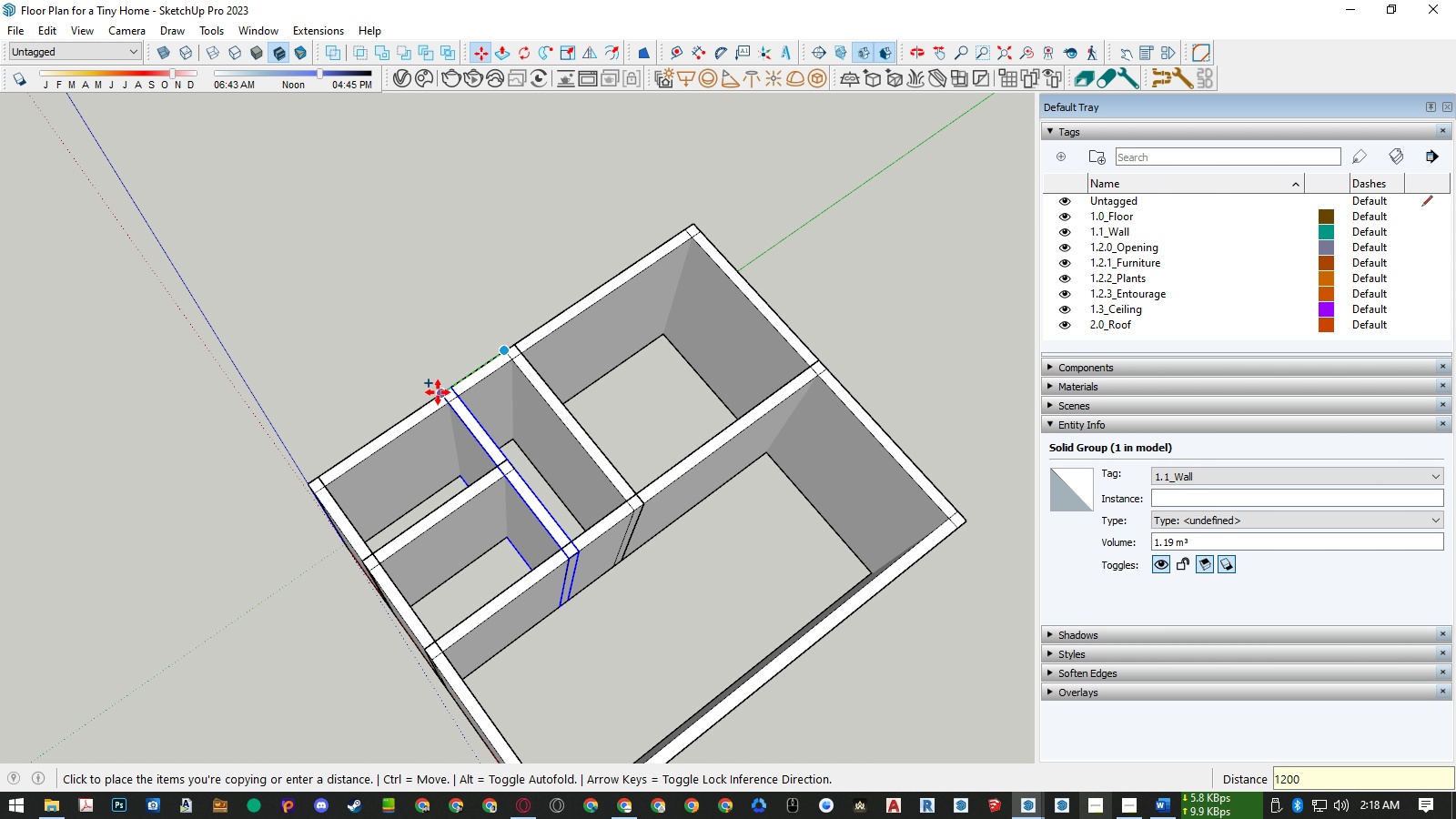 
key(NumpadEnter)
 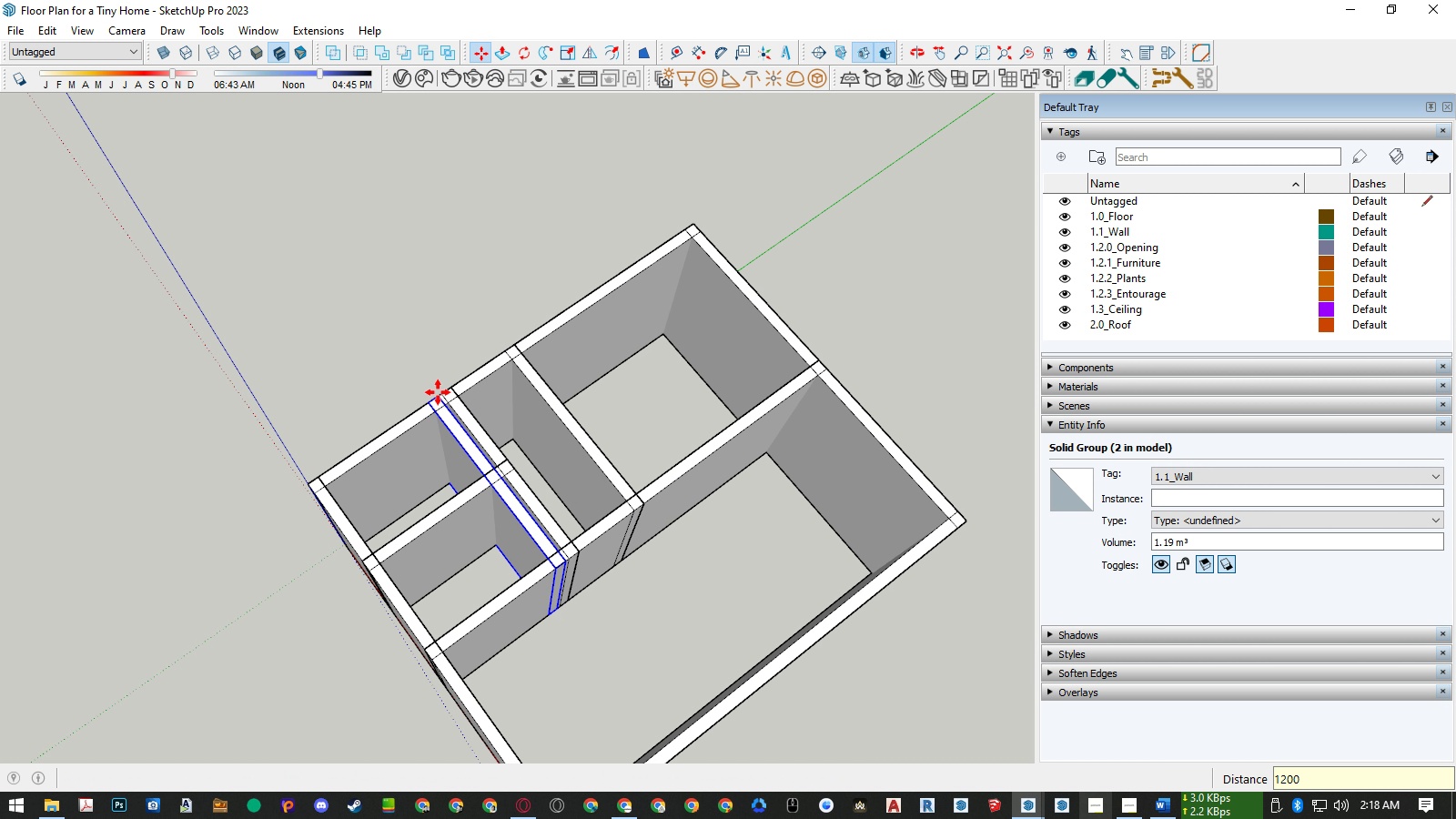 
key(Space)
 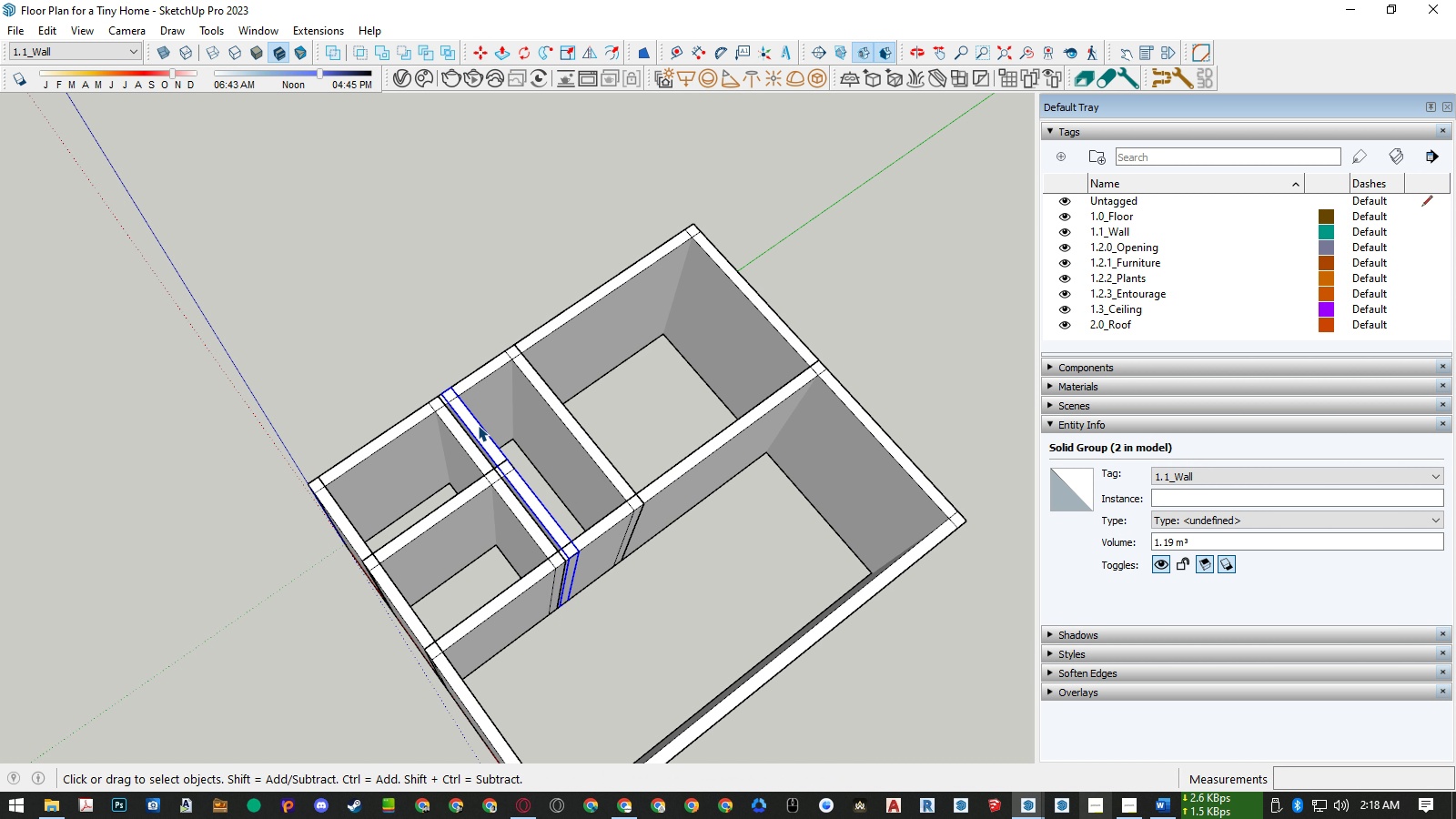 
key(Delete)
 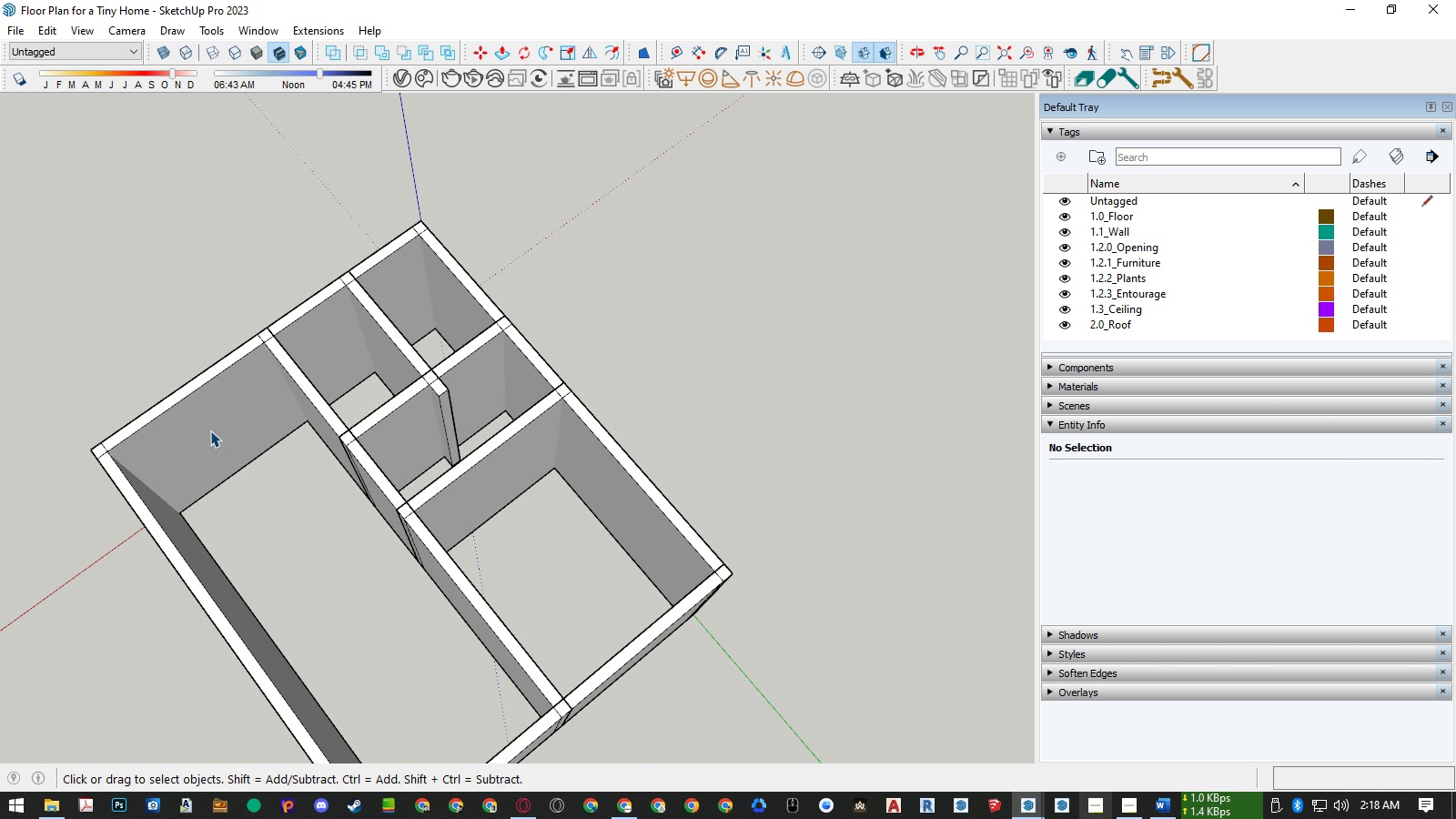 
scroll: coordinate [449, 395], scroll_direction: up, amount: 4.0
 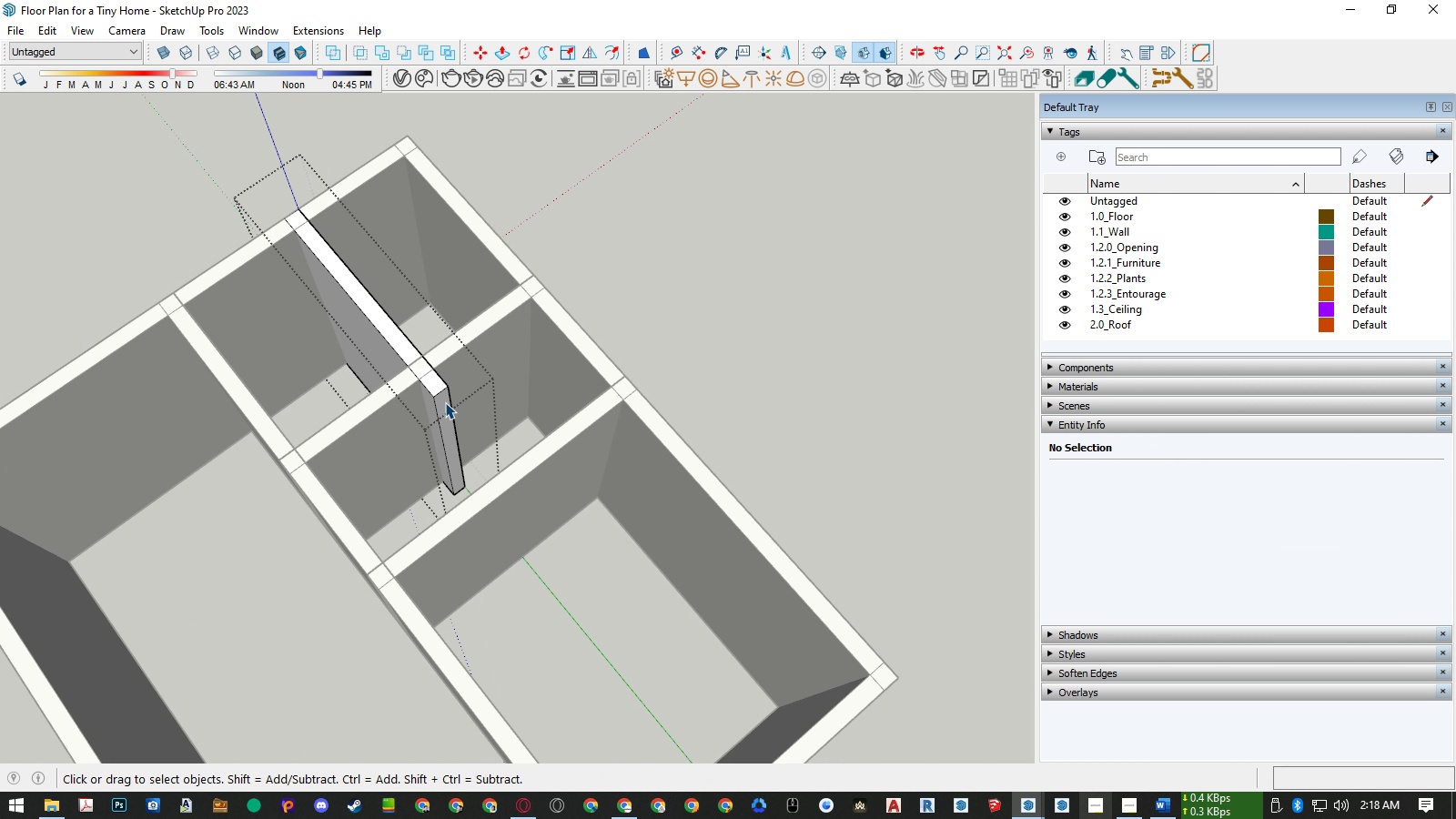 
double_click([445, 402])
 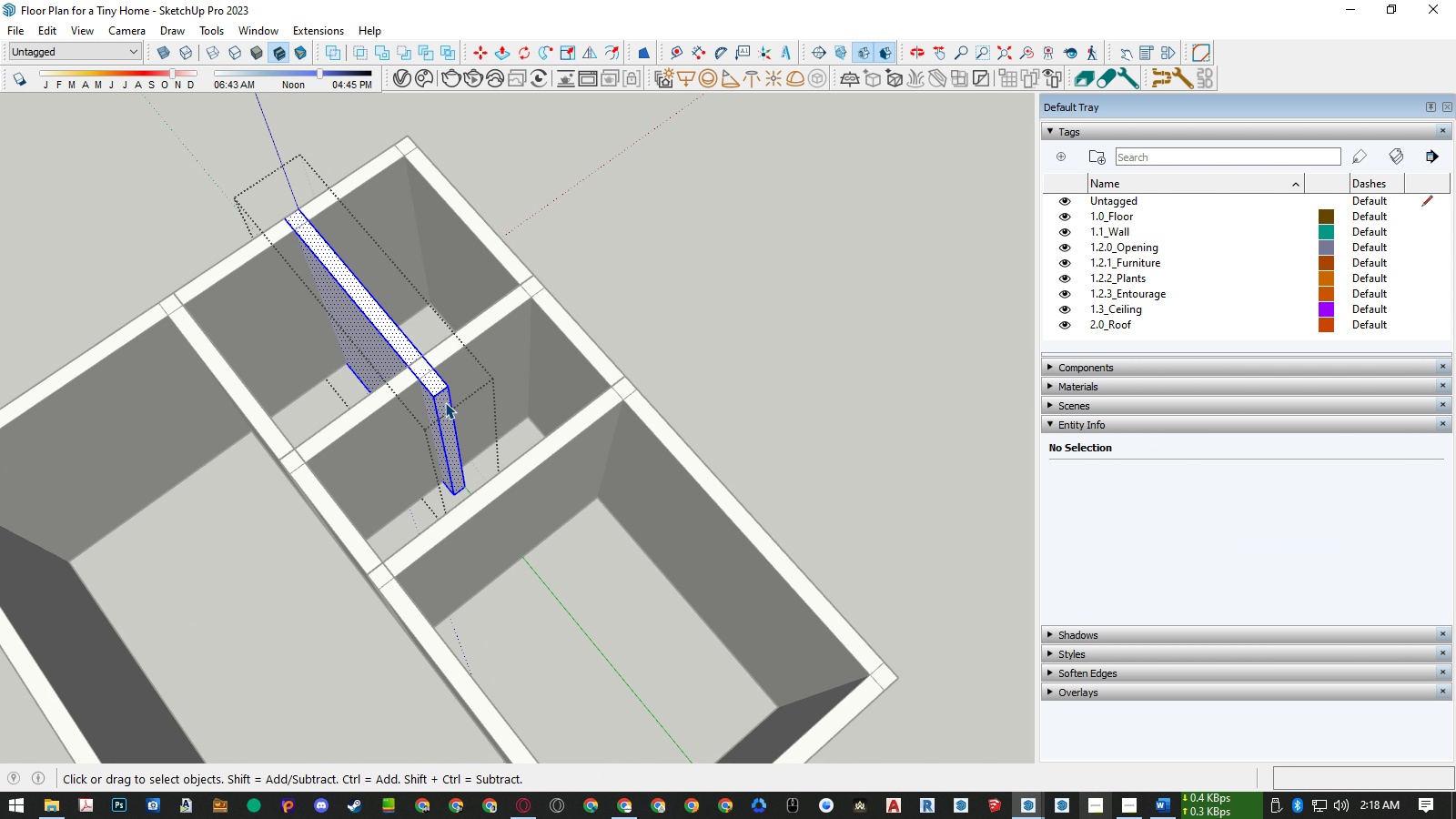 
triple_click([445, 402])
 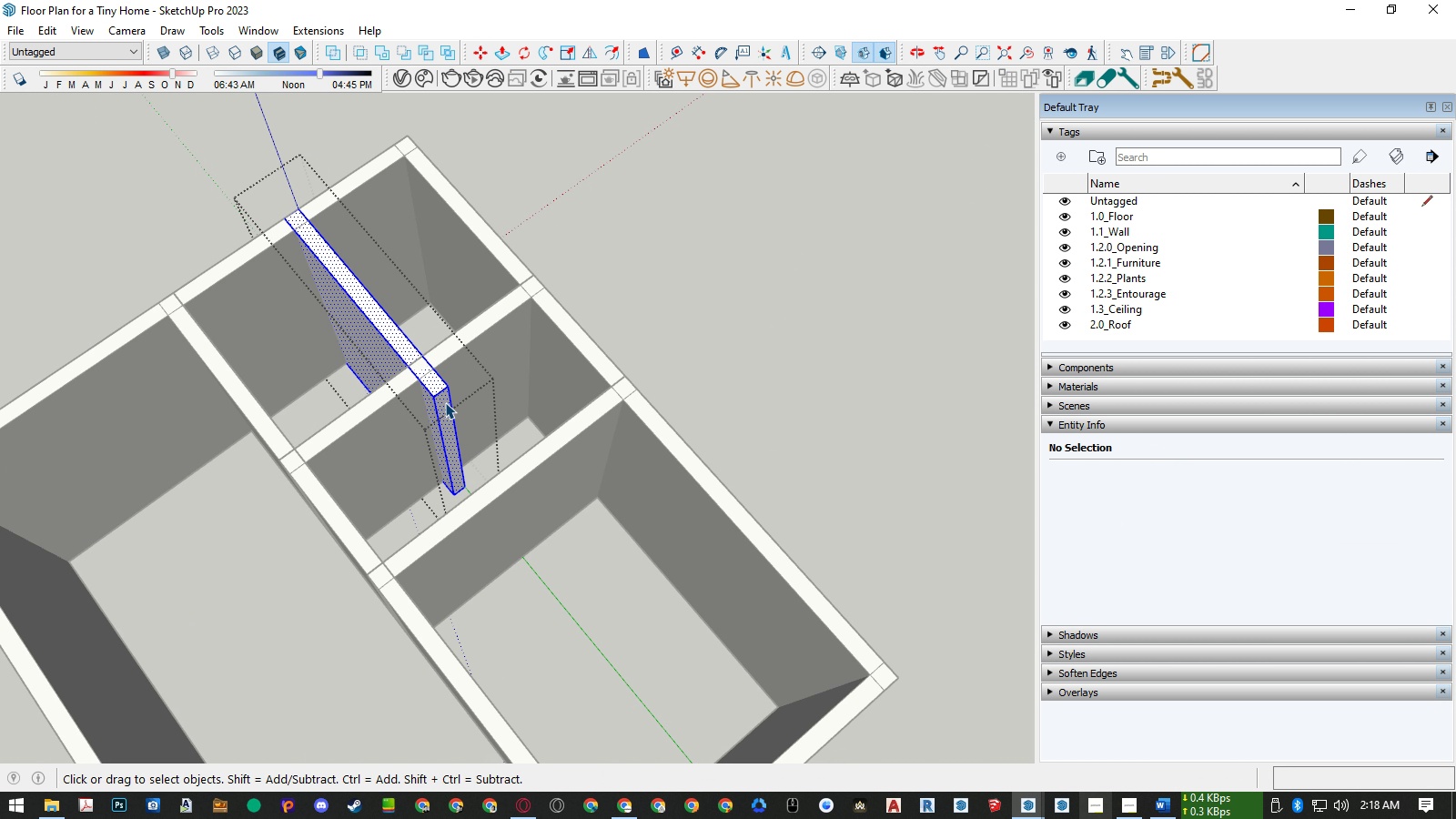 
scroll: coordinate [445, 402], scroll_direction: up, amount: 2.0
 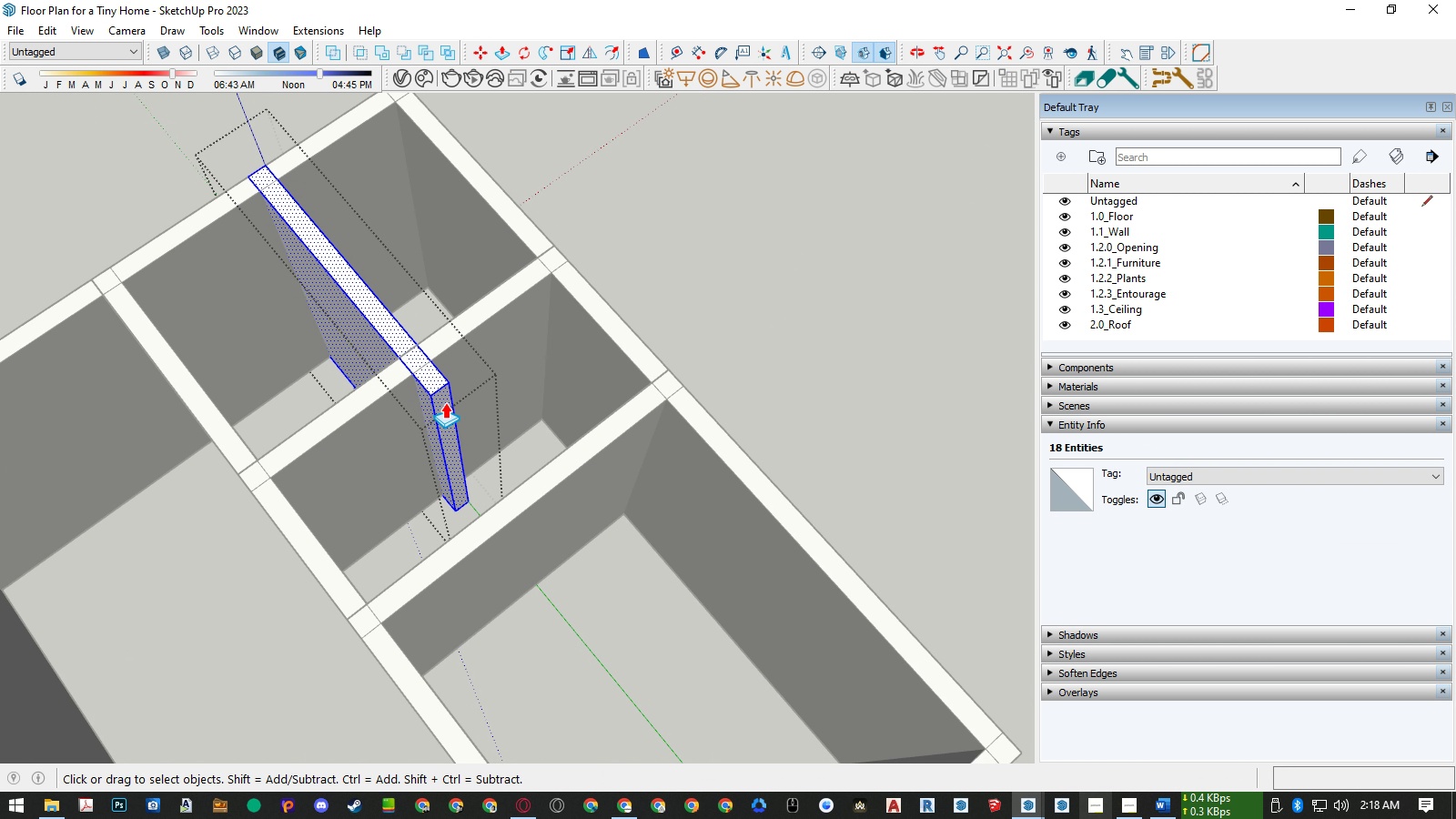 
key(P)
 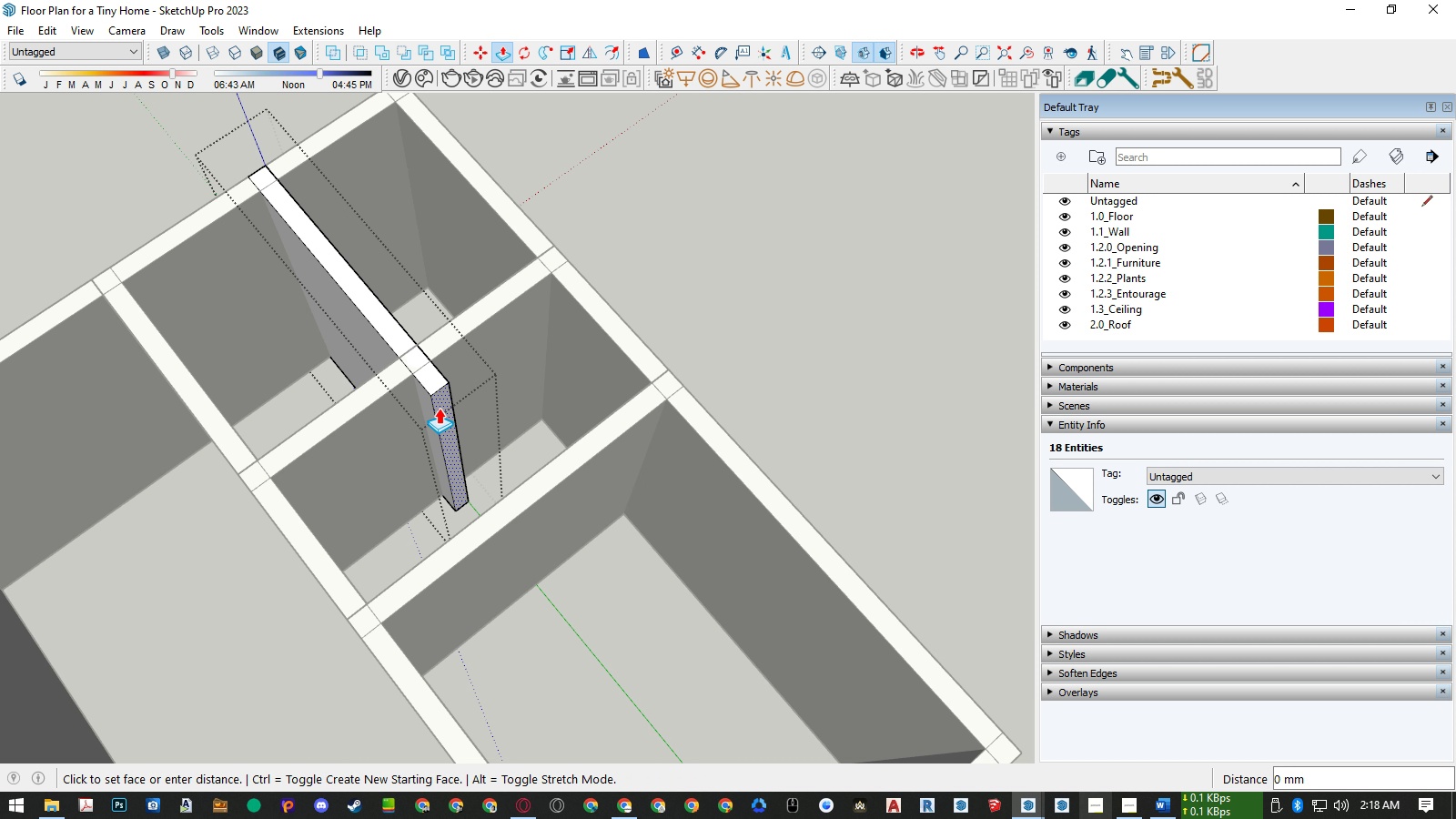 
left_click([439, 408])
 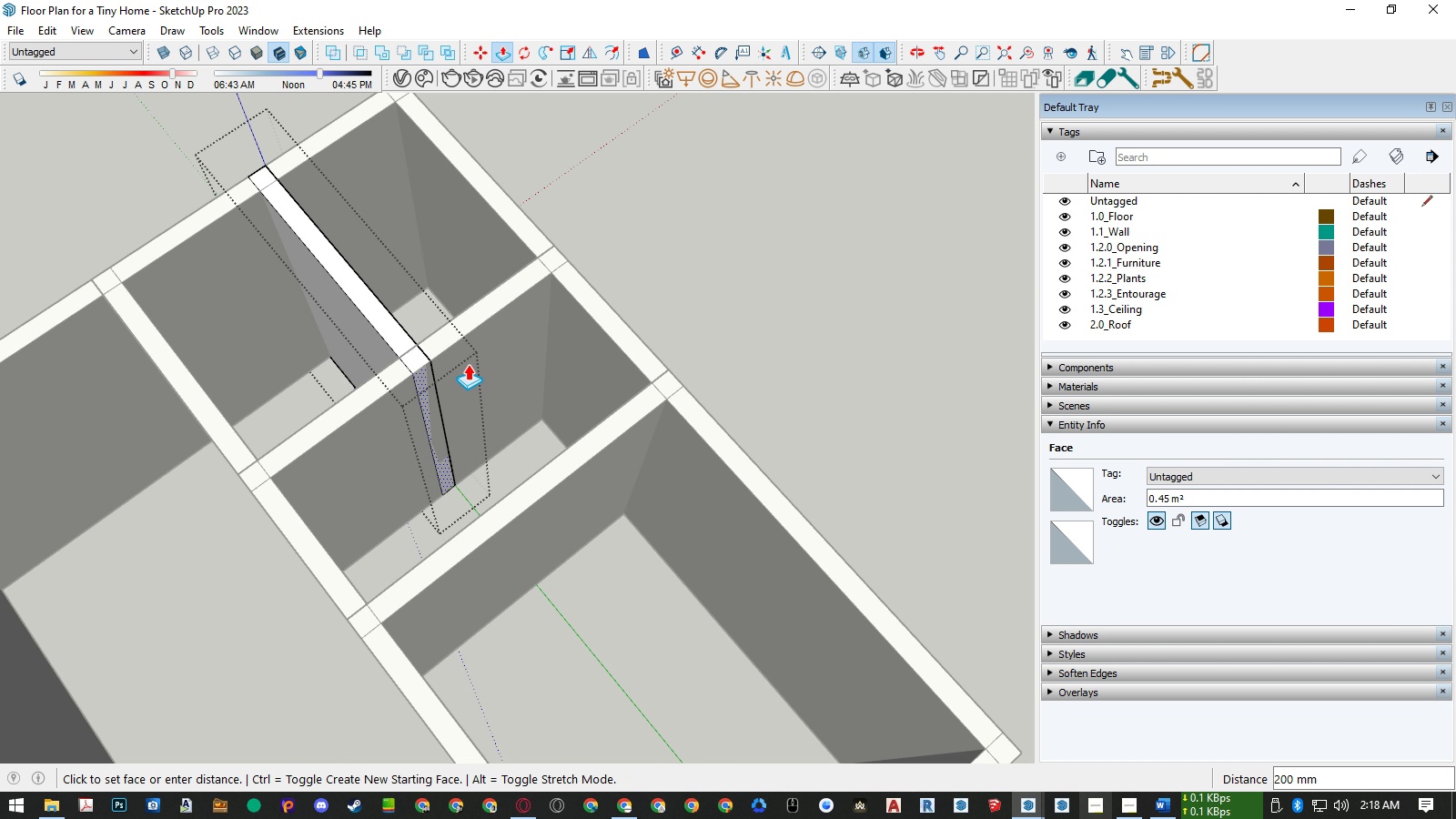 
double_click([468, 364])
 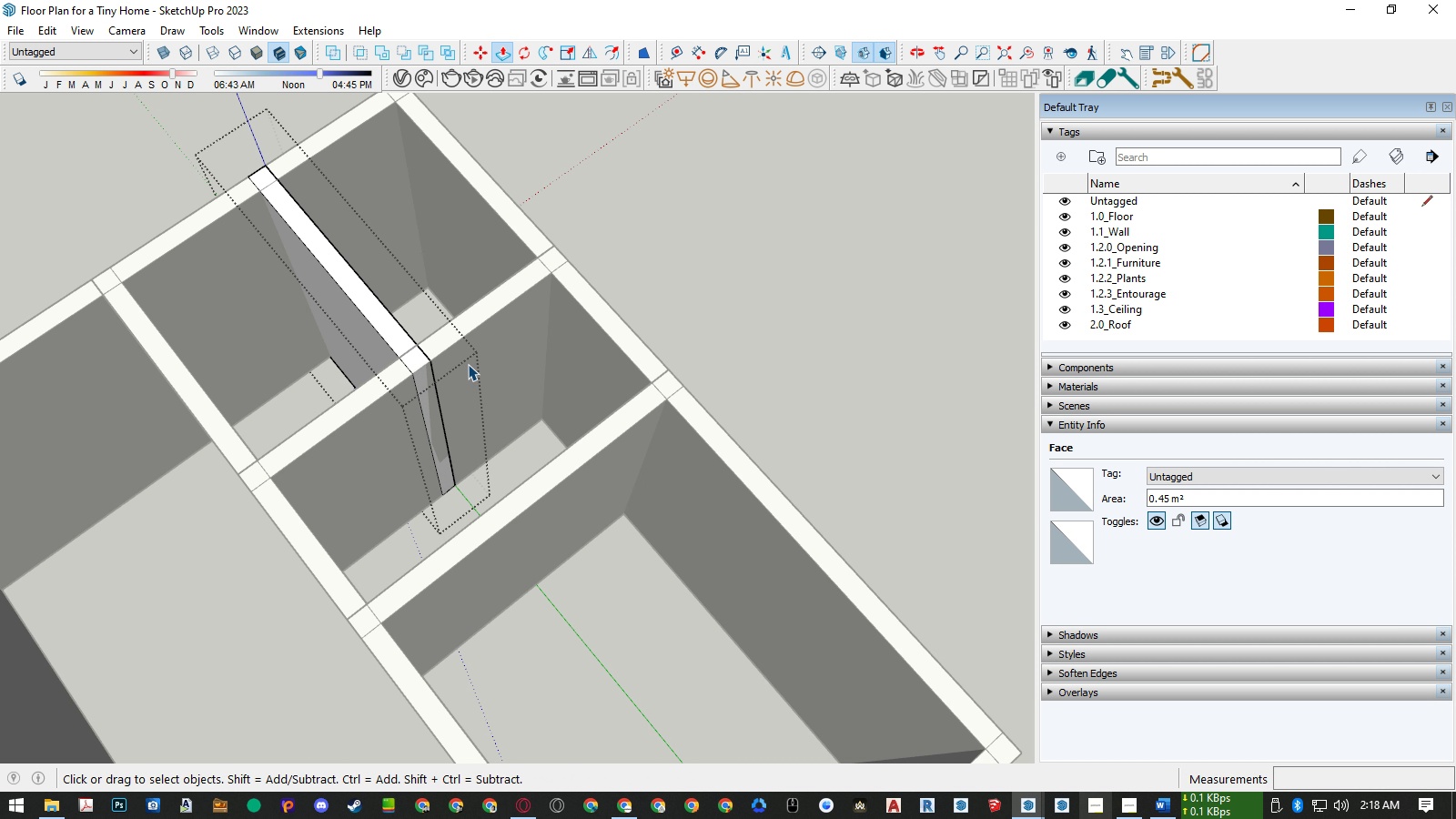 
key(Space)
 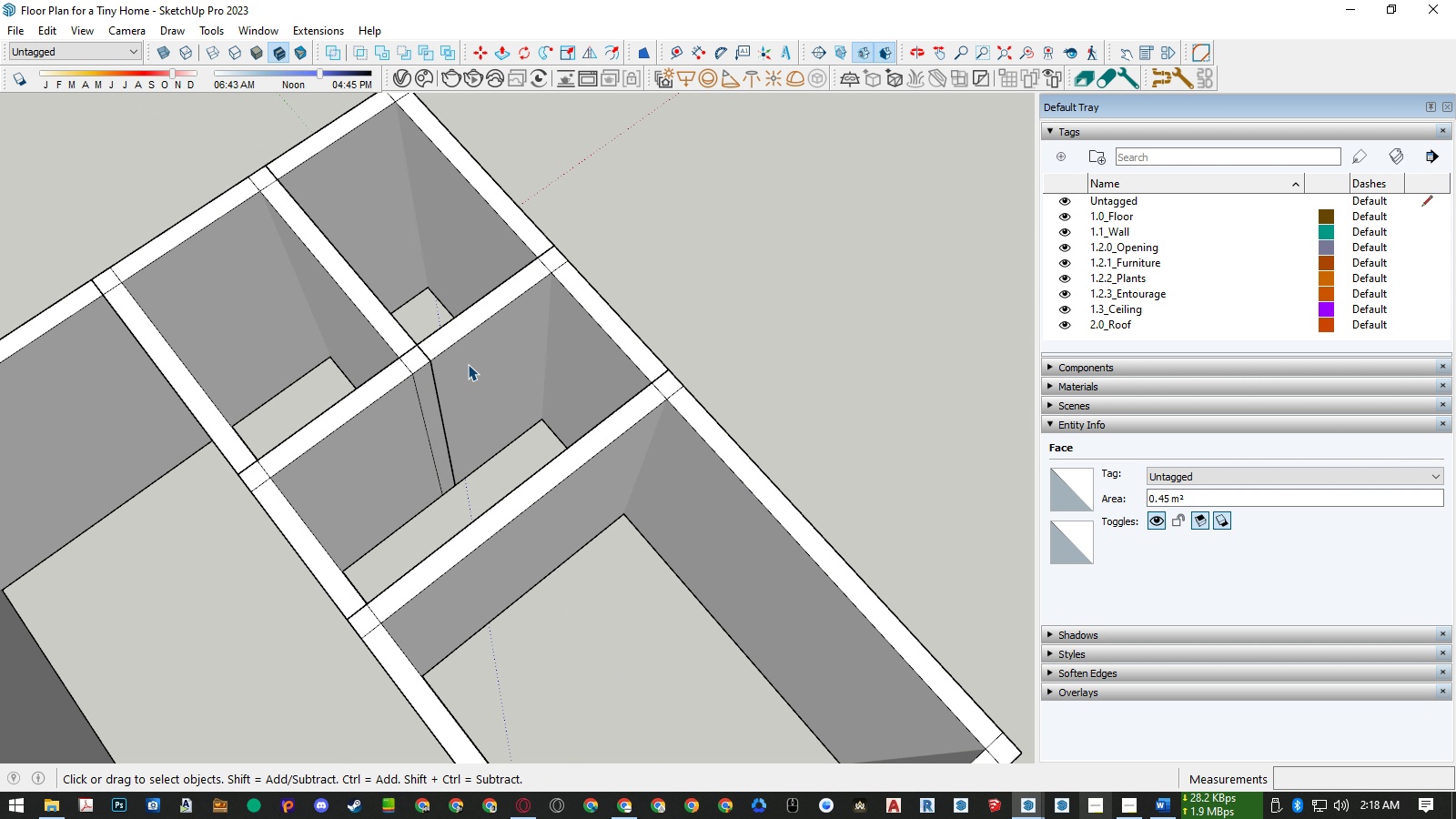 
key(Escape)
 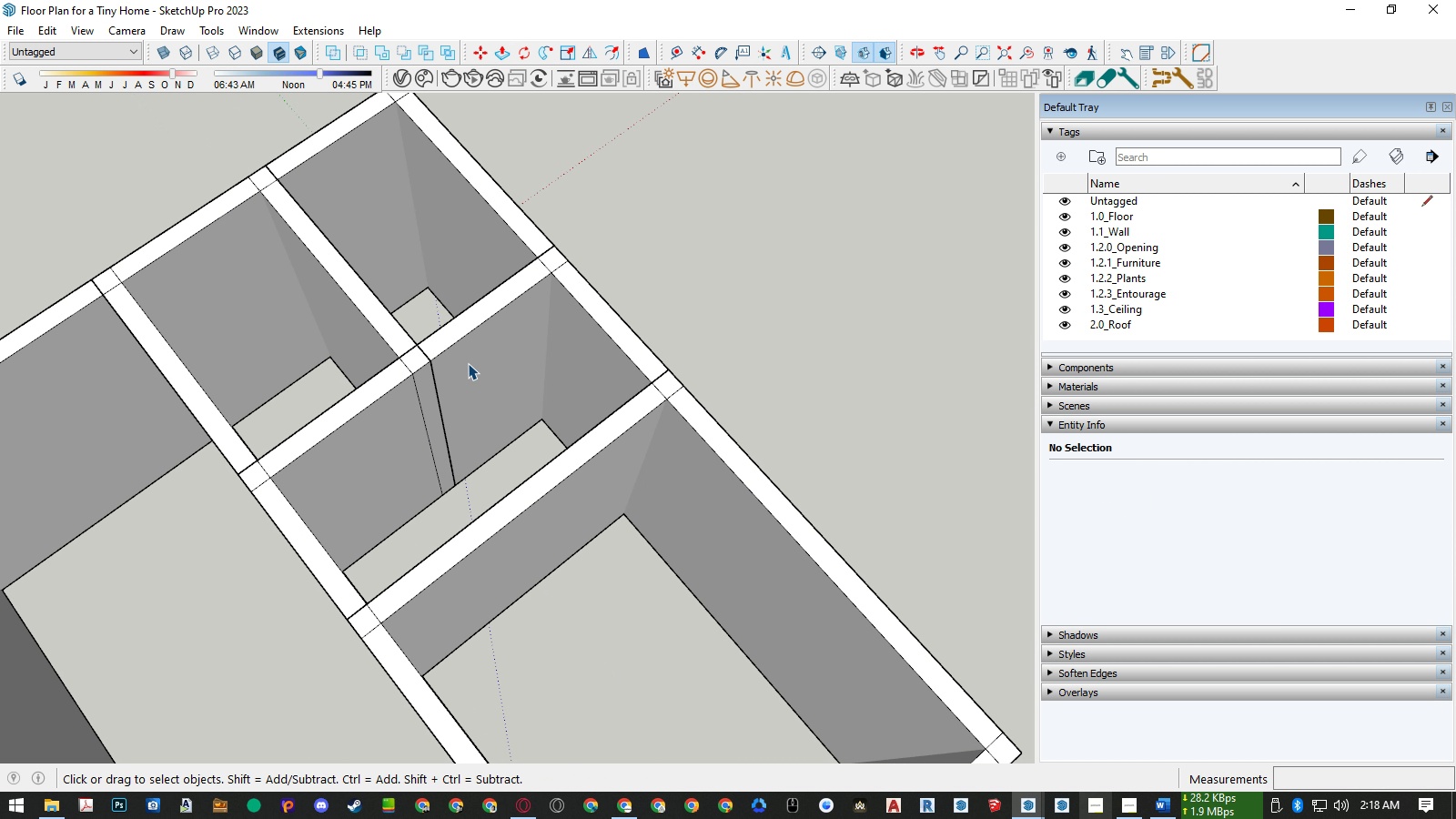 
key(L)
 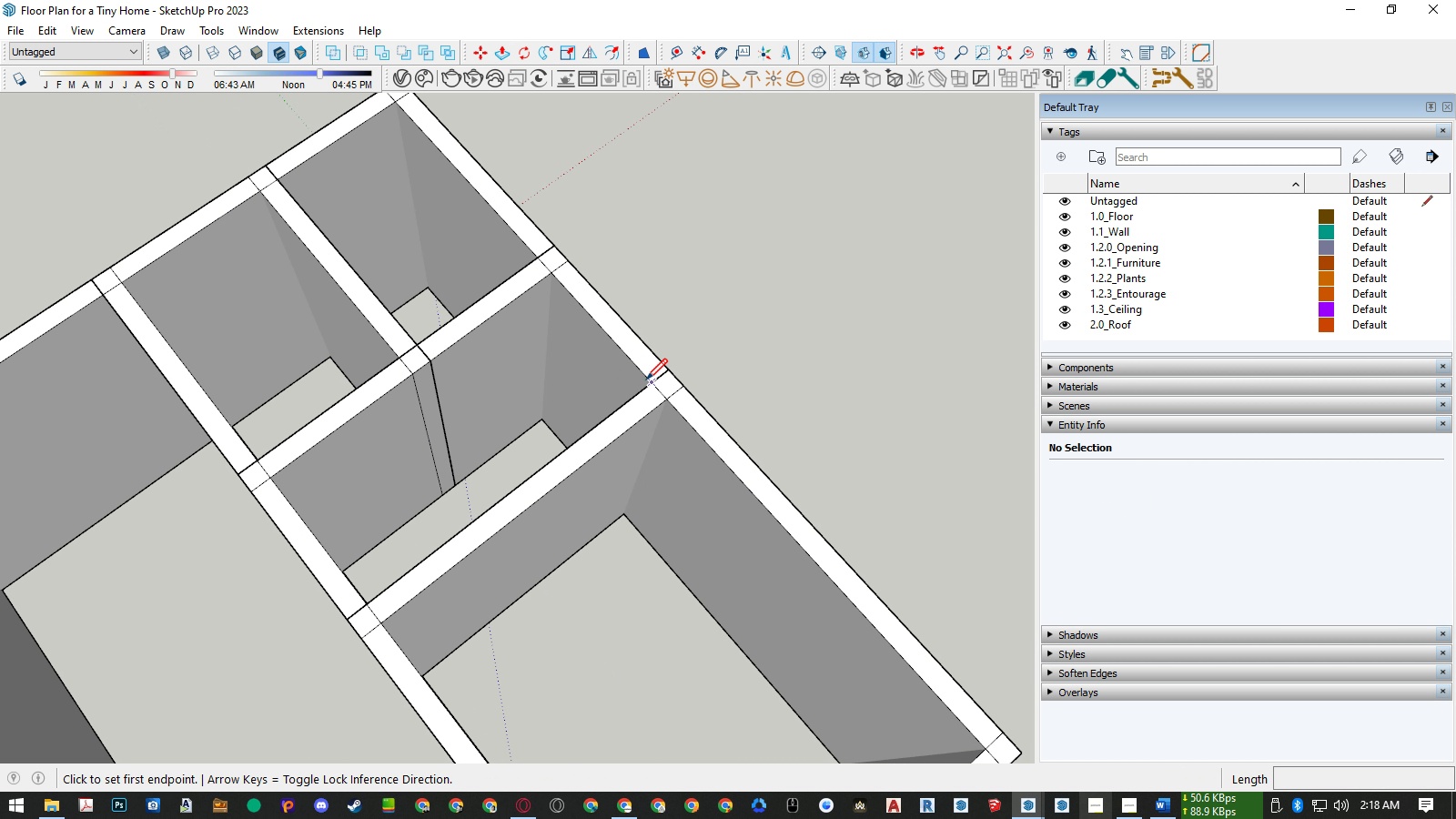 
left_click([646, 379])
 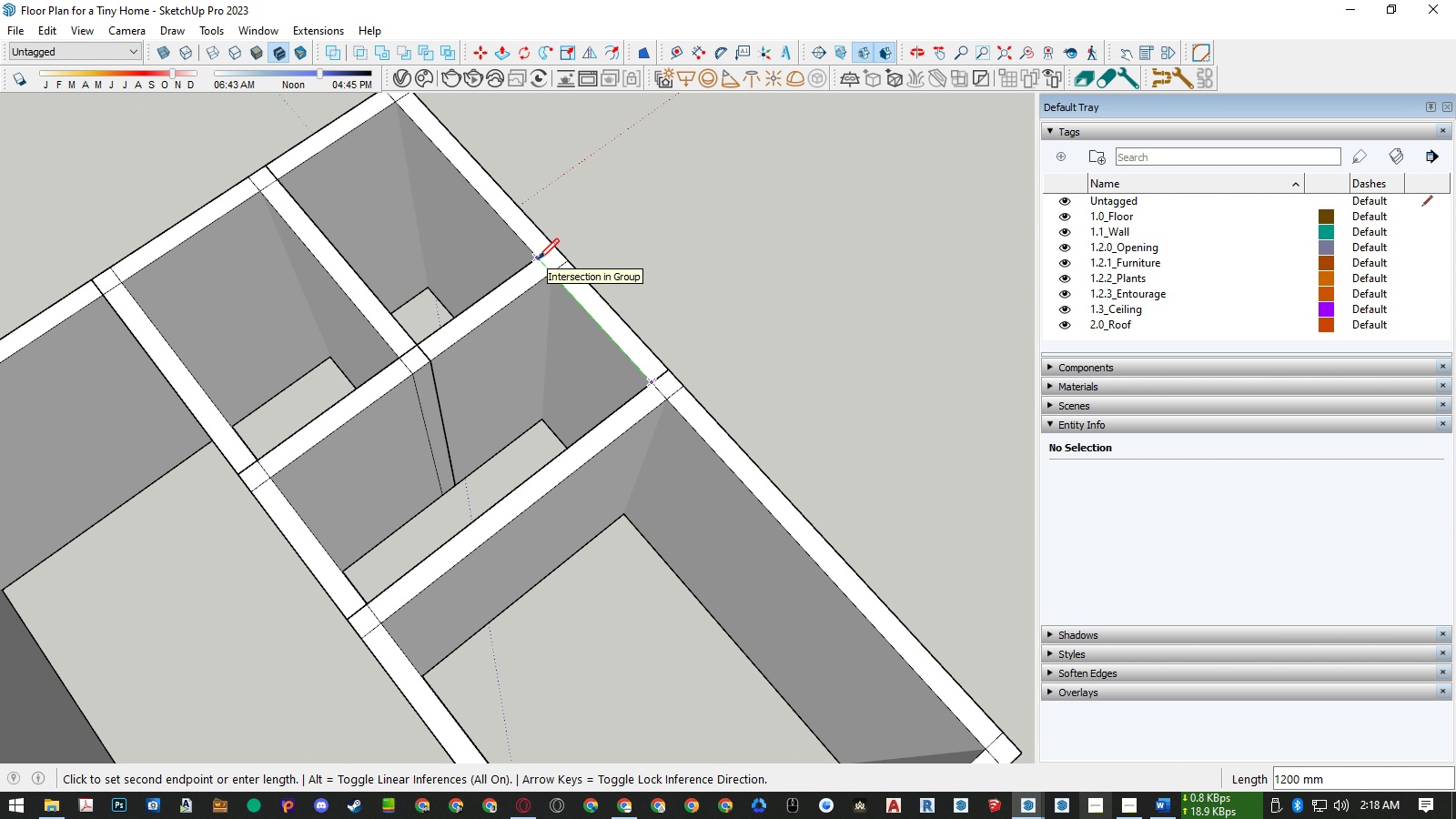 
key(L)
 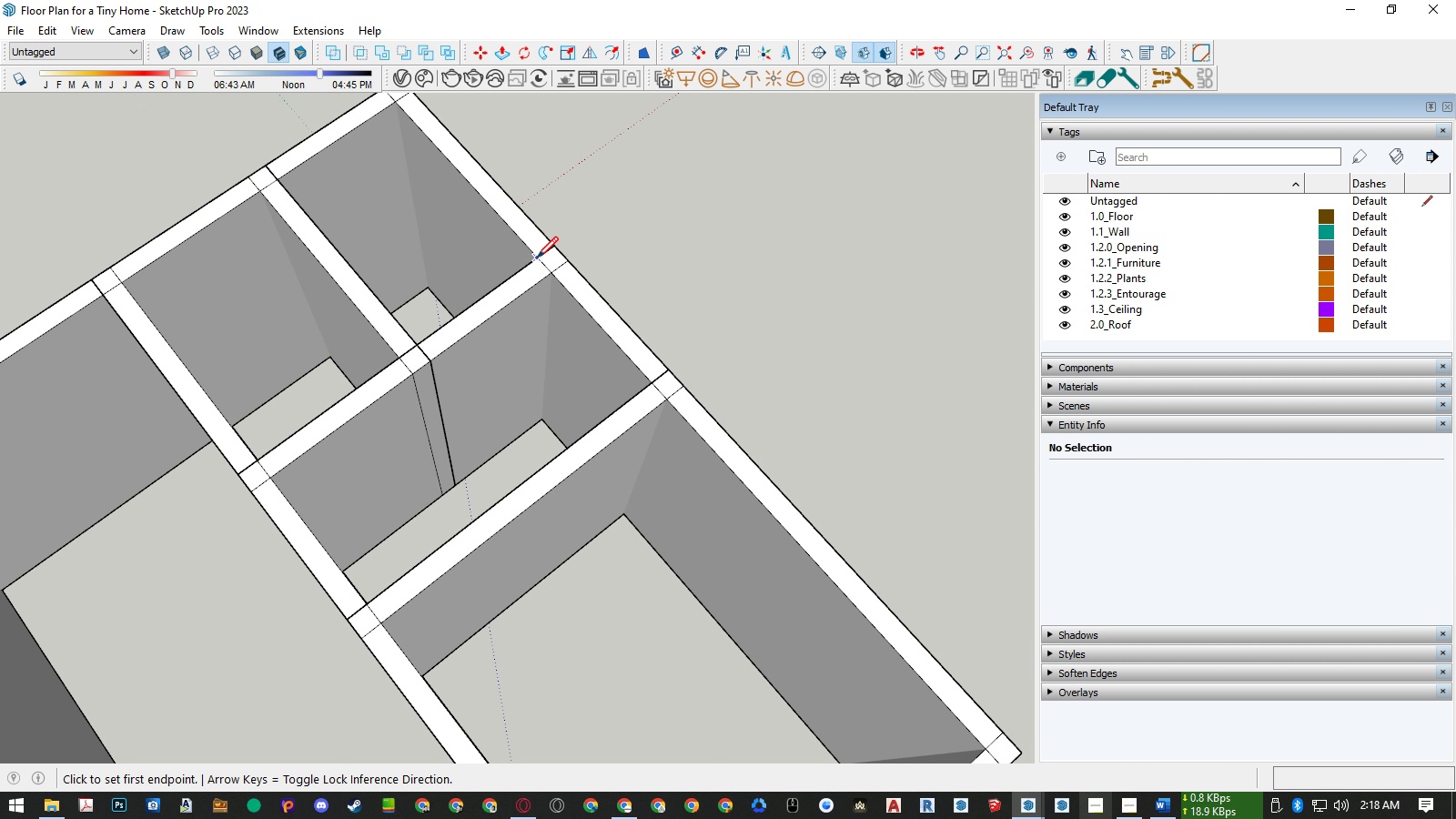 
left_click([537, 258])
 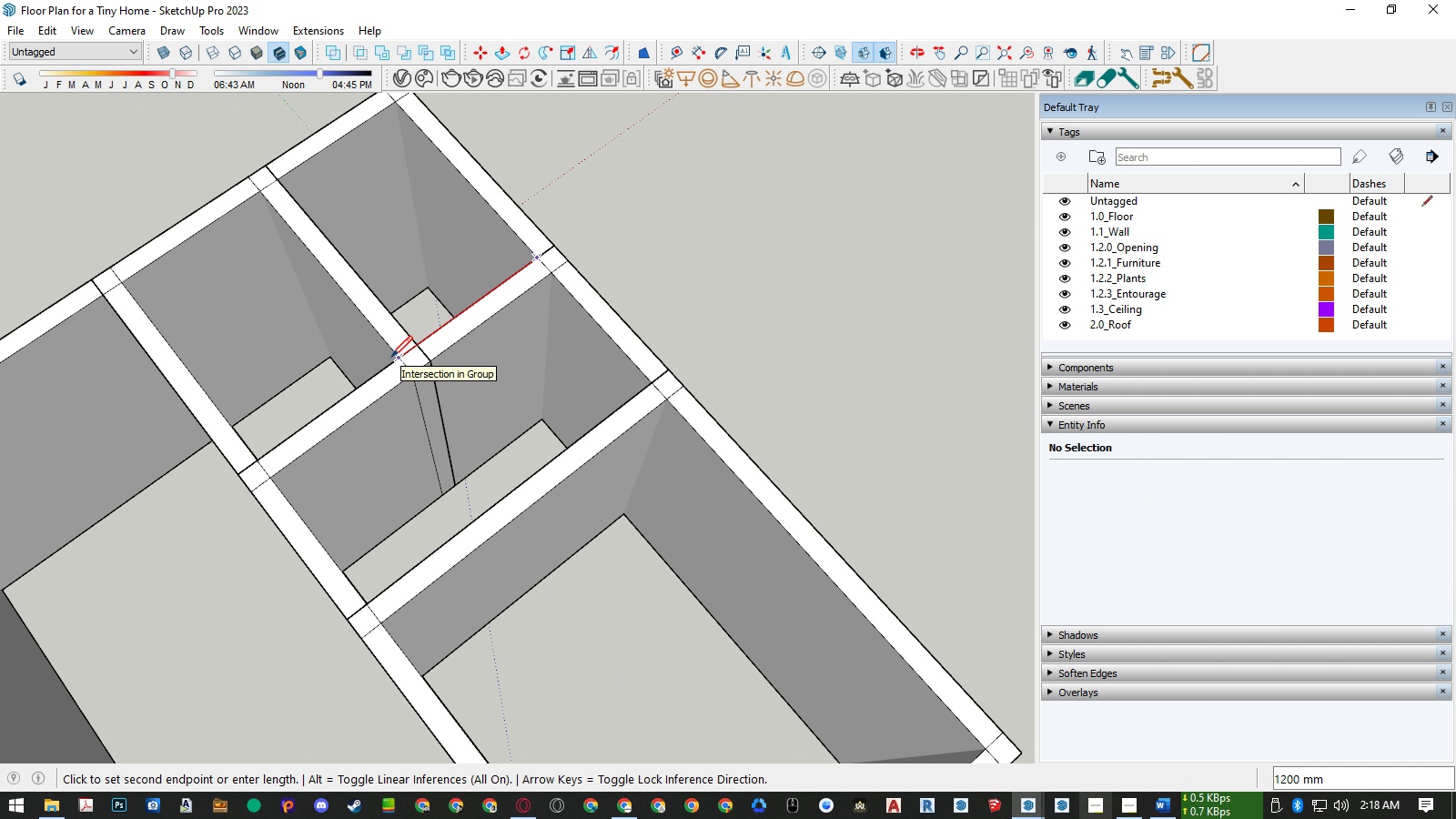 
key(Space)
 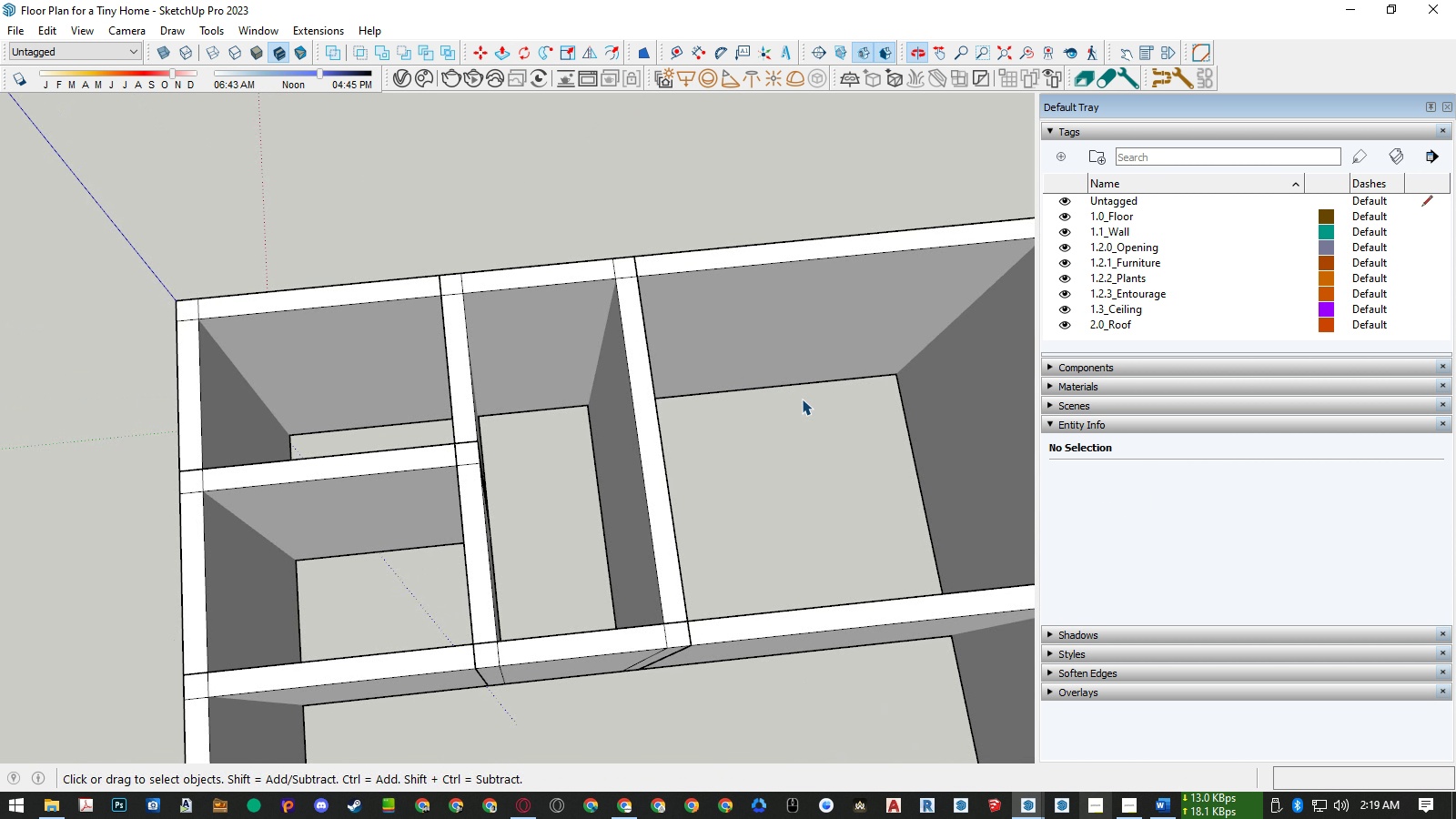 
scroll: coordinate [735, 318], scroll_direction: down, amount: 5.0
 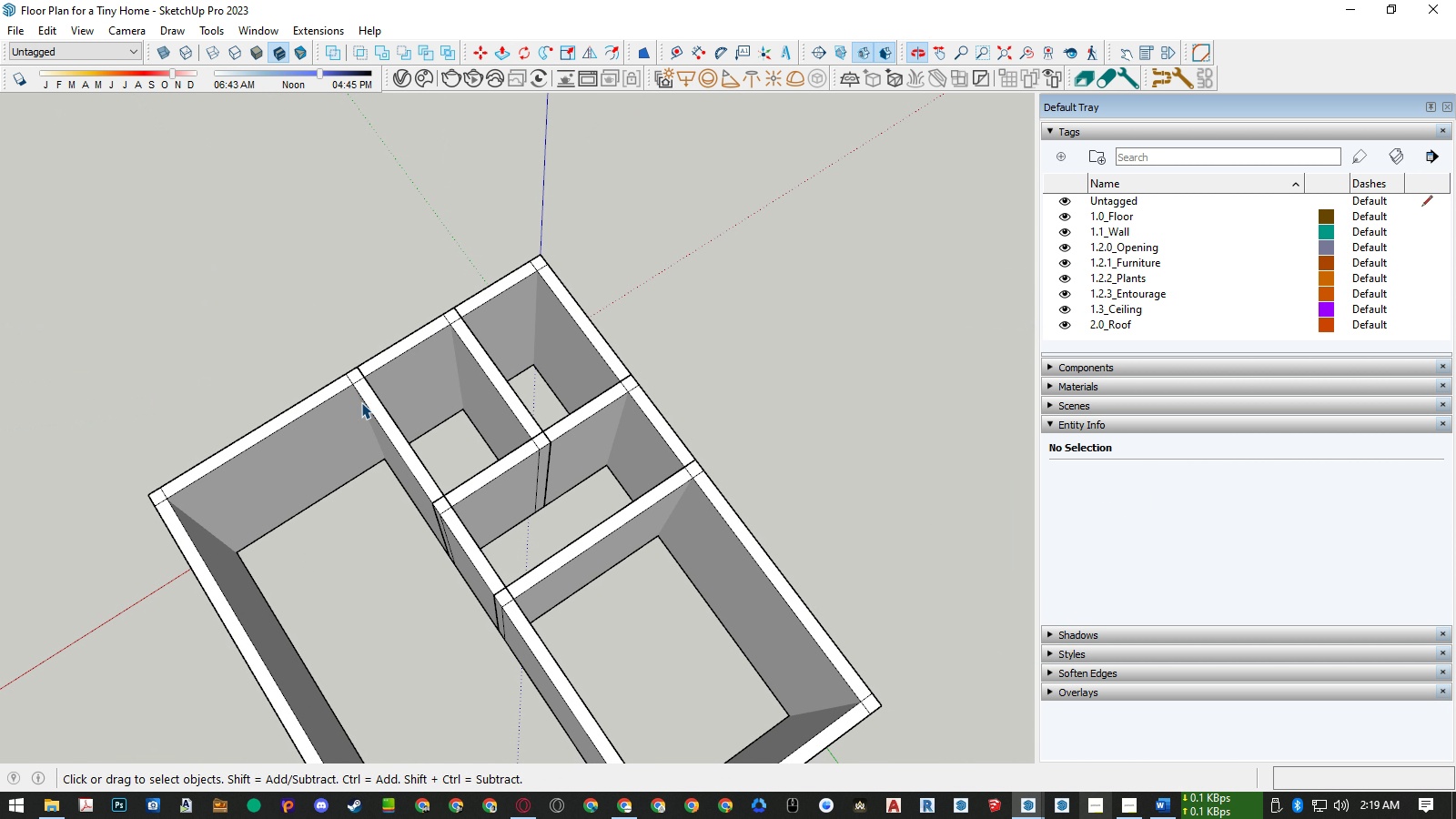 
scroll: coordinate [531, 439], scroll_direction: up, amount: 3.0
 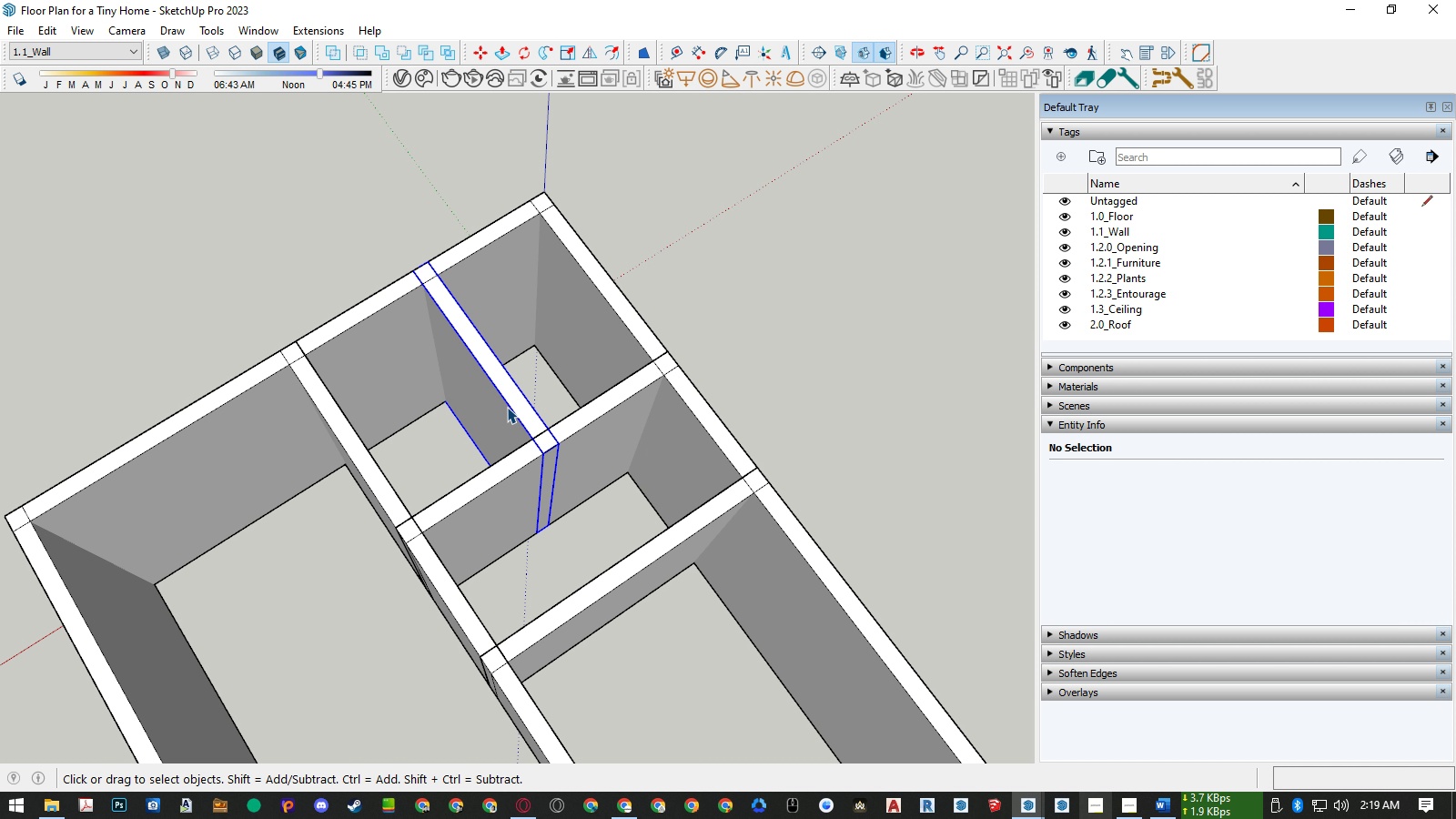 
left_click([507, 407])
 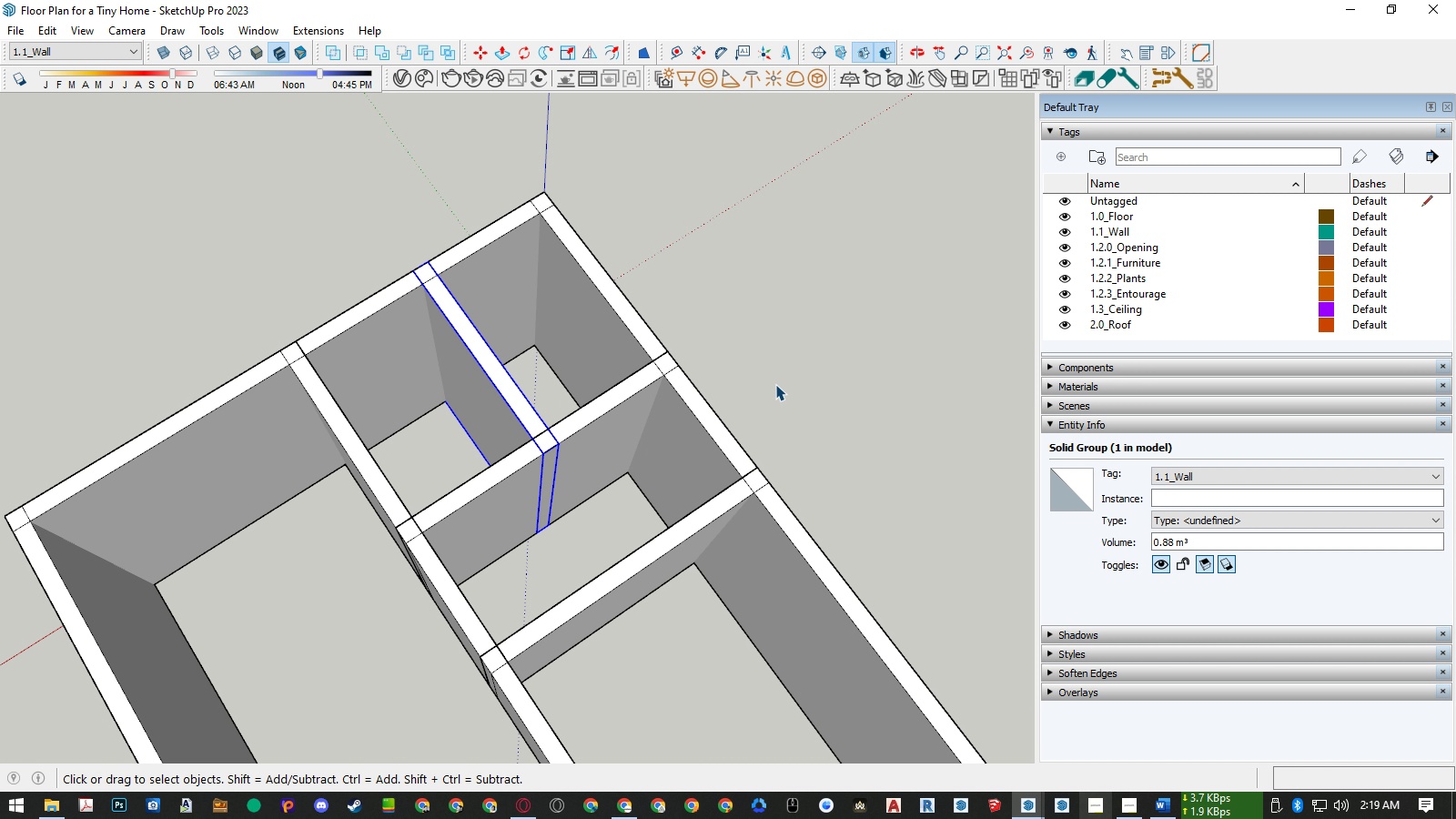 
key(M)
 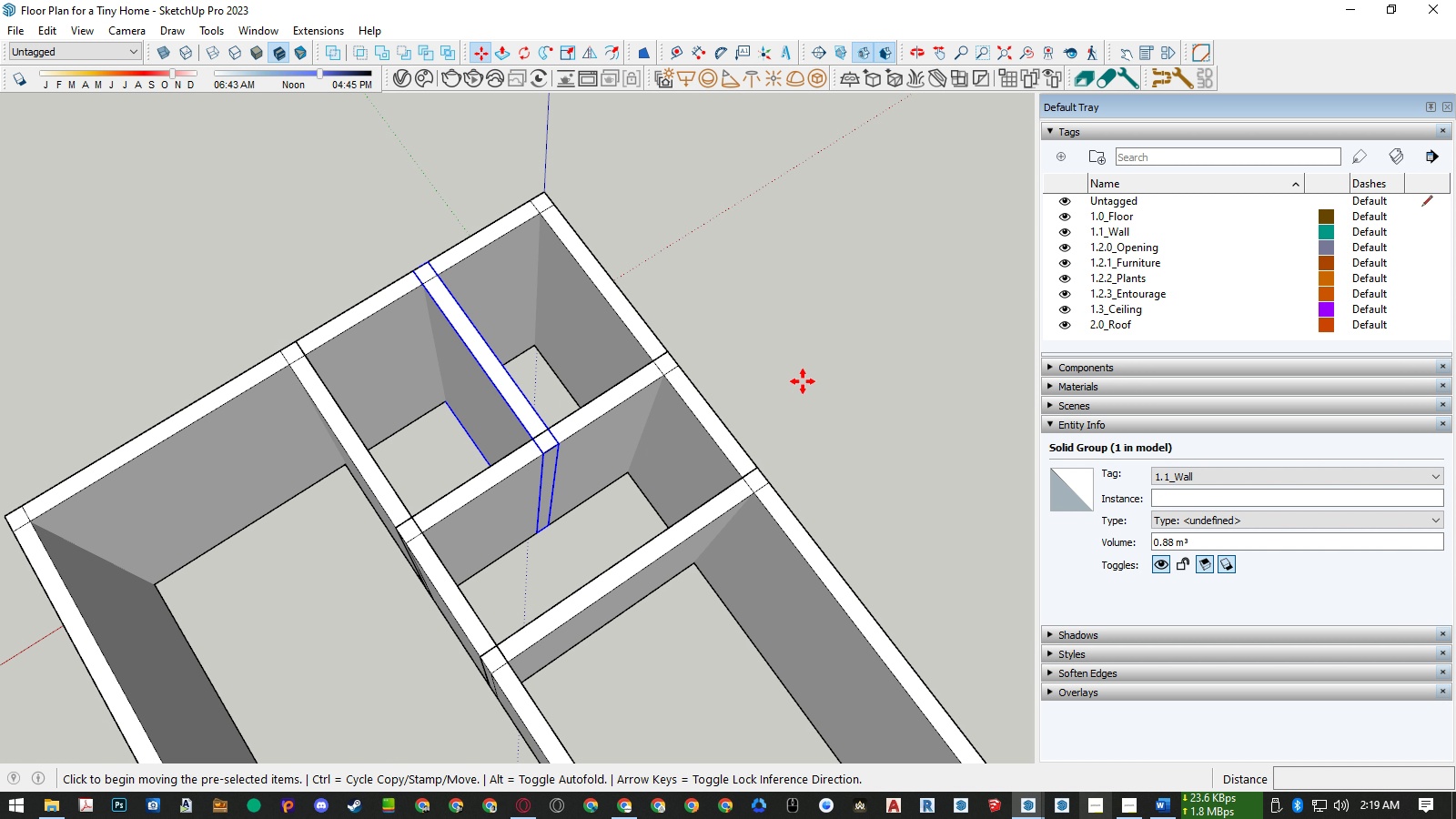 
left_click([803, 381])
 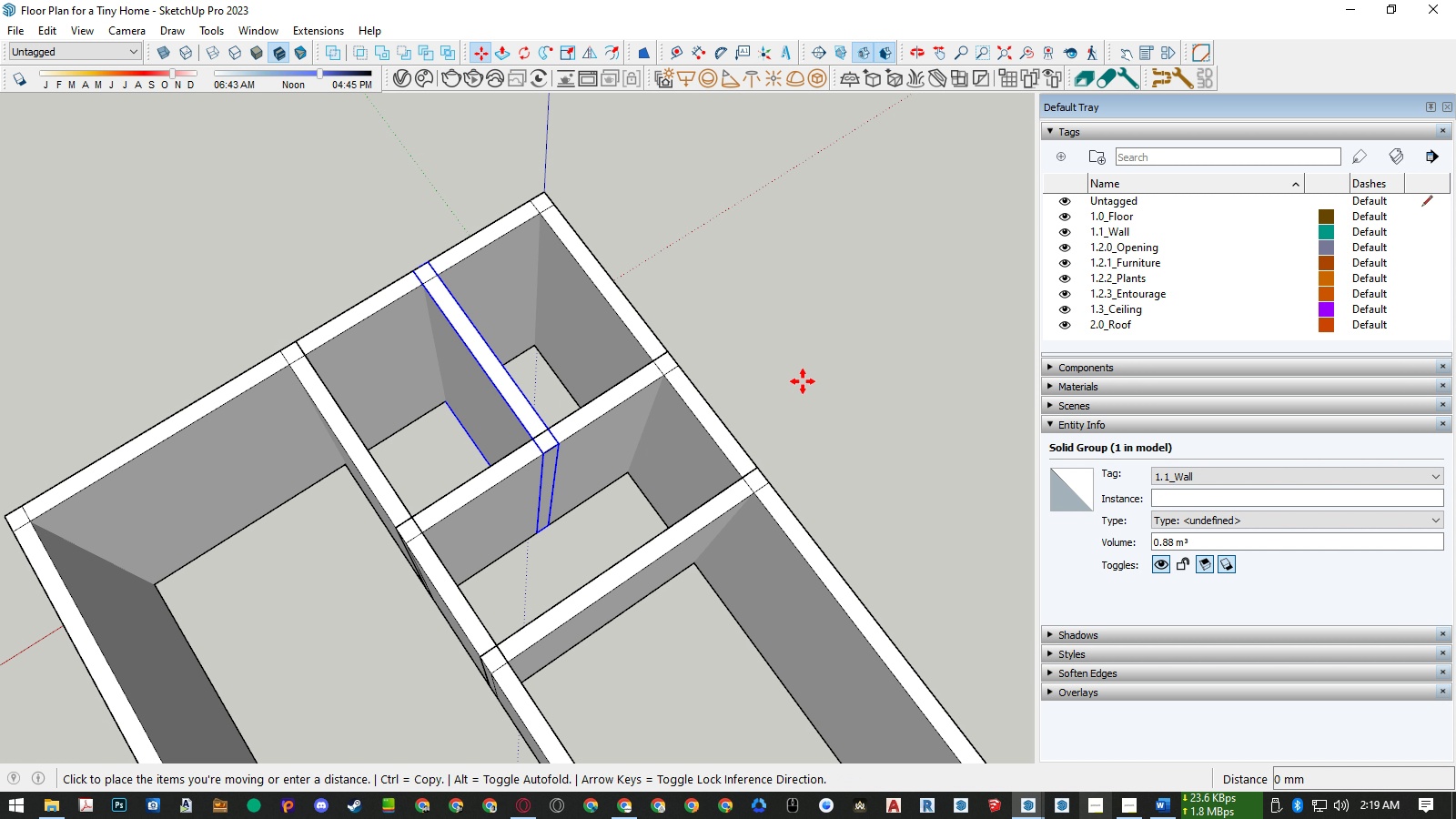 
key(ArrowLeft)
 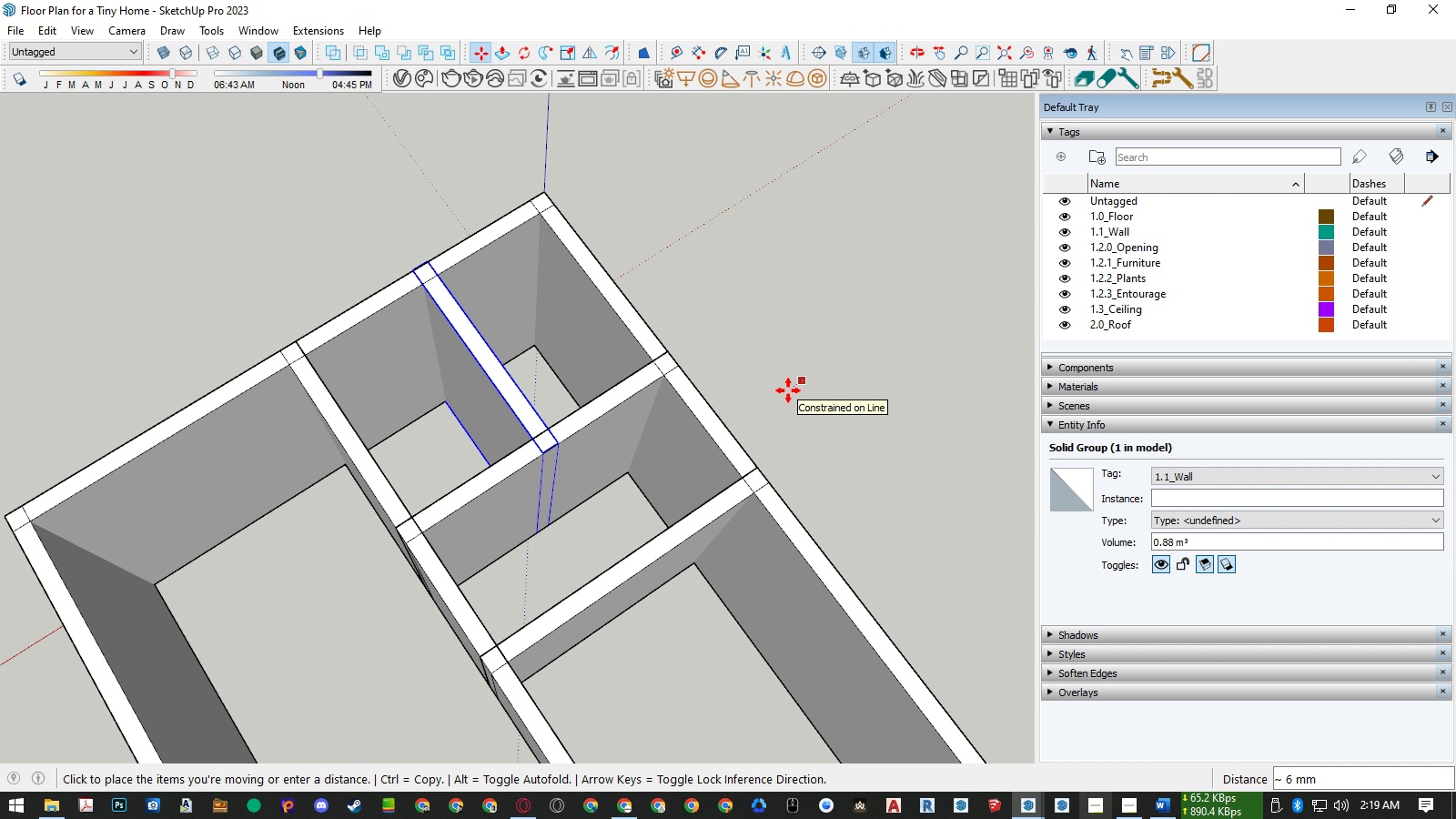 
key(ArrowRight)
 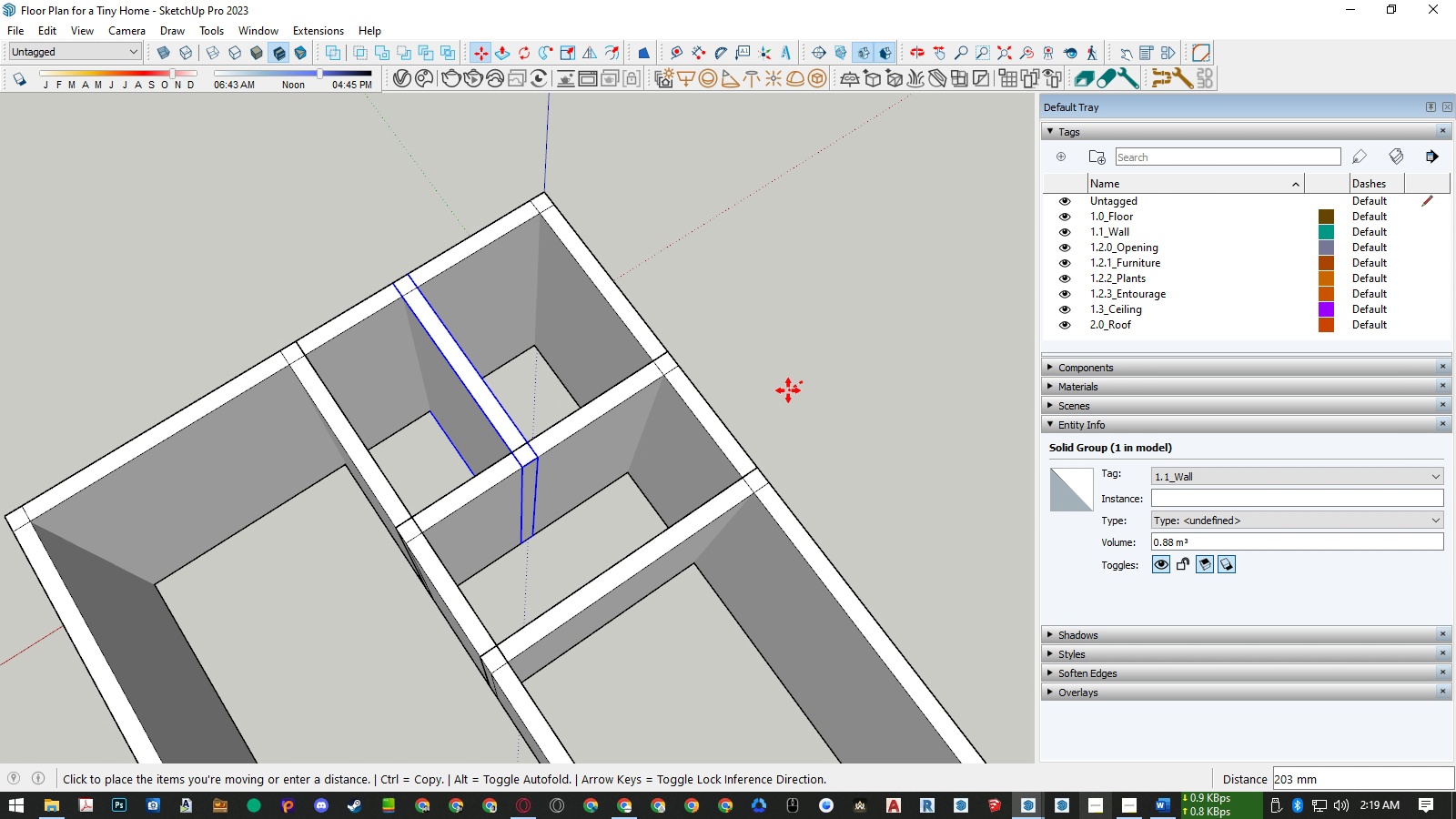 
key(Numpad3)
 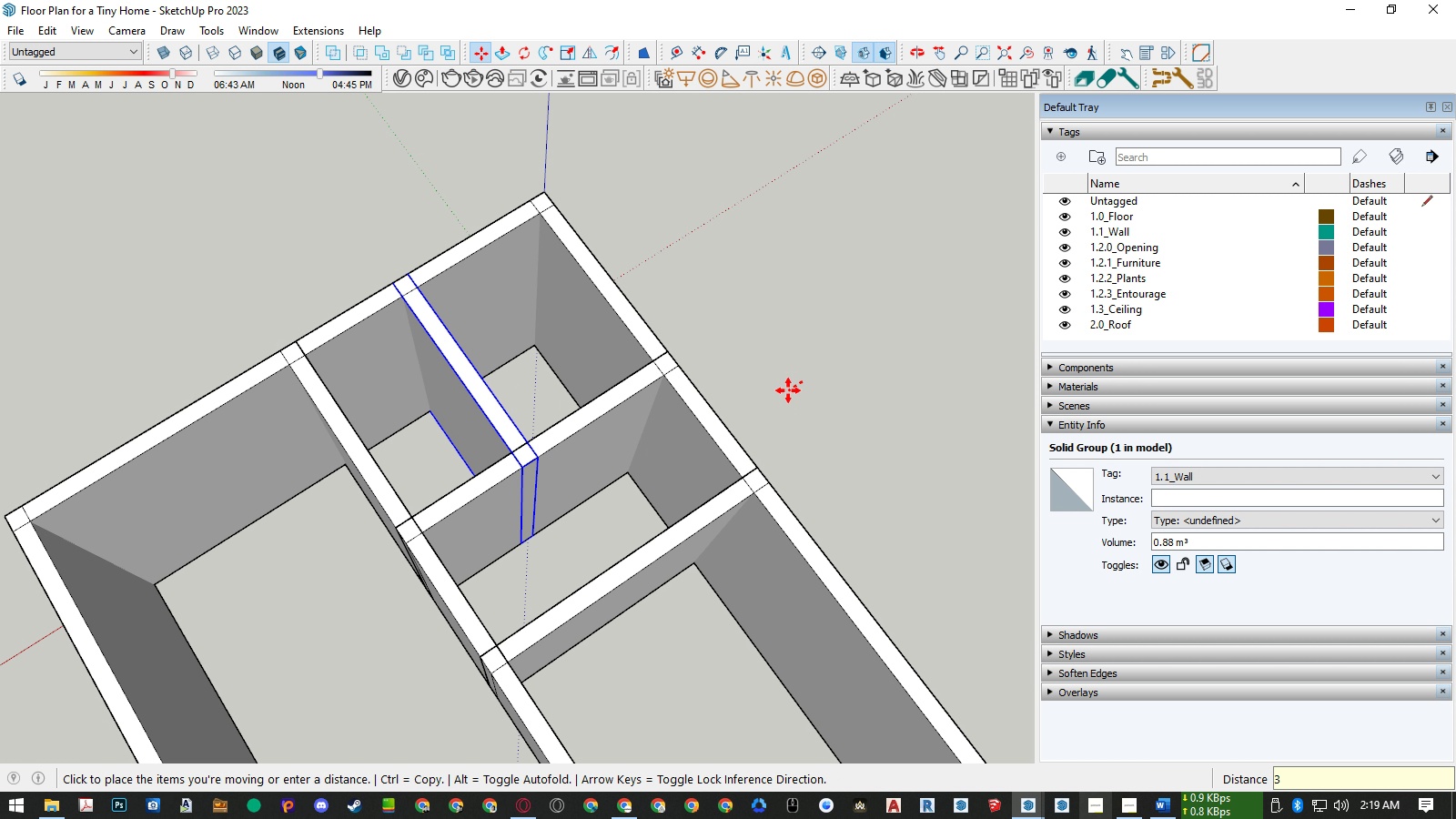 
key(Numpad0)
 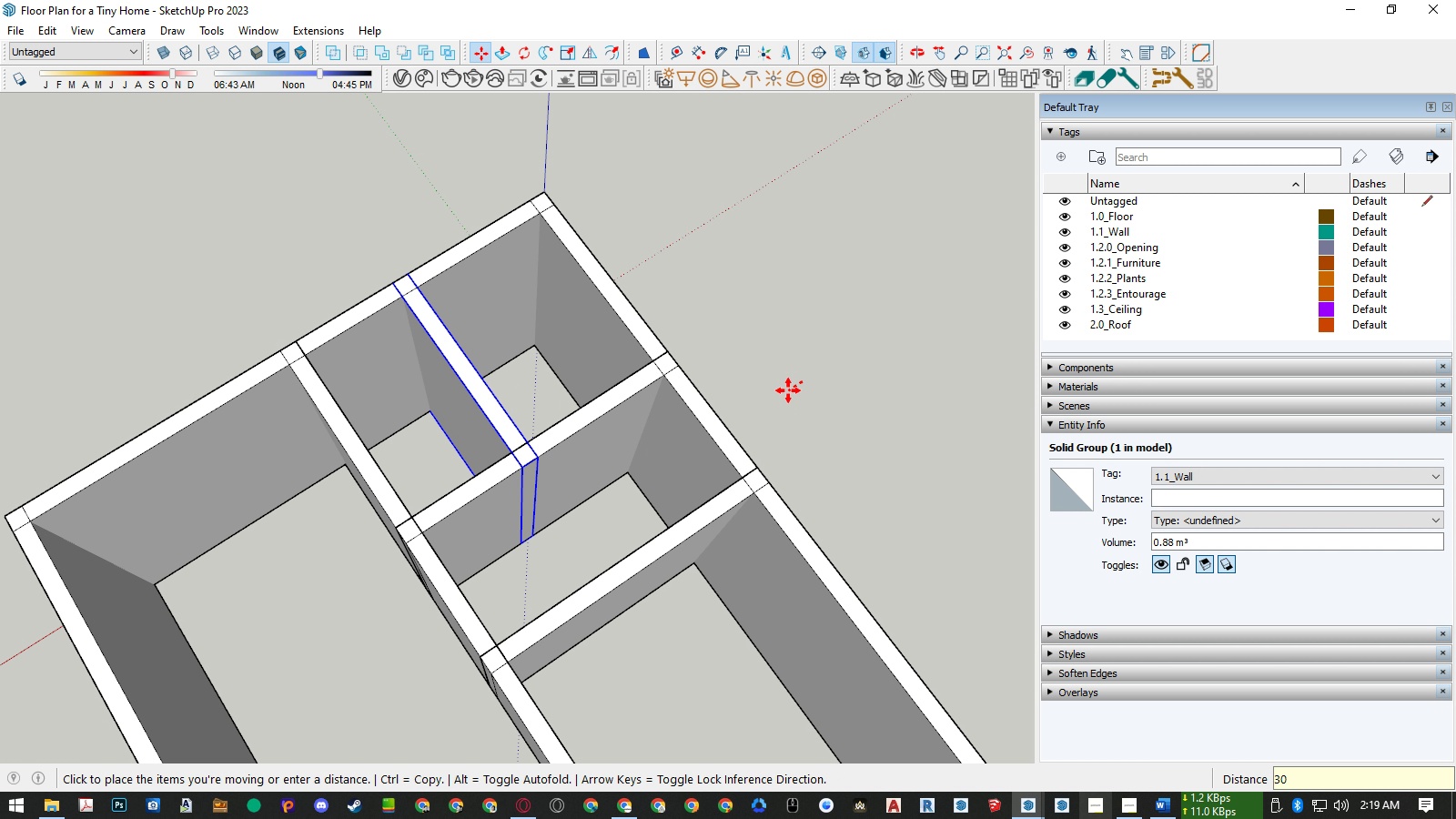 
key(Numpad0)
 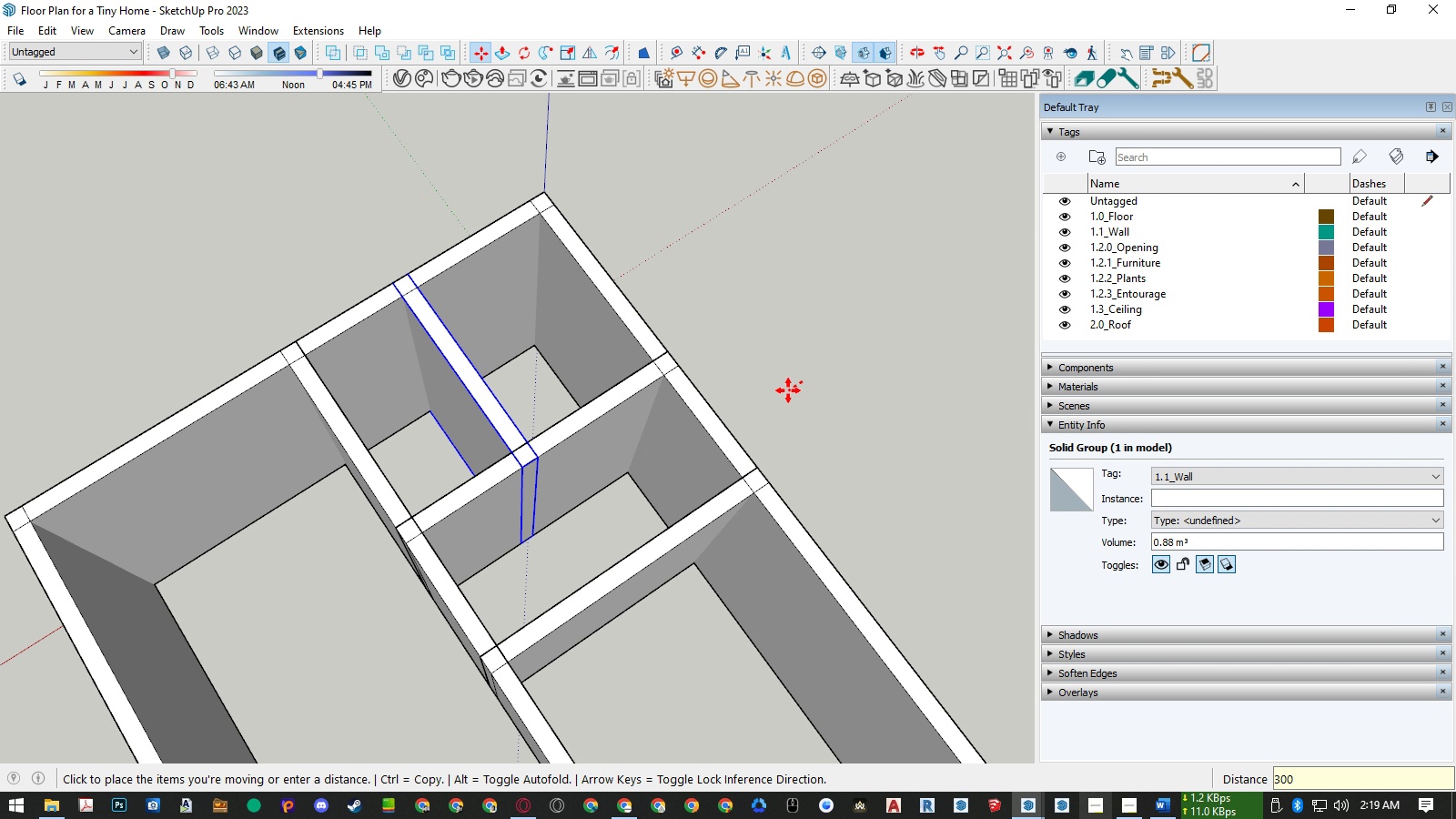 
key(NumpadEnter)
 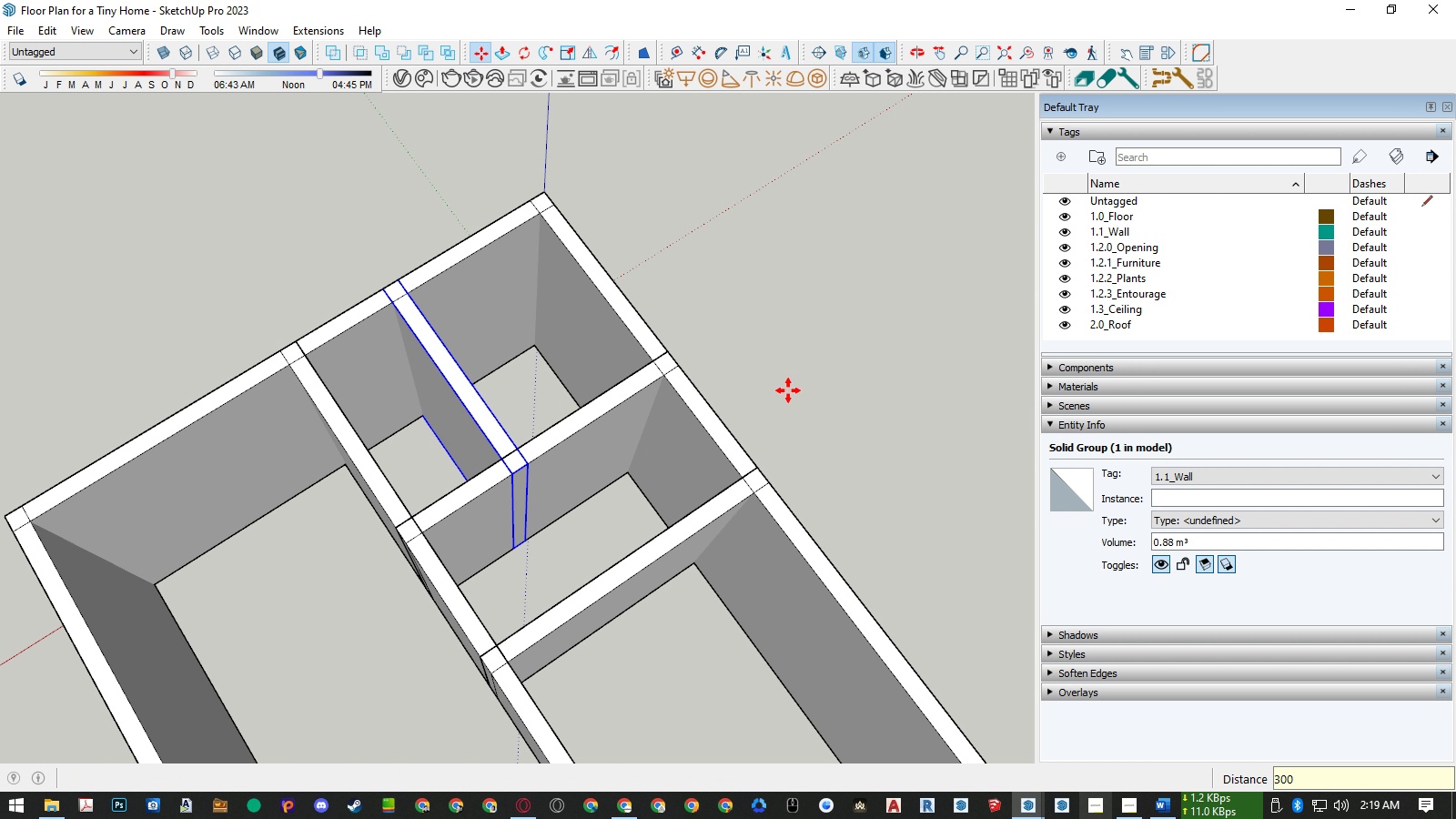 
key(Space)
 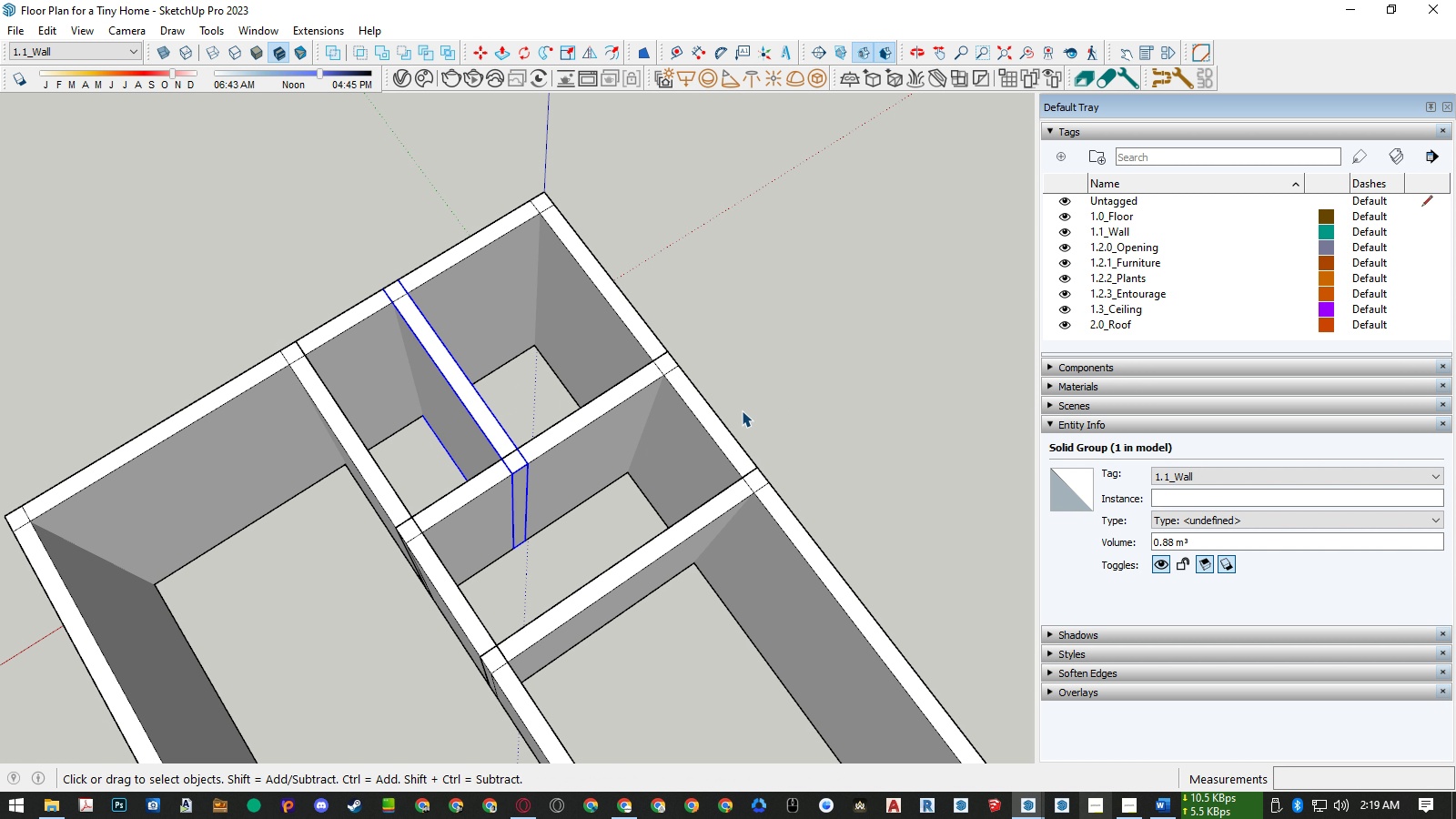 
key(L)
 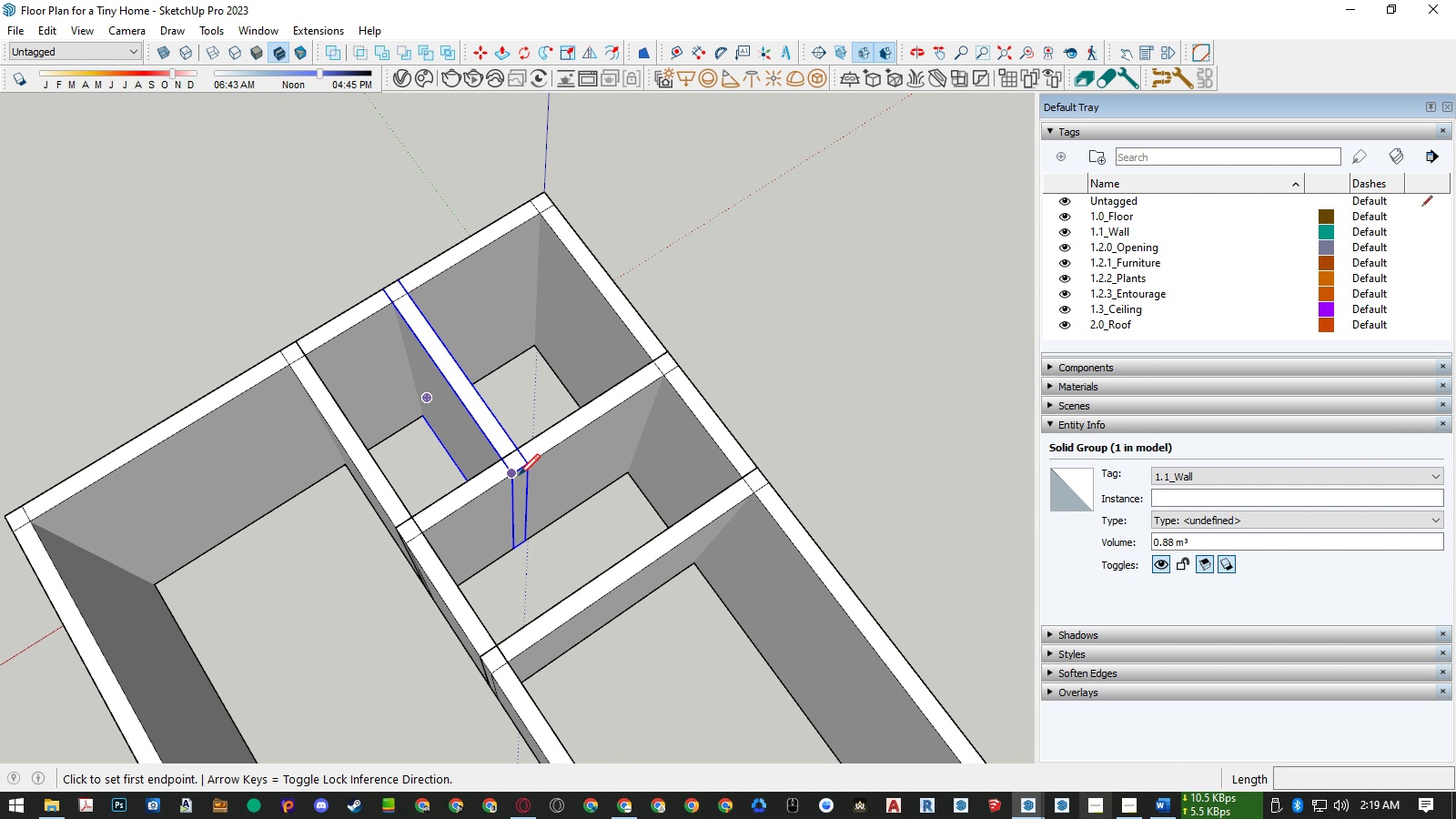 
left_click([519, 475])
 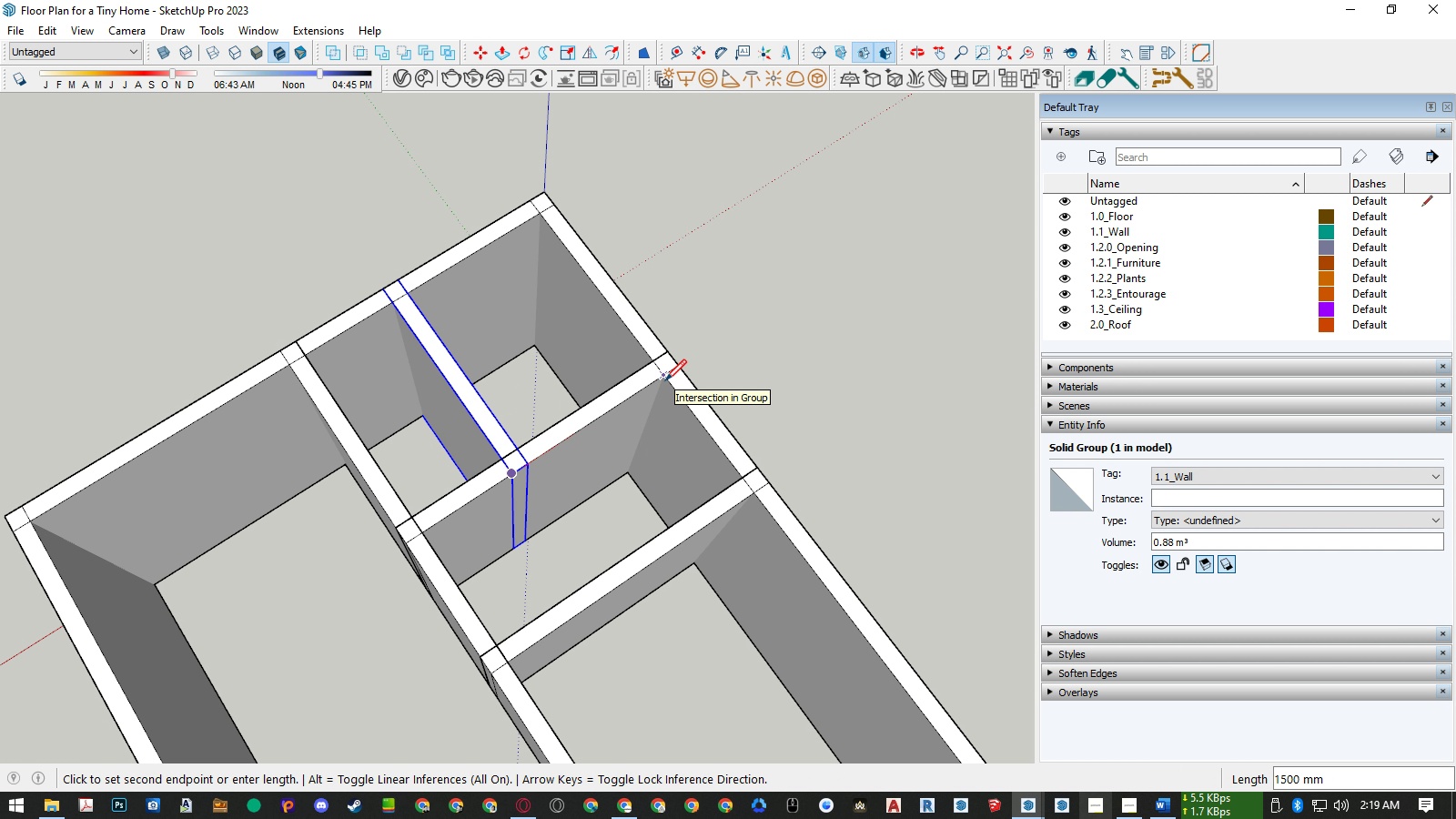 
key(Space)
 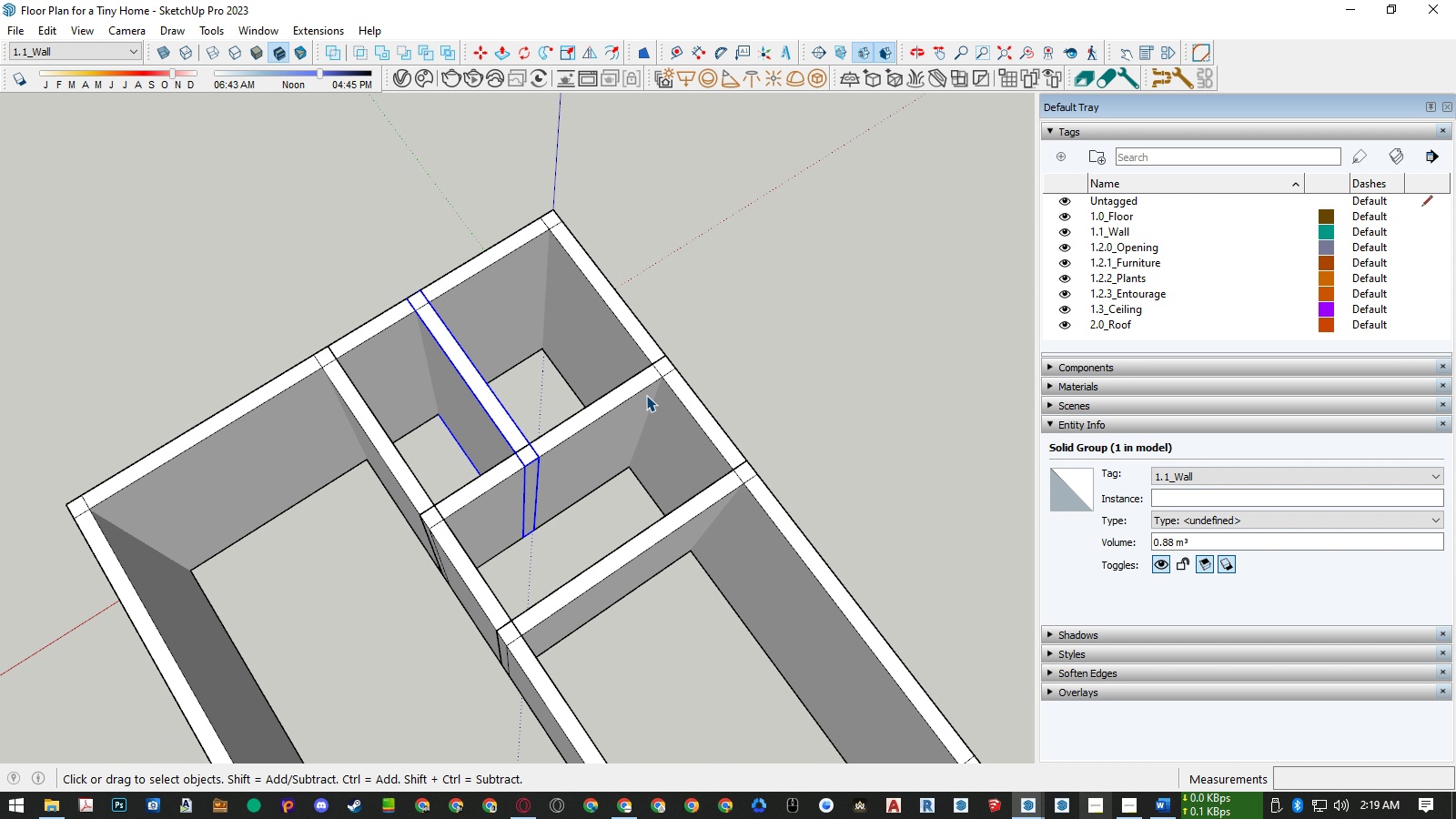 
scroll: coordinate [646, 395], scroll_direction: down, amount: 5.0
 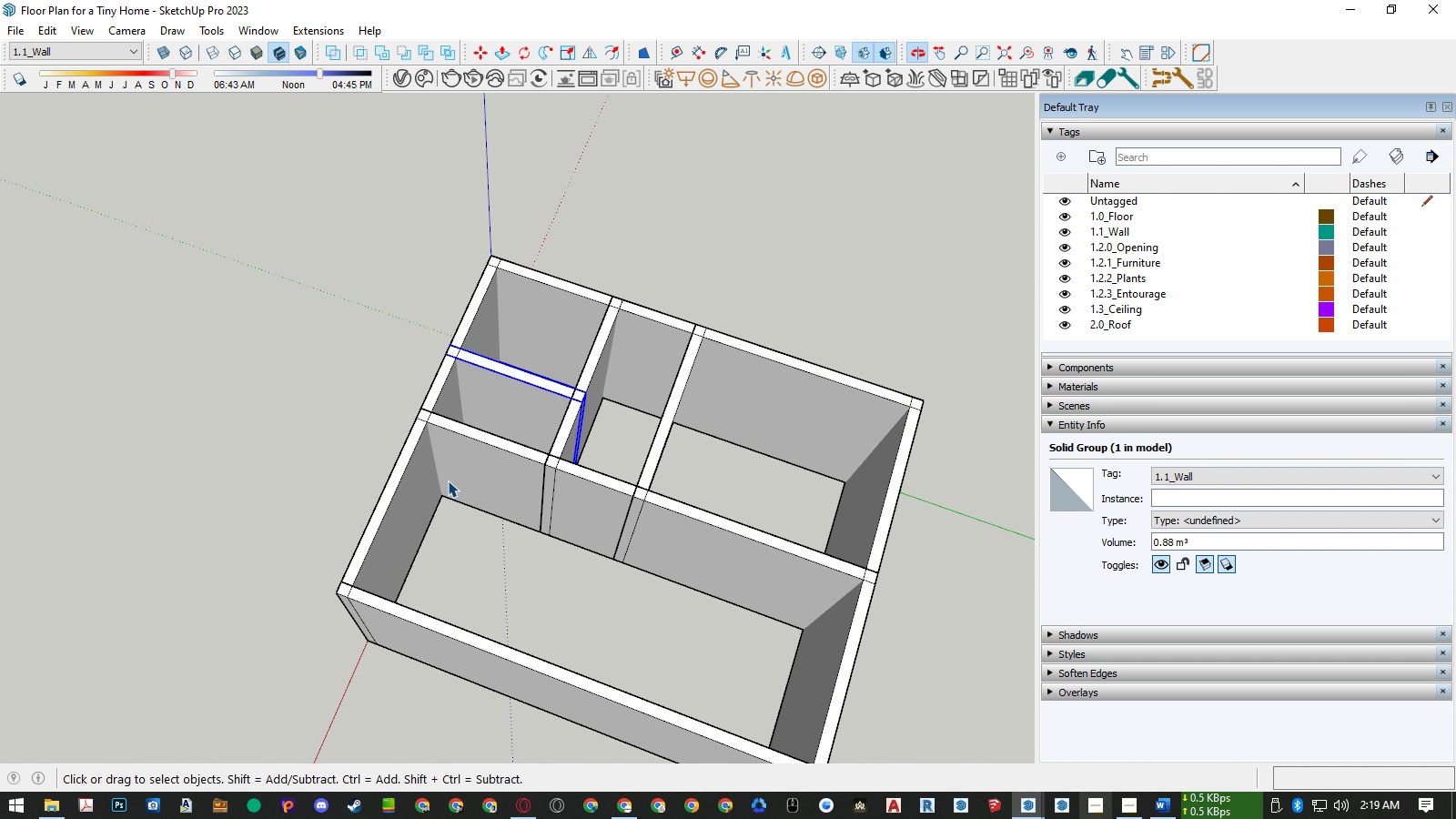 
left_click([448, 480])
 